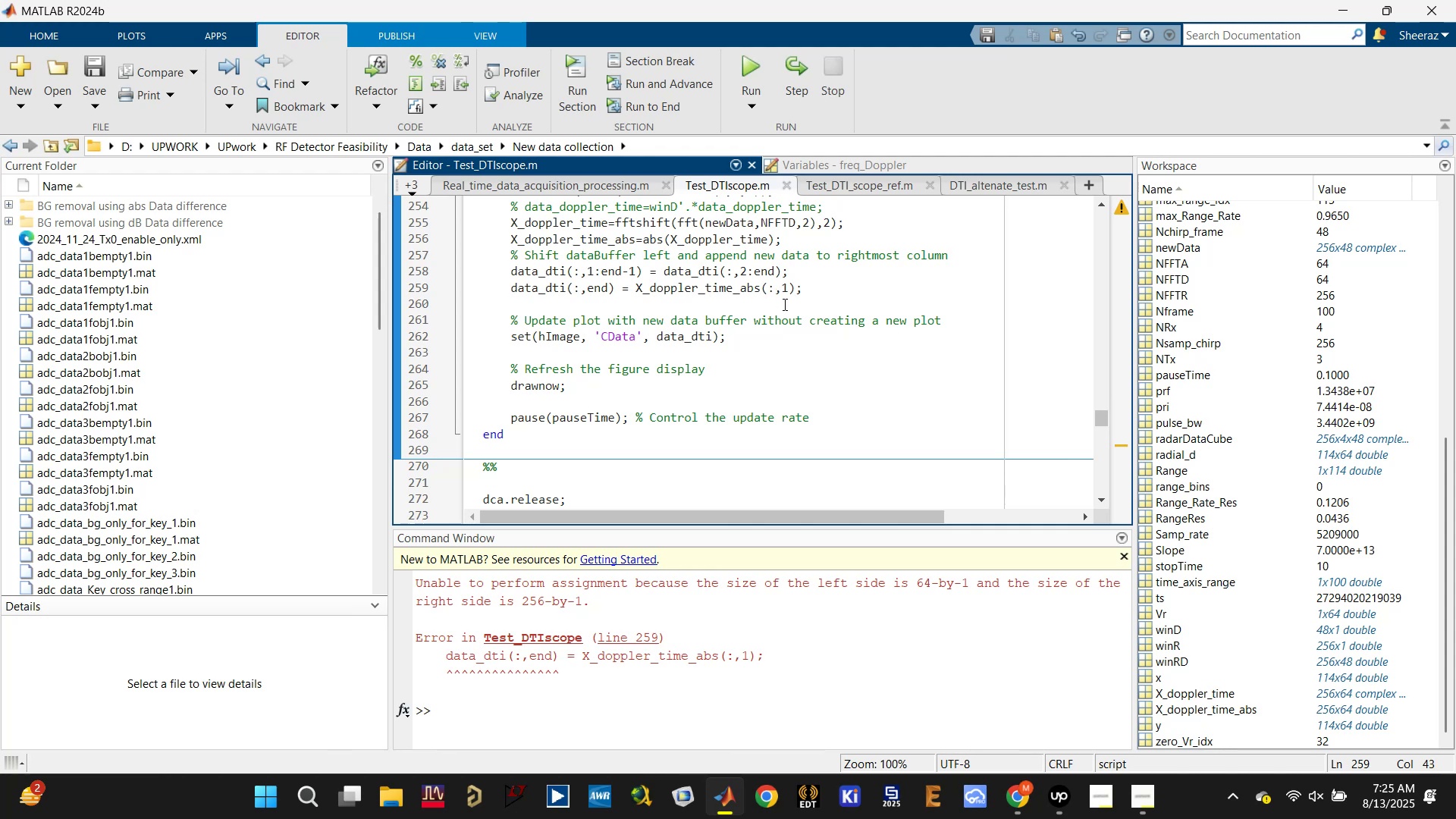 
key(Backspace)
 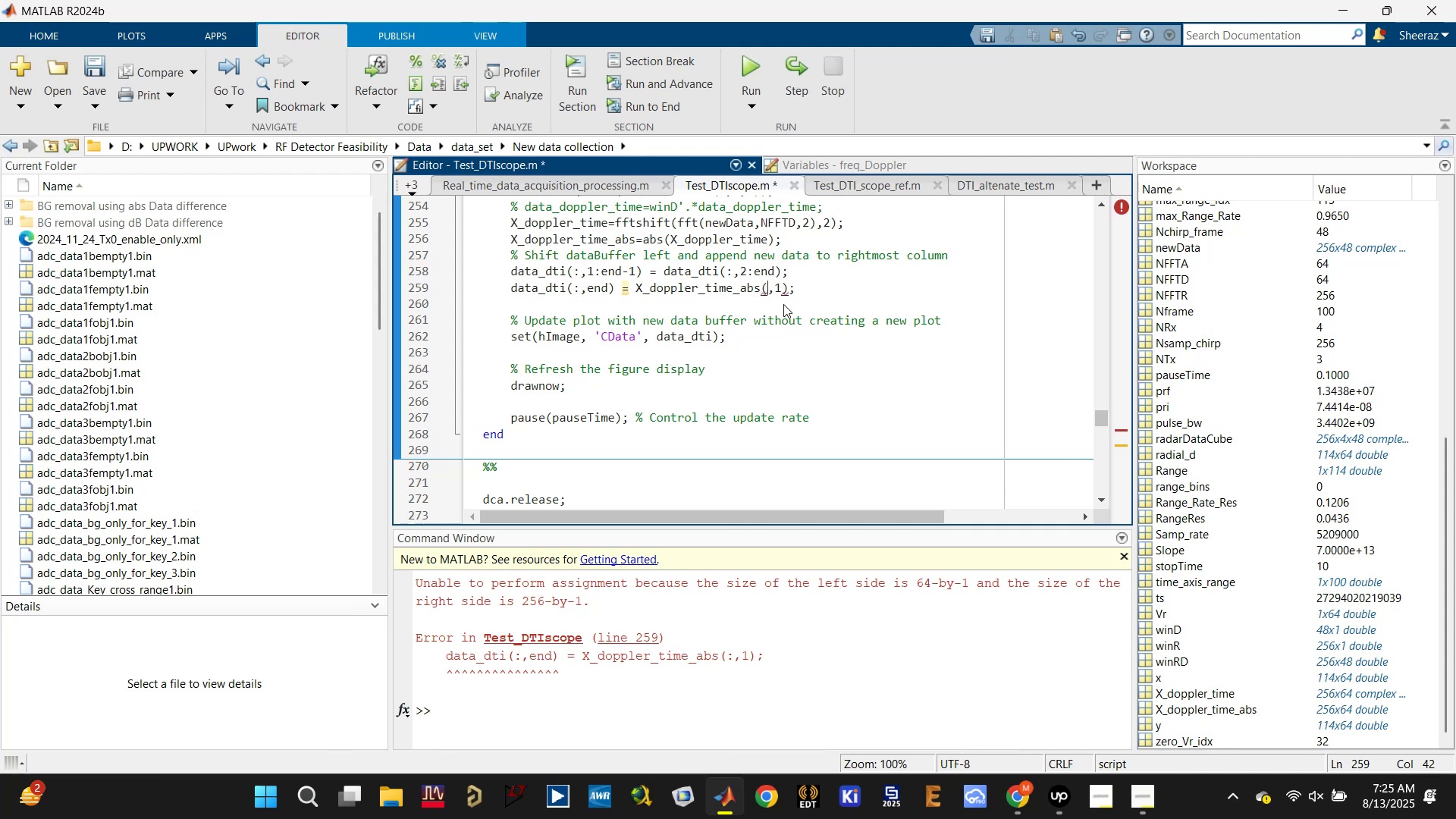 
key(1)
 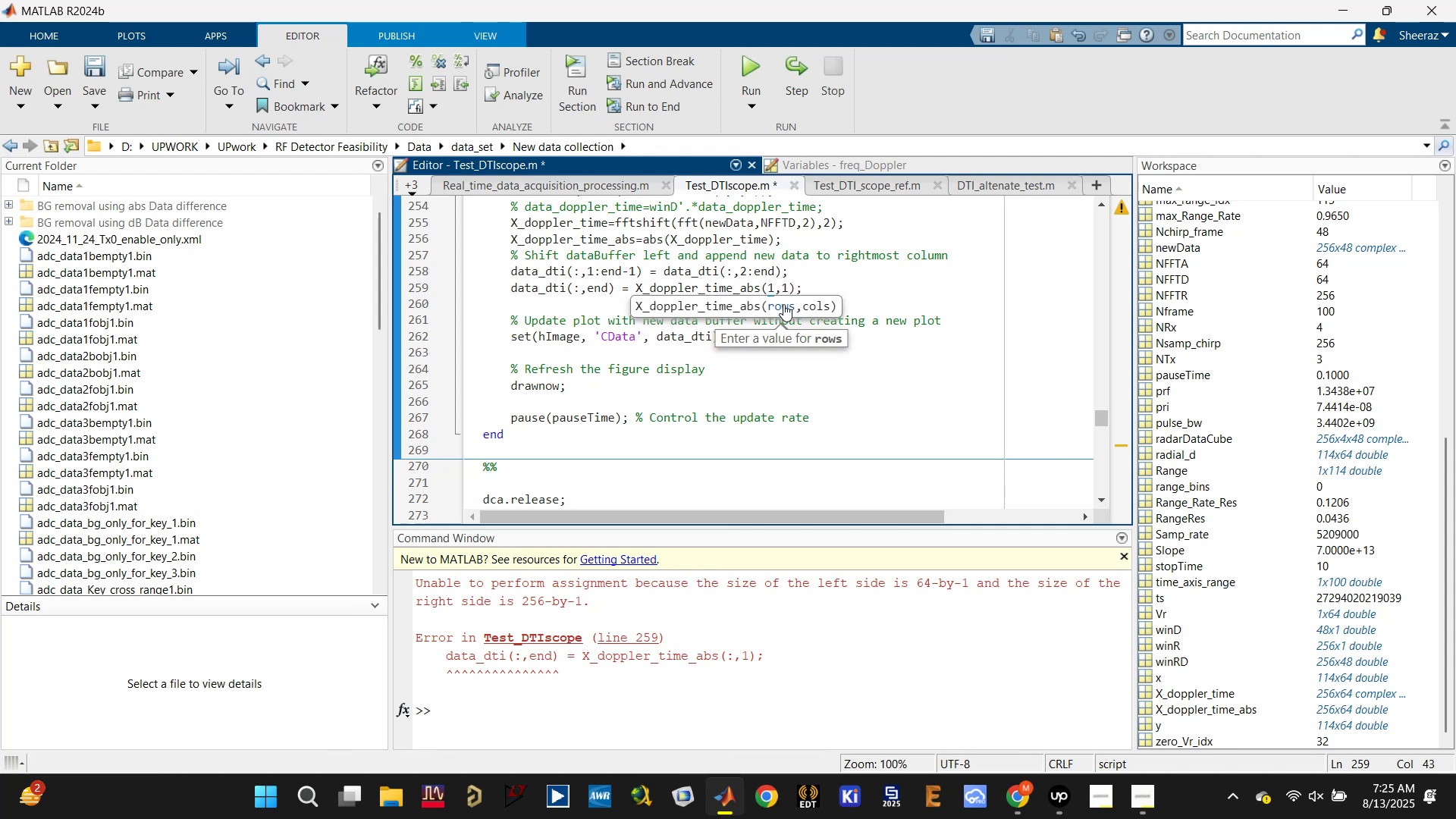 
key(ArrowRight)
 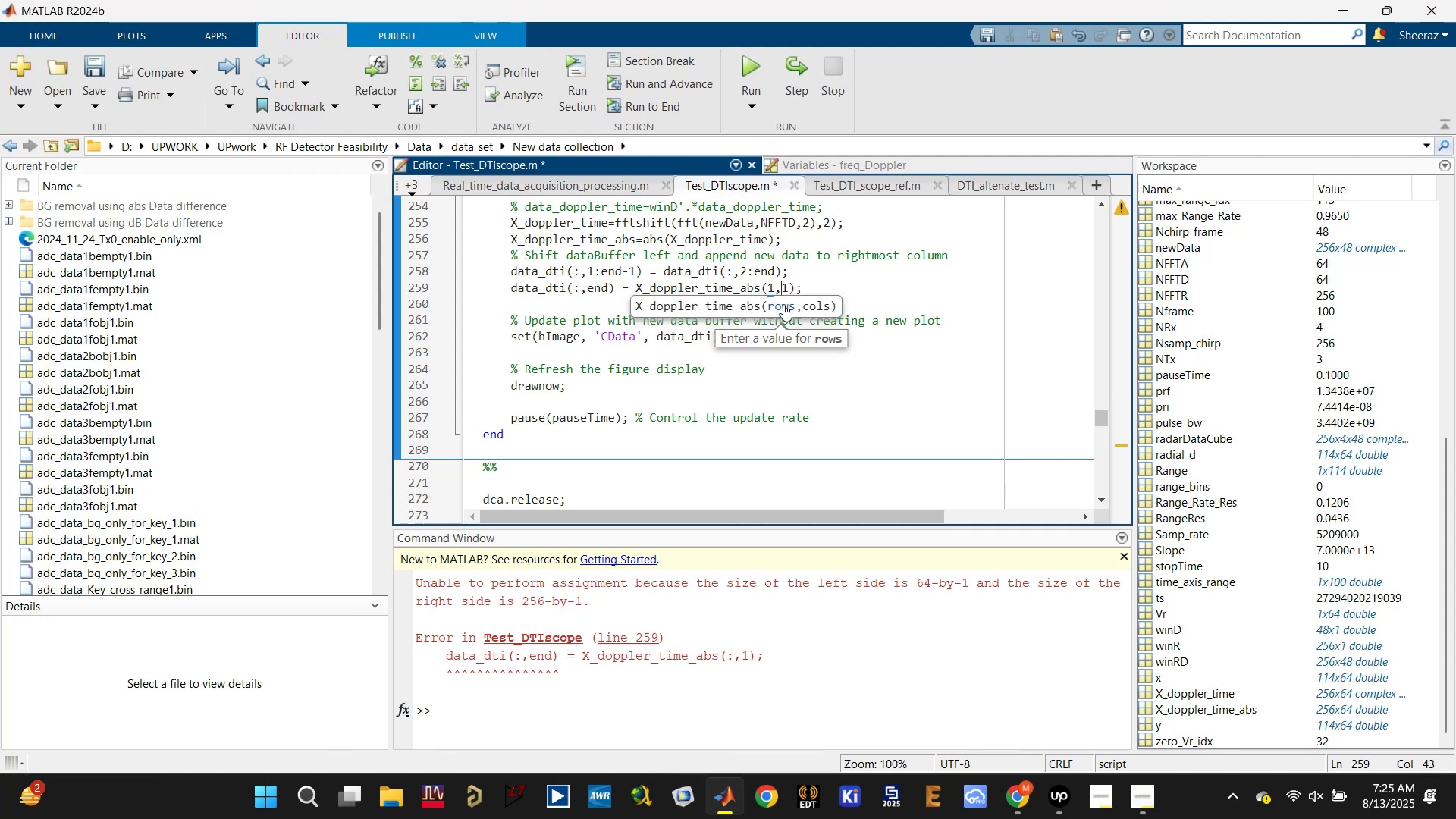 
key(ArrowRight)
 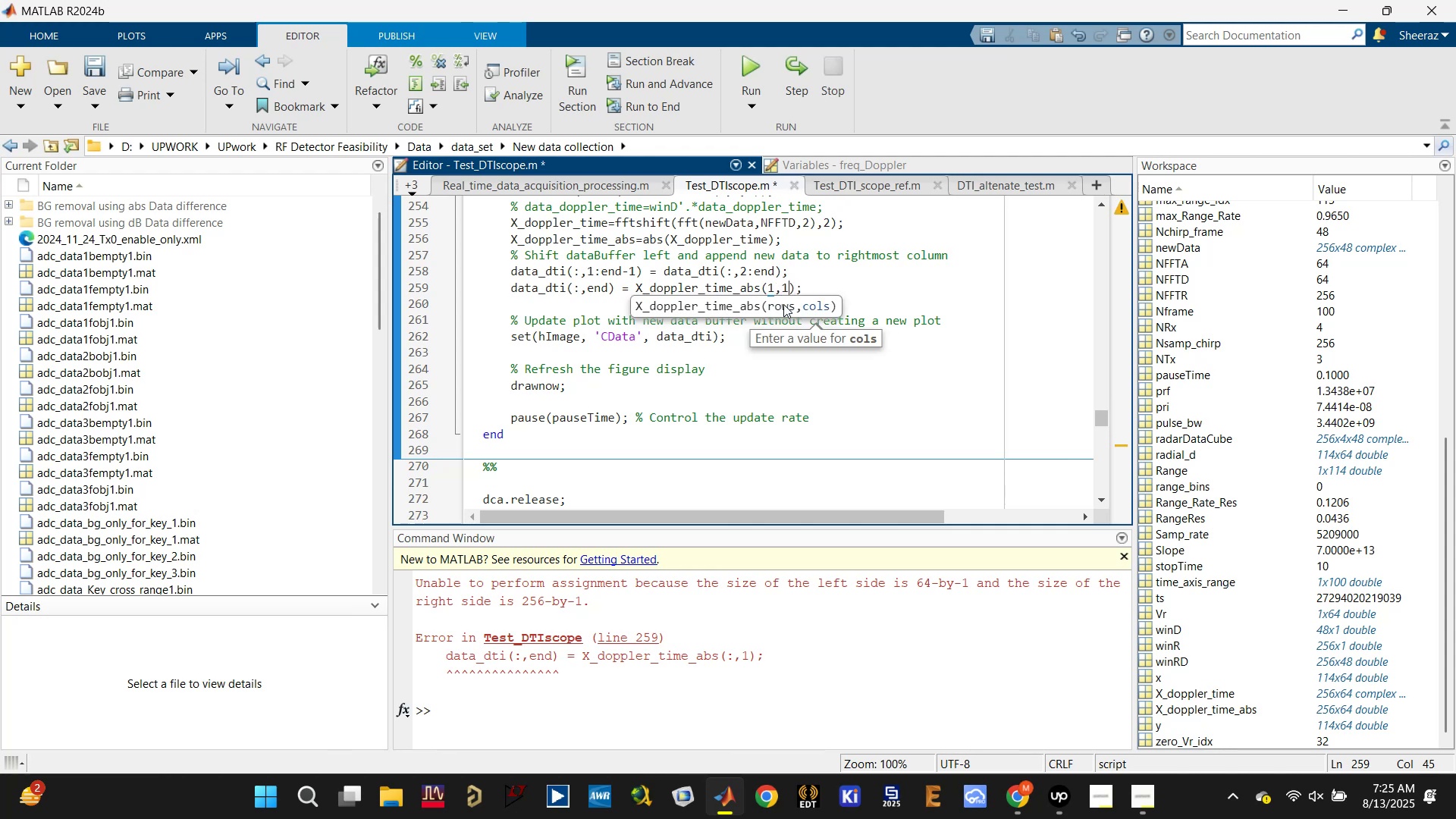 
key(Backspace)
 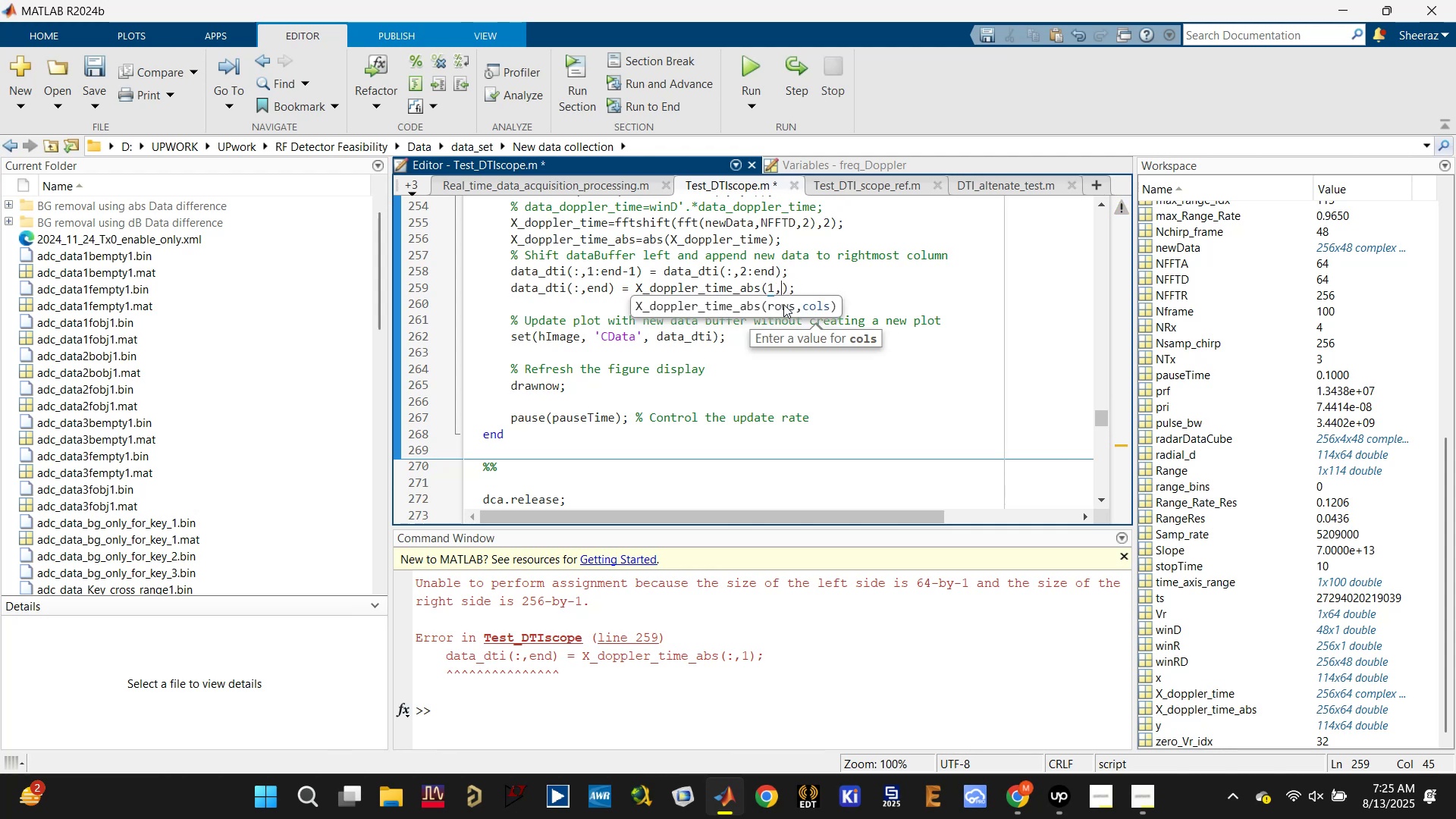 
key(Shift+Semicolon)
 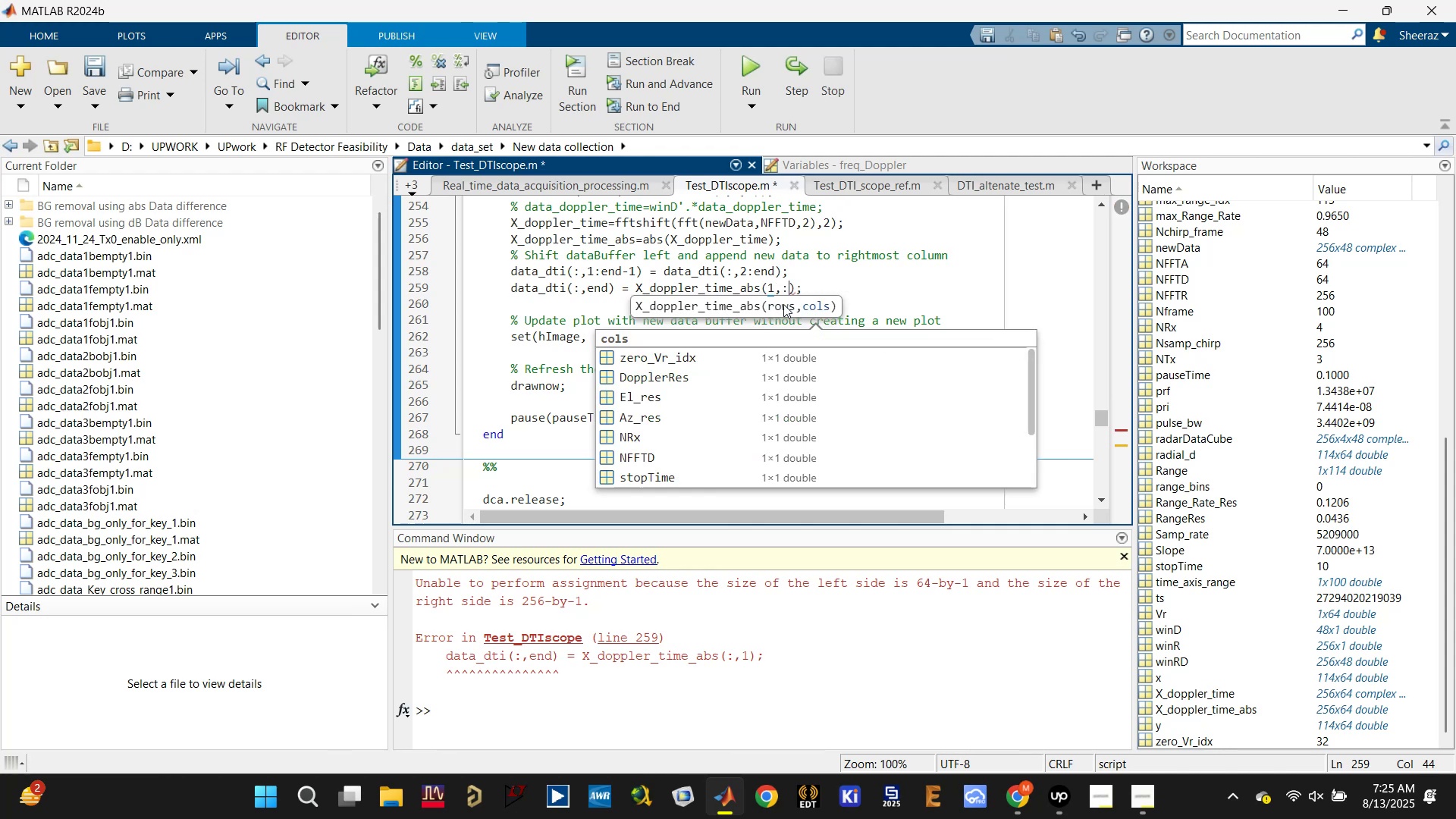 
key(Control+S)
 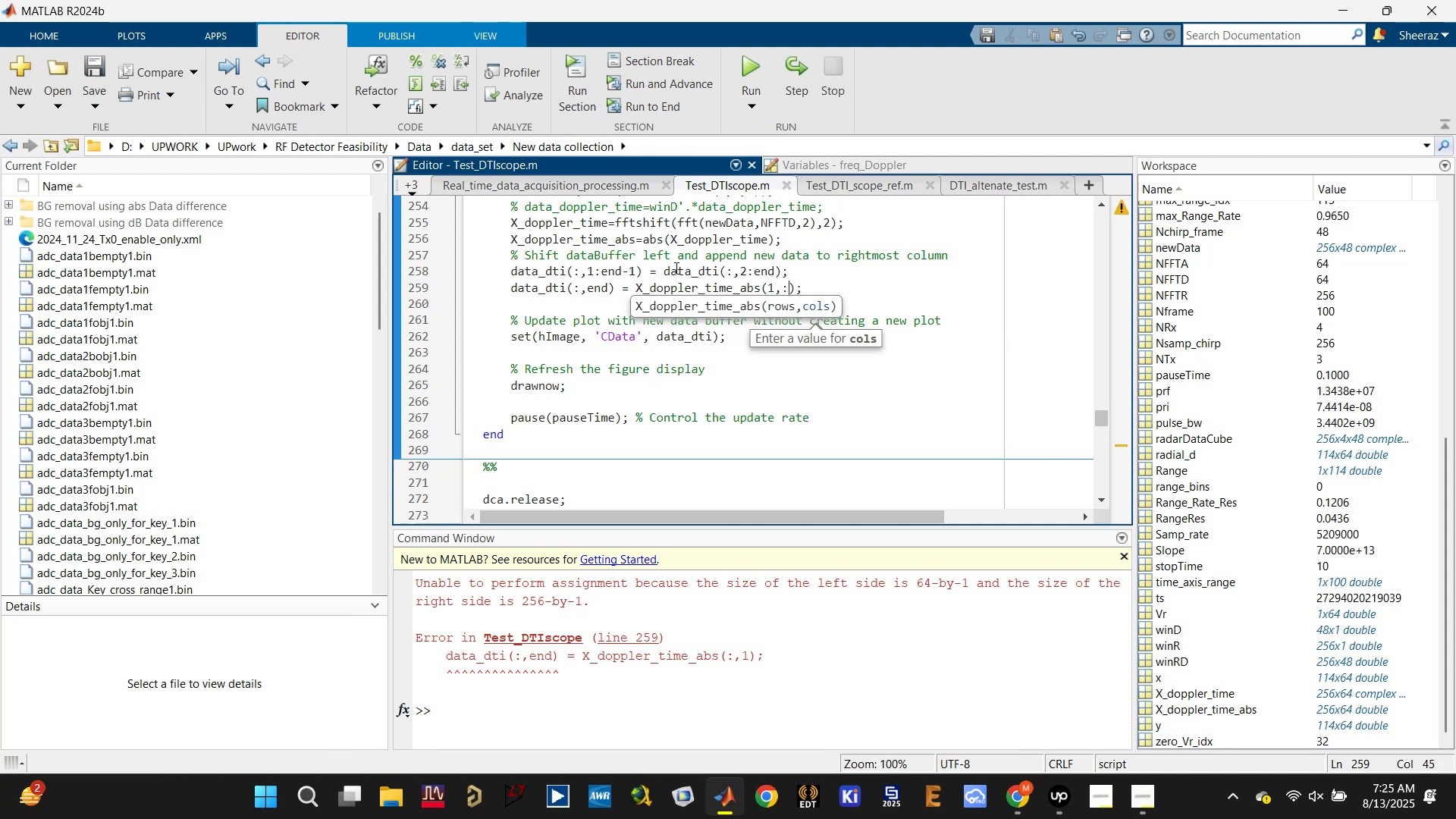 
left_click([730, 285])
 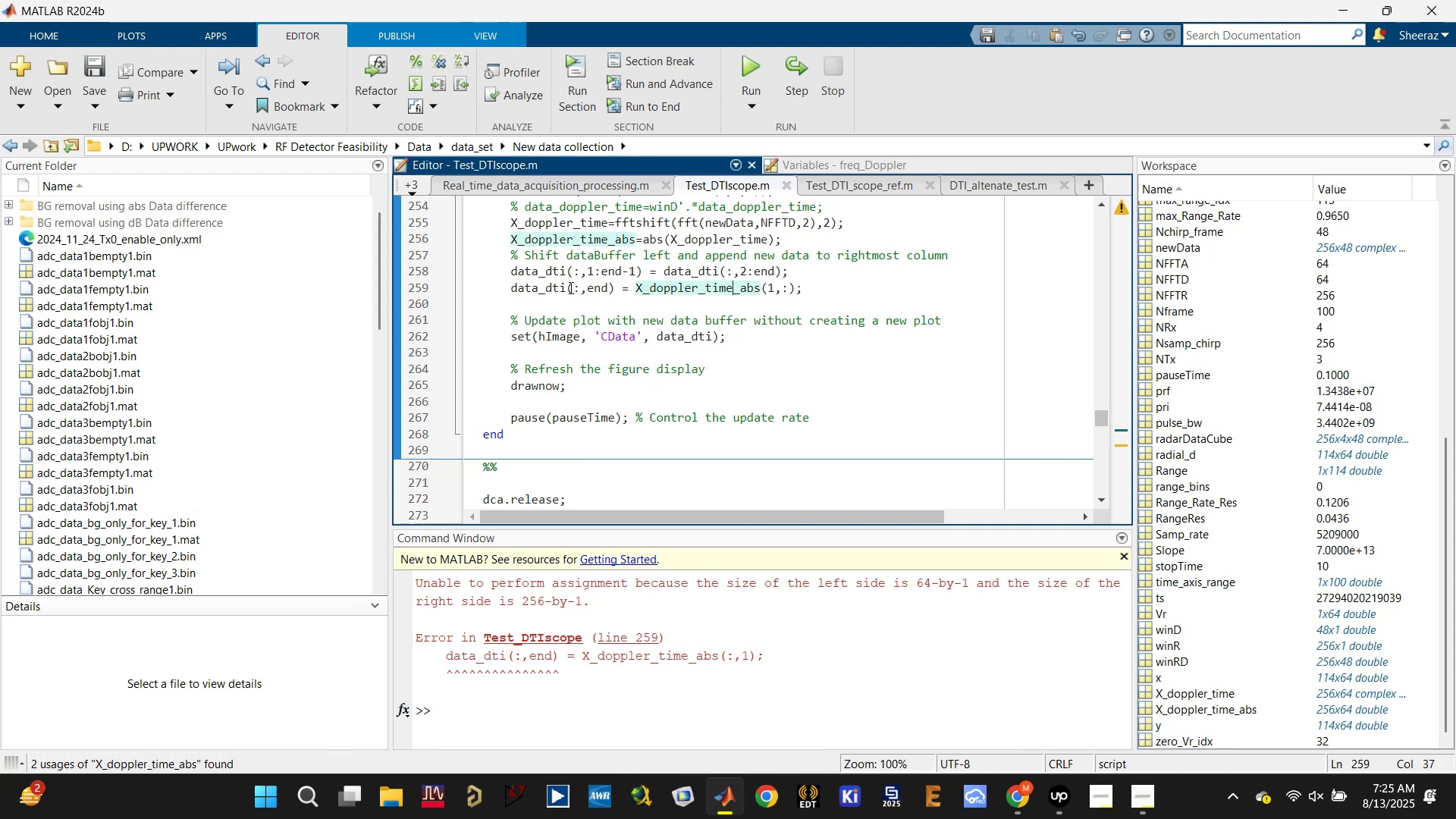 
left_click([544, 286])
 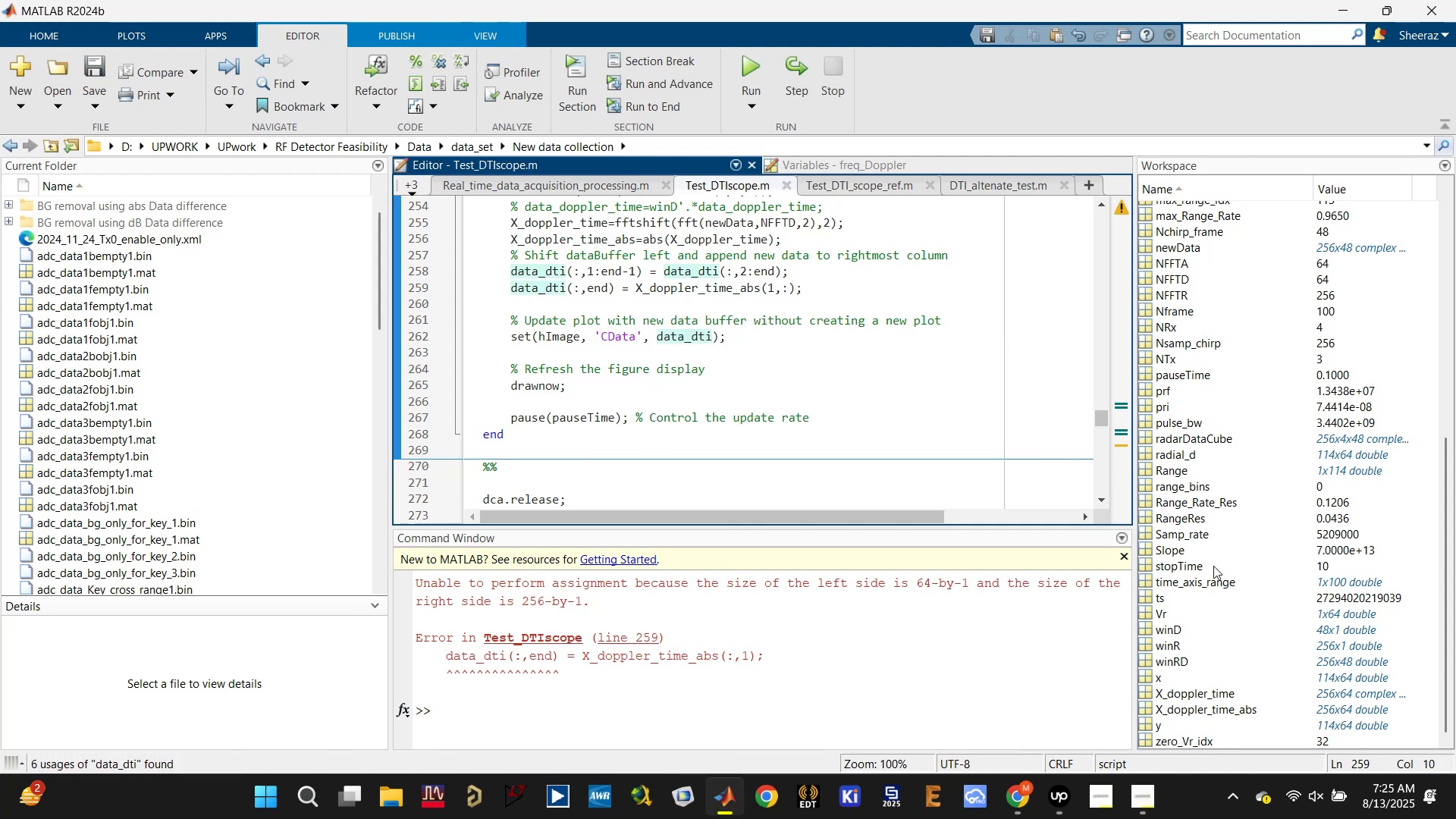 
scroll: coordinate [1223, 513], scroll_direction: up, amount: 4.0
 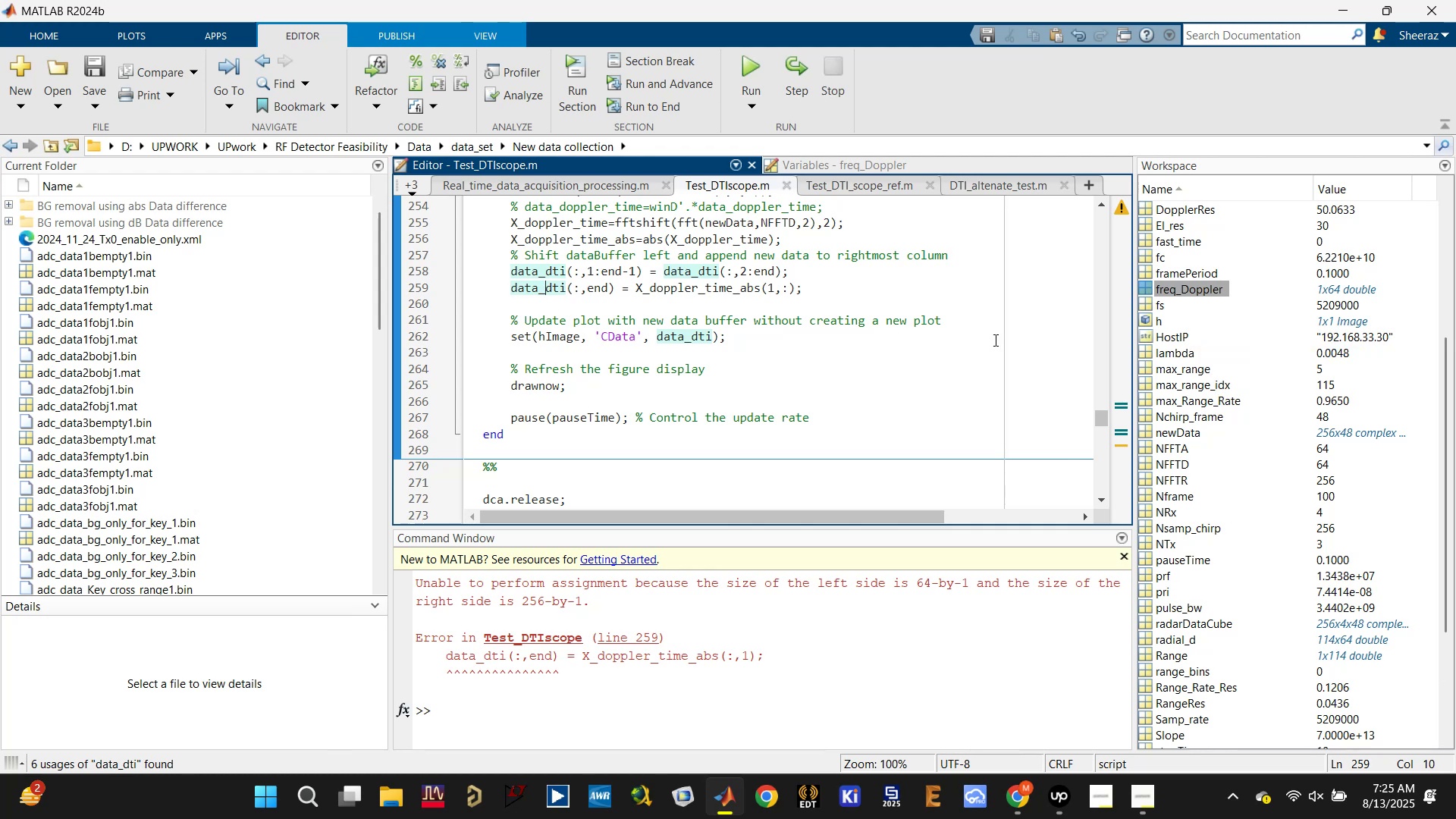 
wait(9.08)
 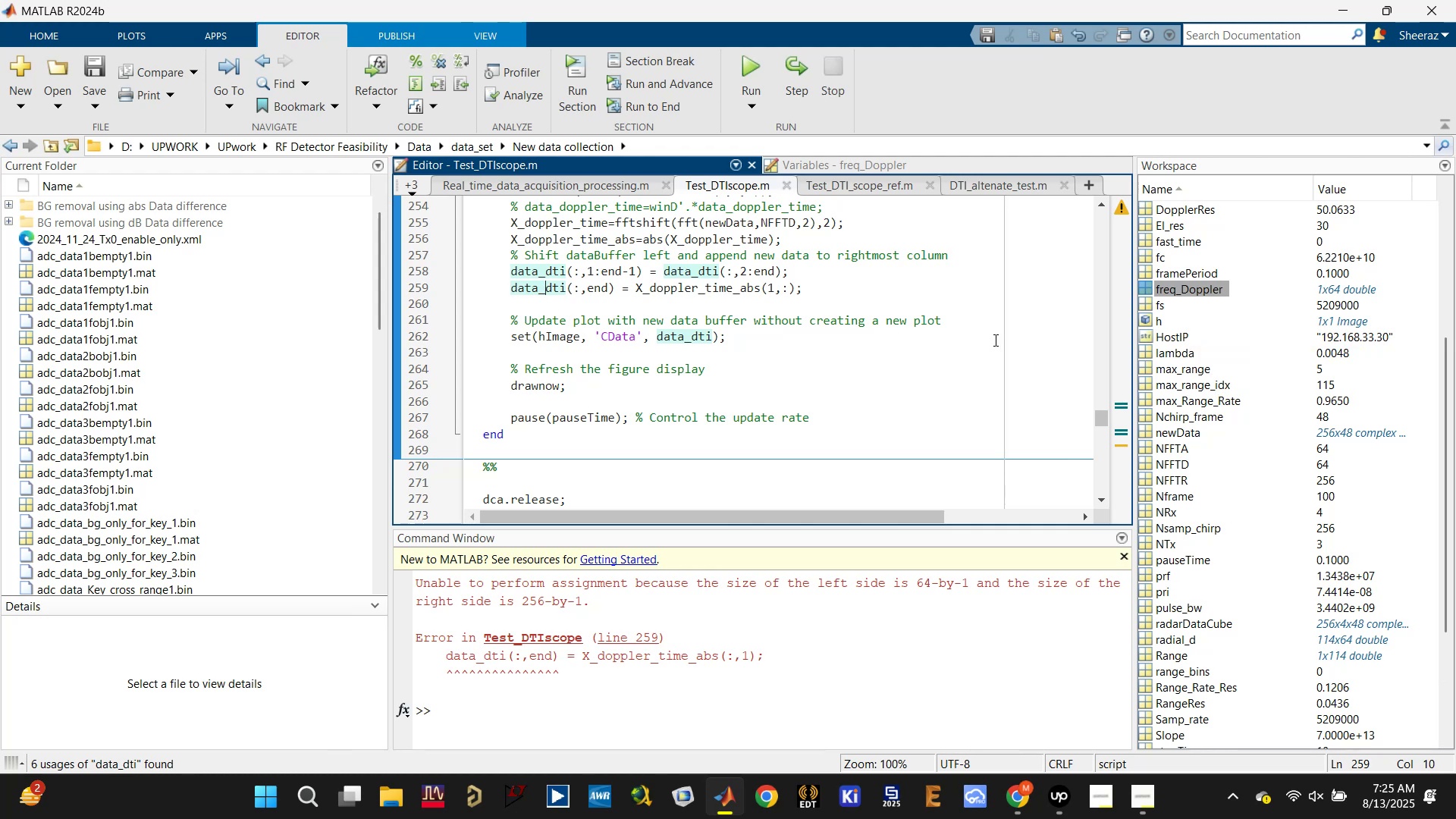 
scroll: coordinate [1195, 397], scroll_direction: up, amount: 4.0
 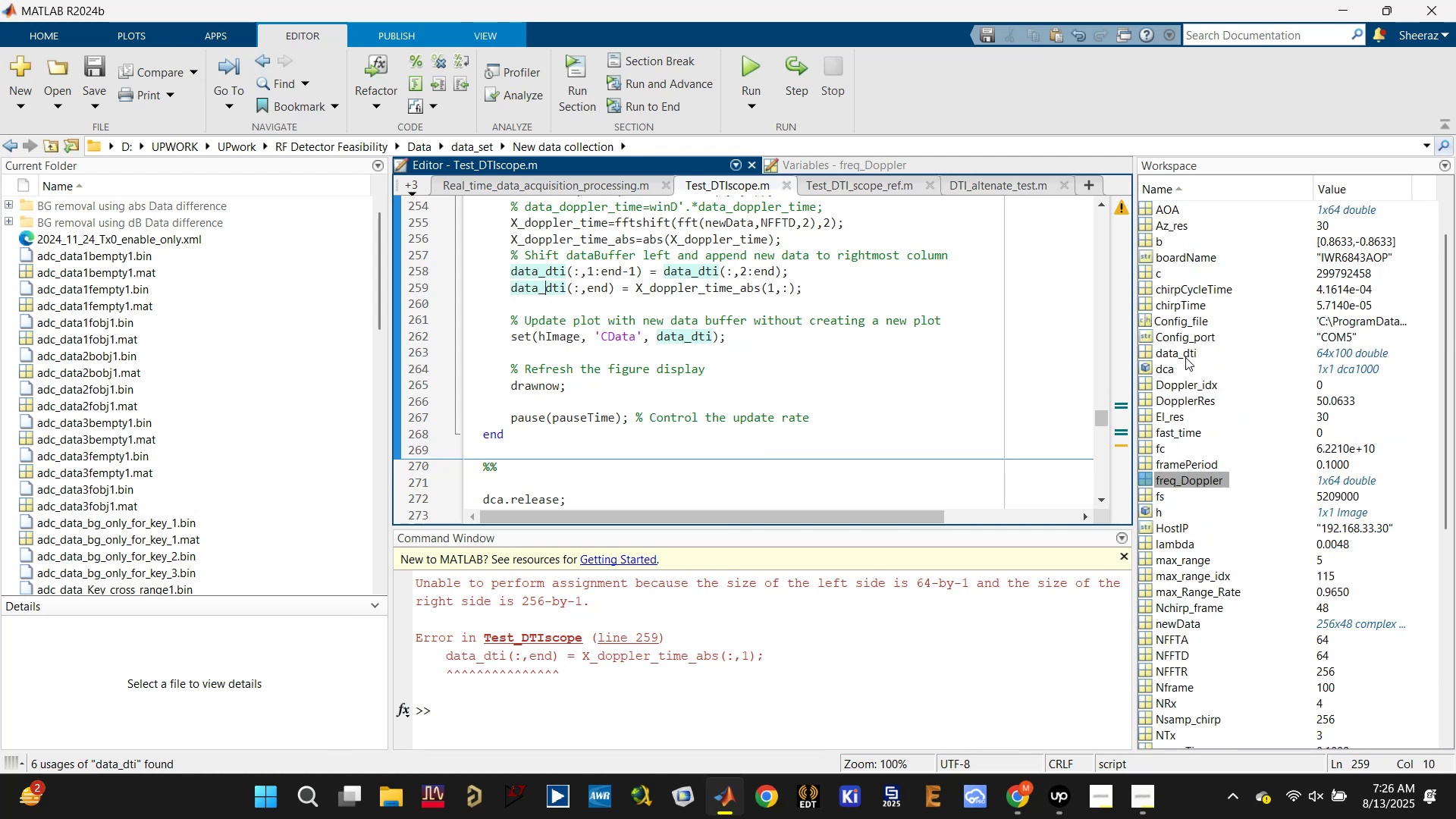 
left_click([1185, 356])
 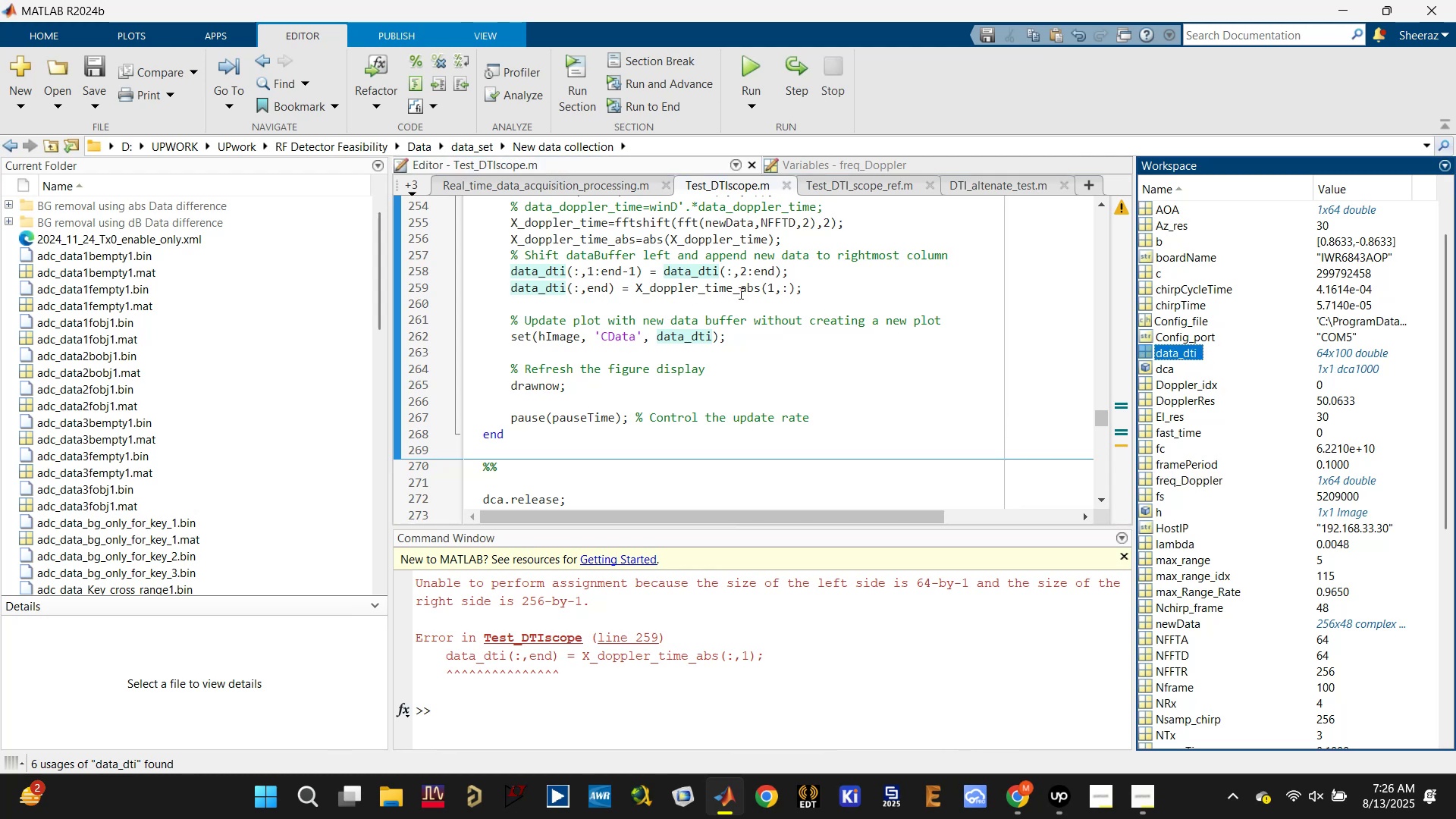 
wait(6.68)
 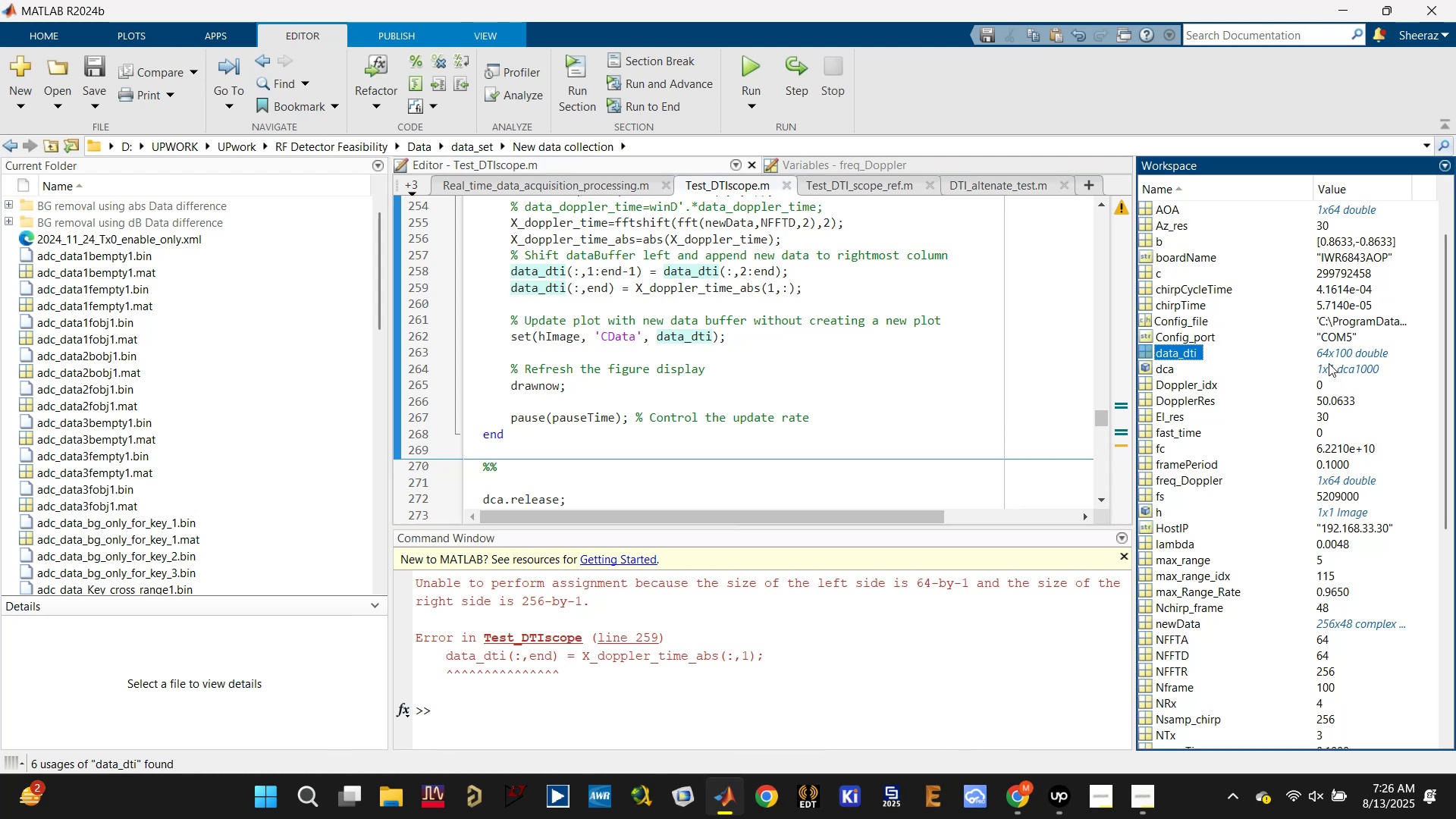 
left_click([759, 71])
 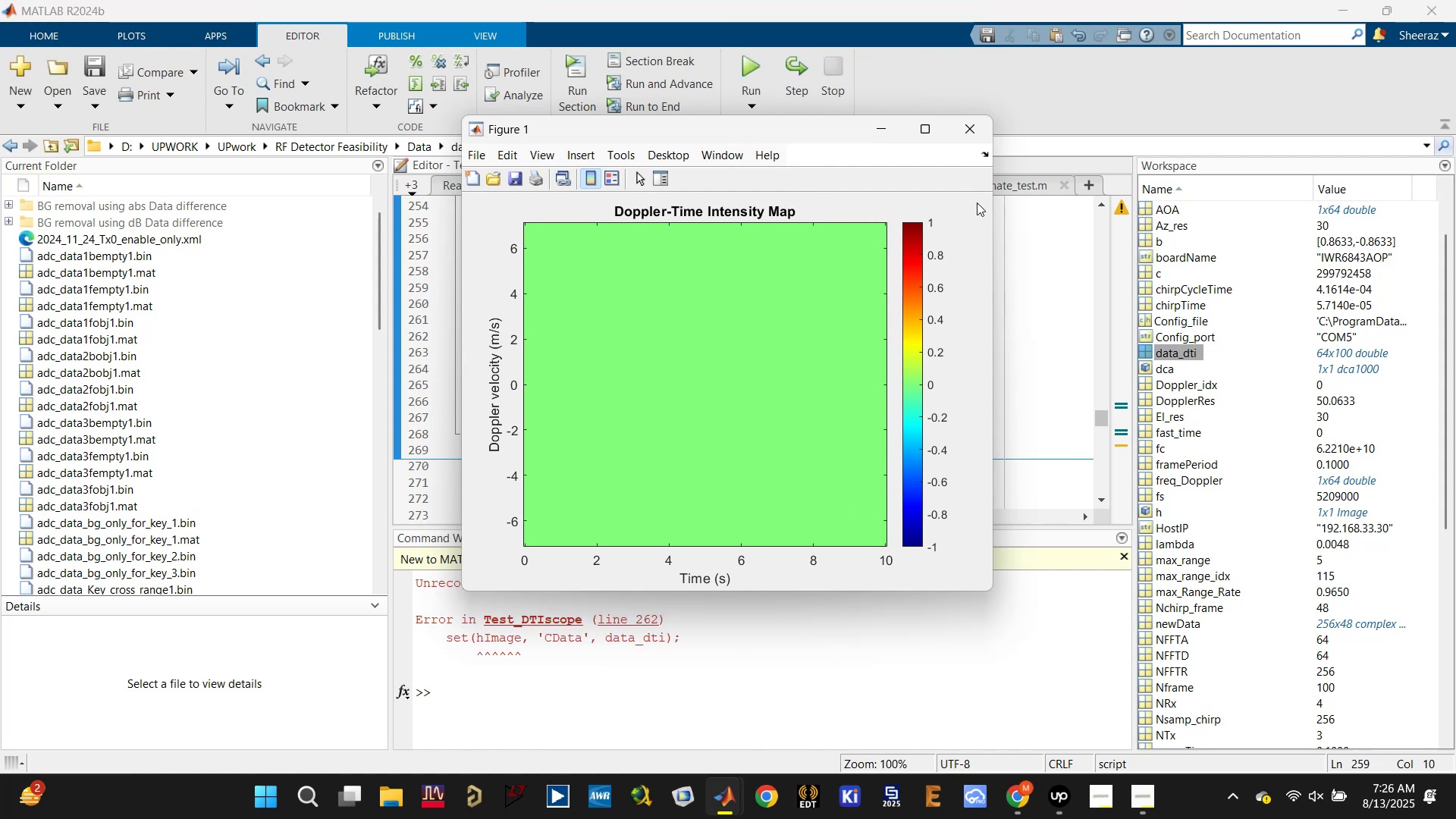 
wait(20.58)
 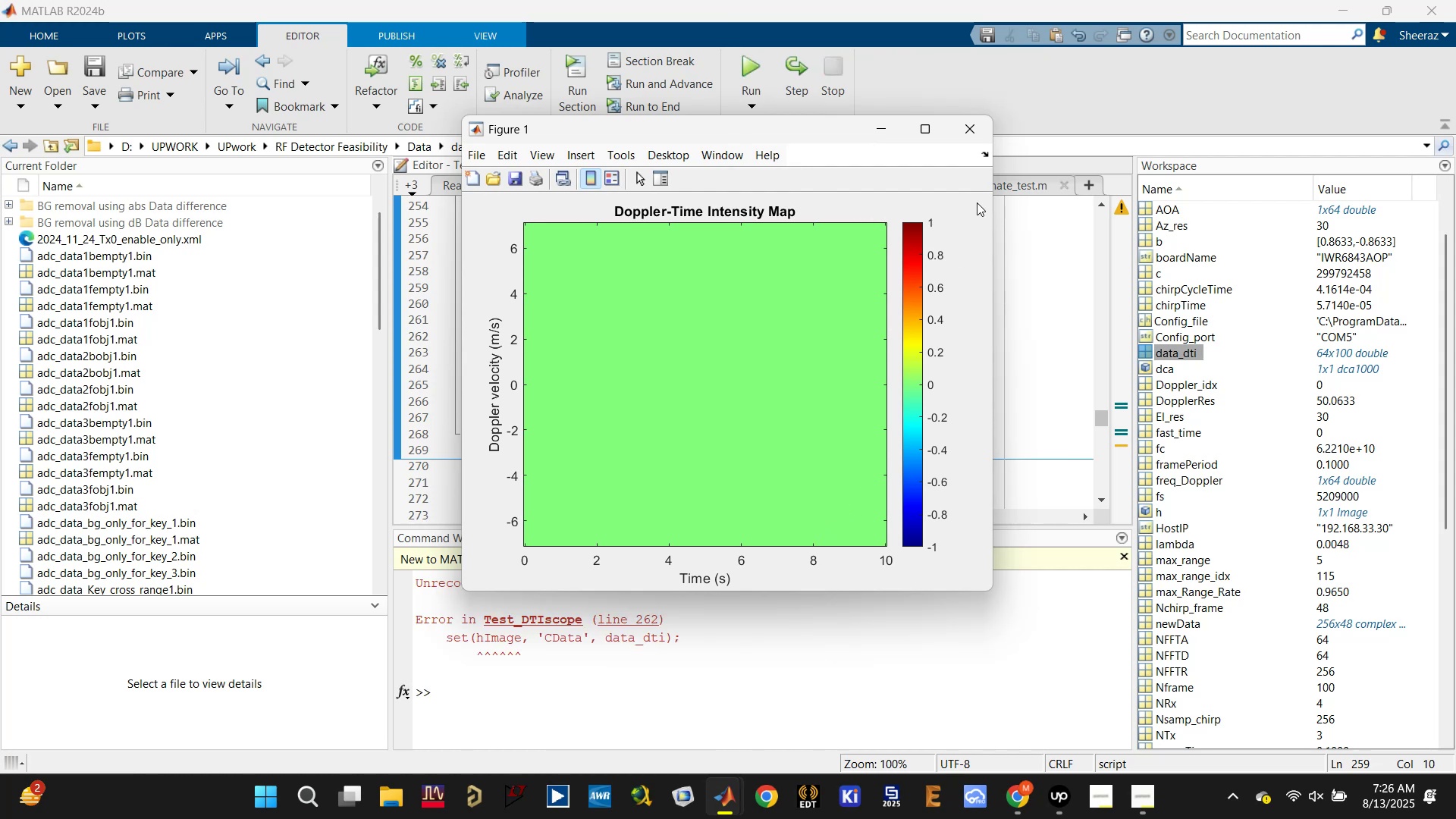 
double_click([563, 340])
 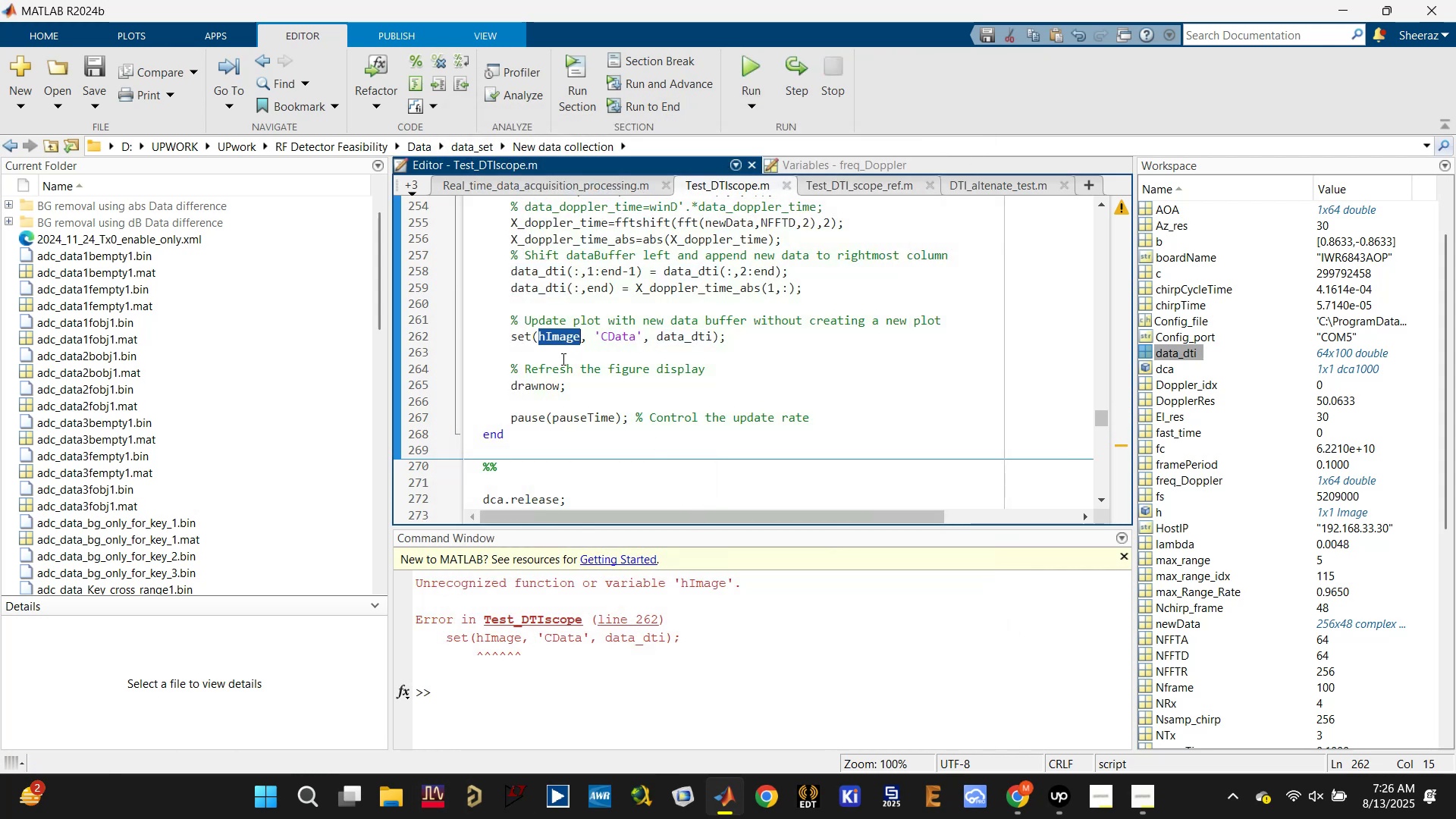 
scroll: coordinate [562, 372], scroll_direction: up, amount: 4.0
 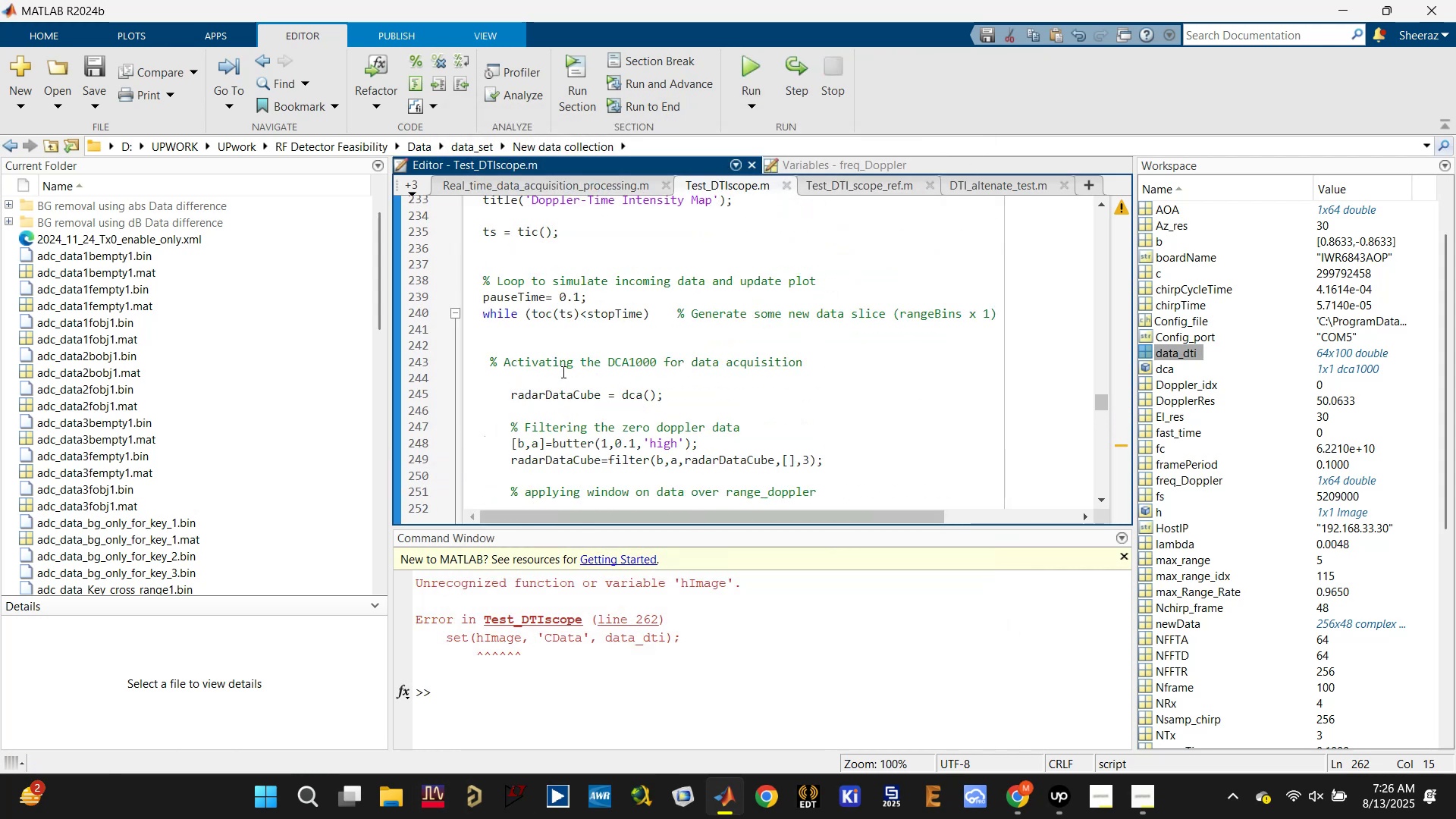 
key(Control+C)
 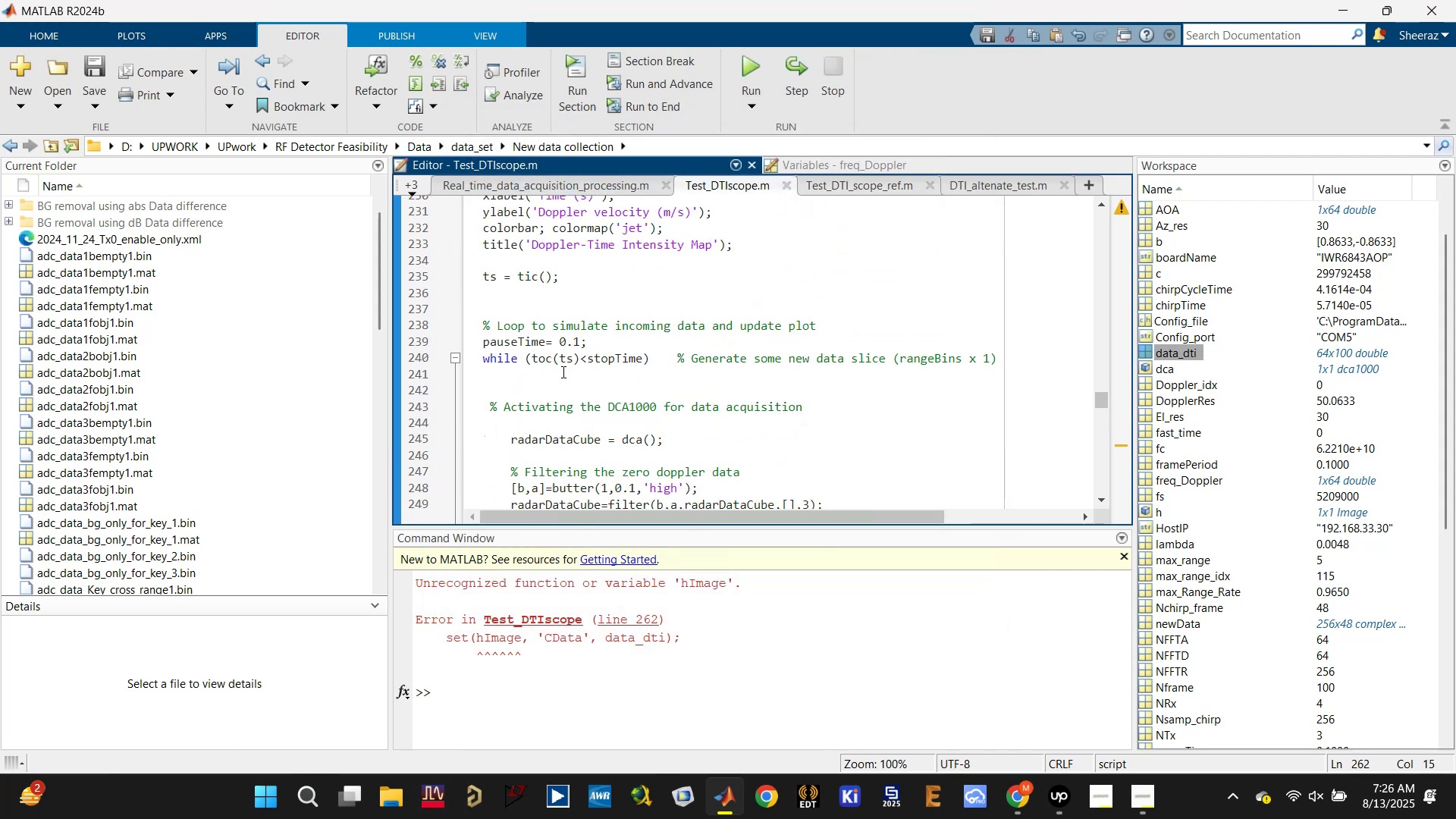 
scroll: coordinate [556, 372], scroll_direction: up, amount: 2.0
 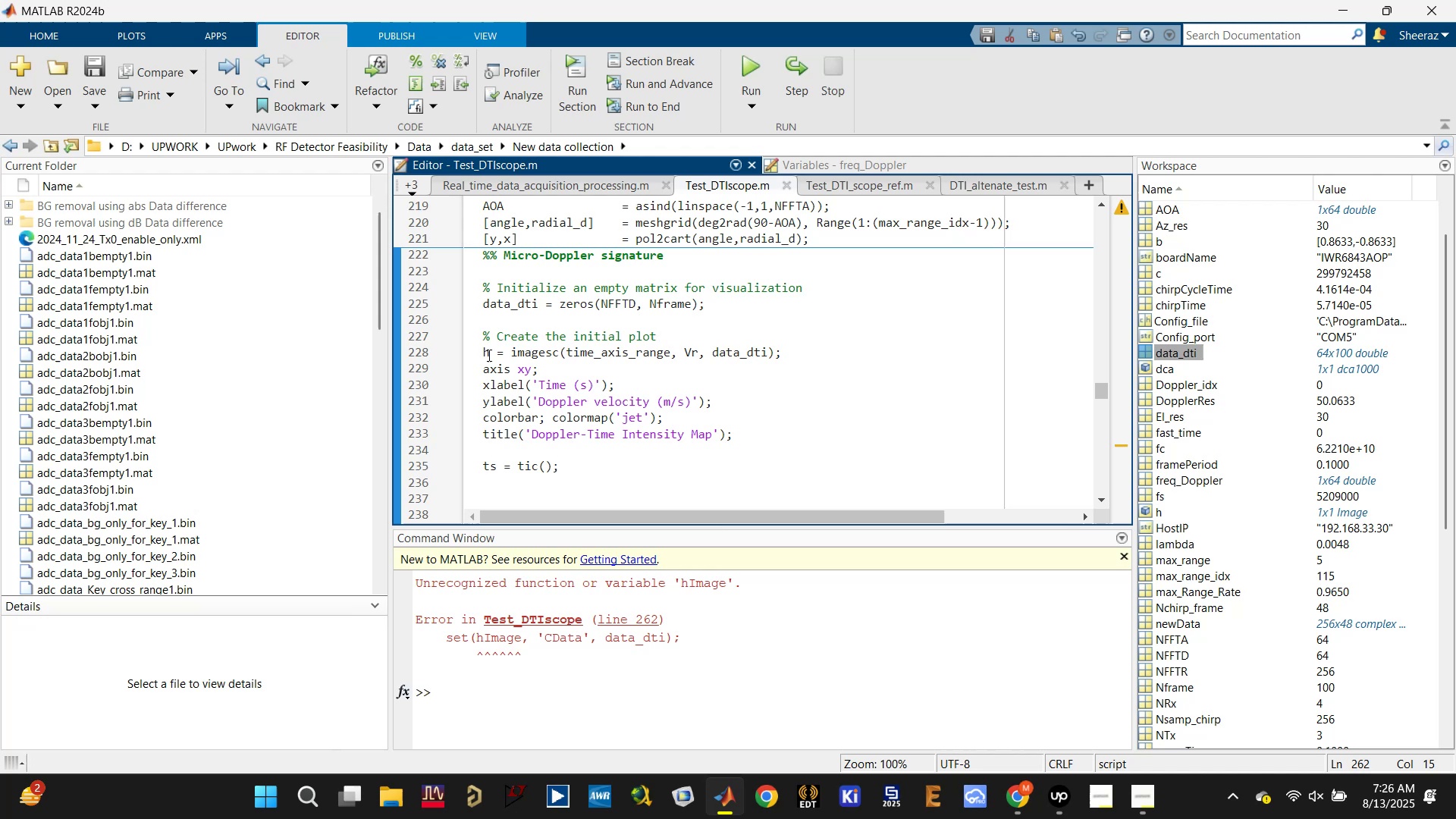 
double_click([487, 353])
 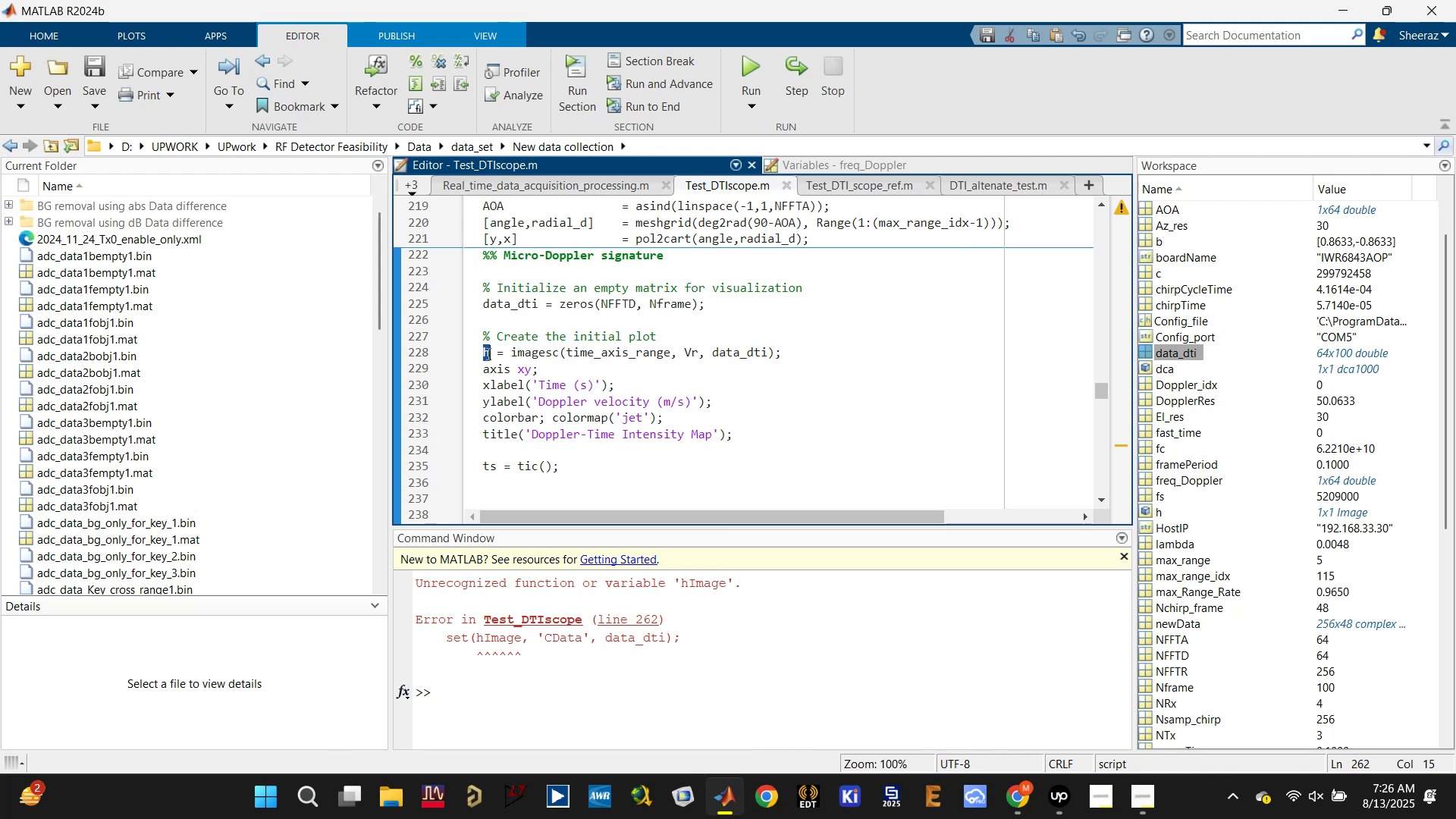 
key(Control+V)
 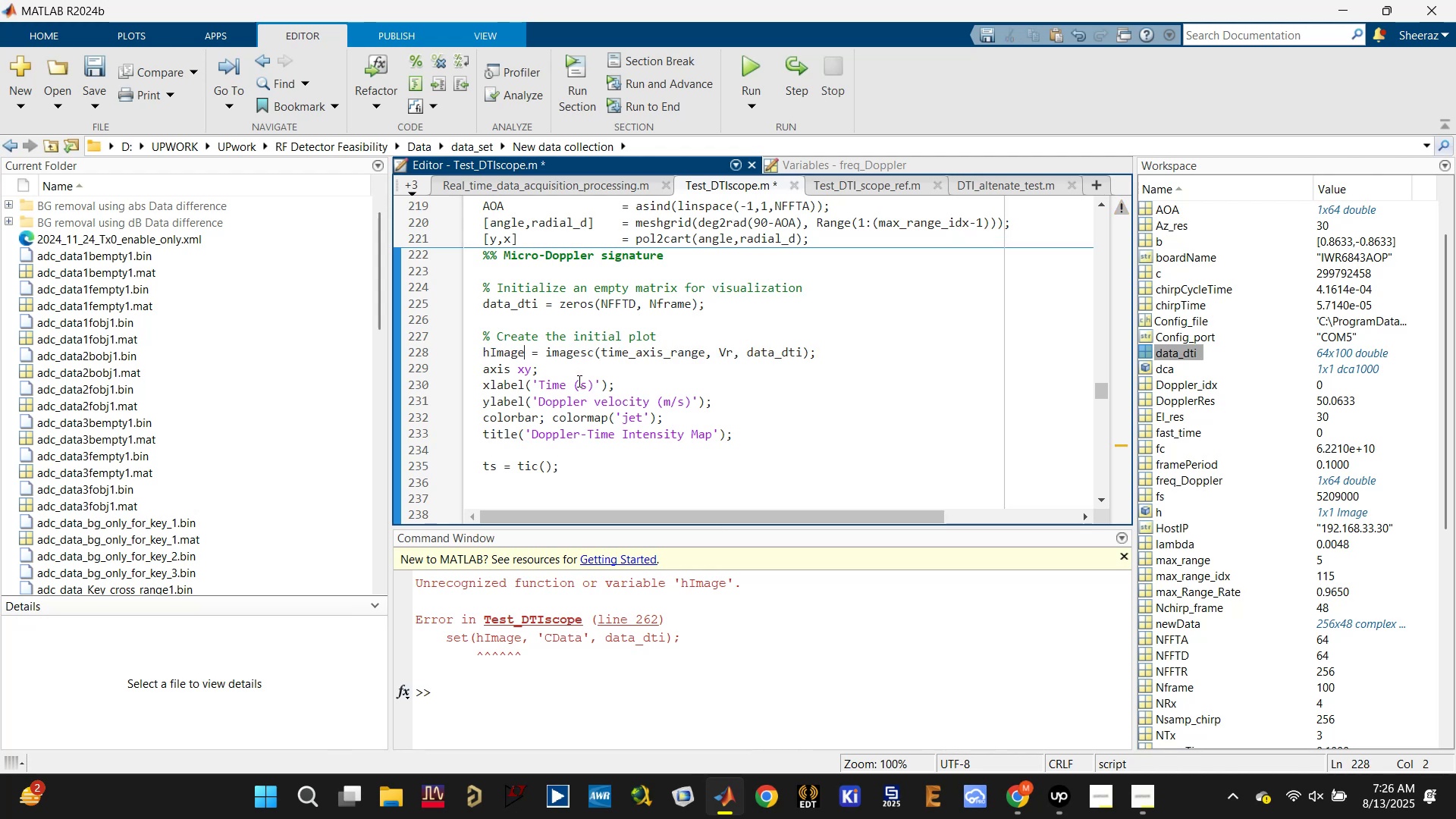 
key(Control+S)
 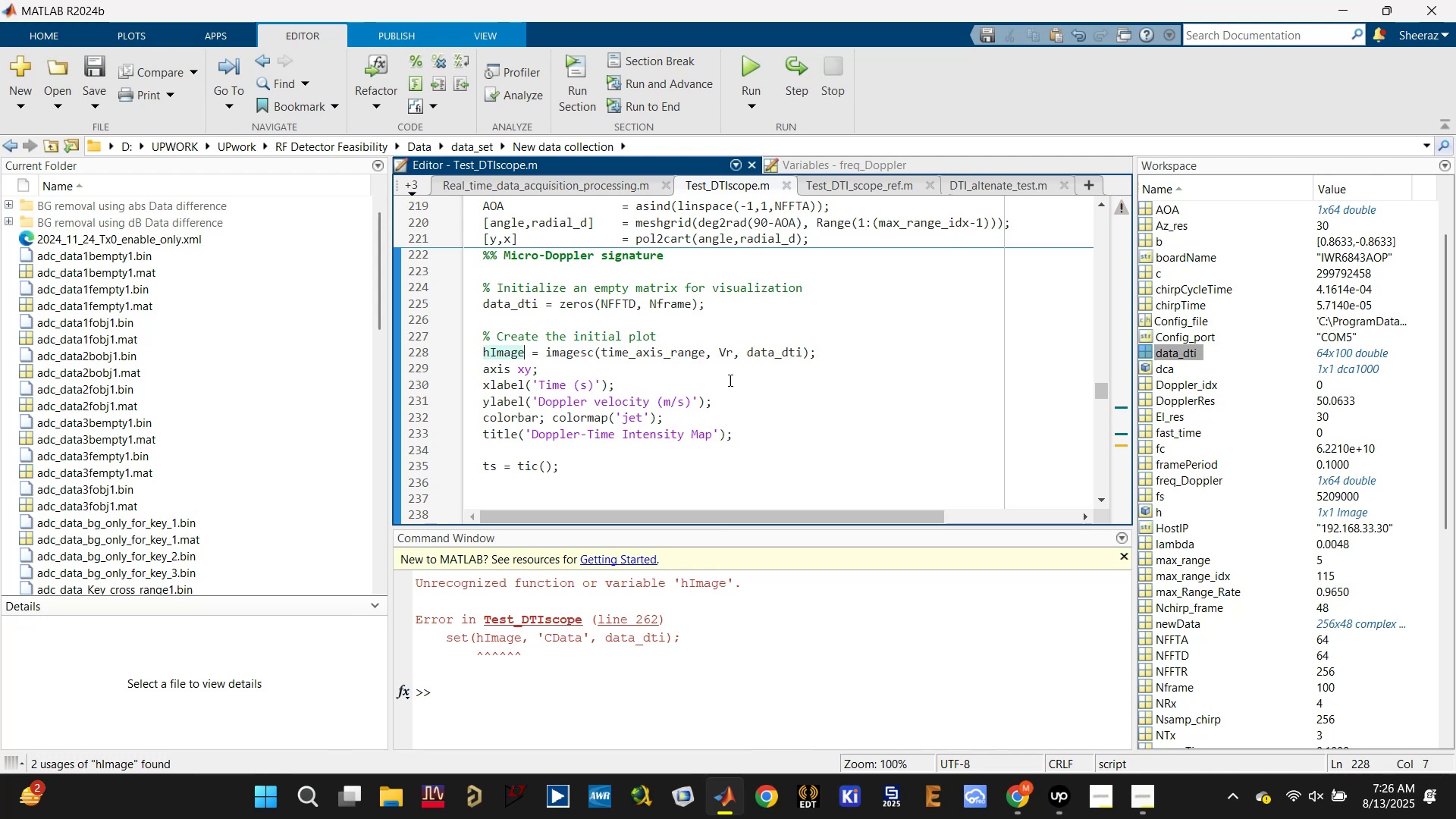 
key(Control+S)
 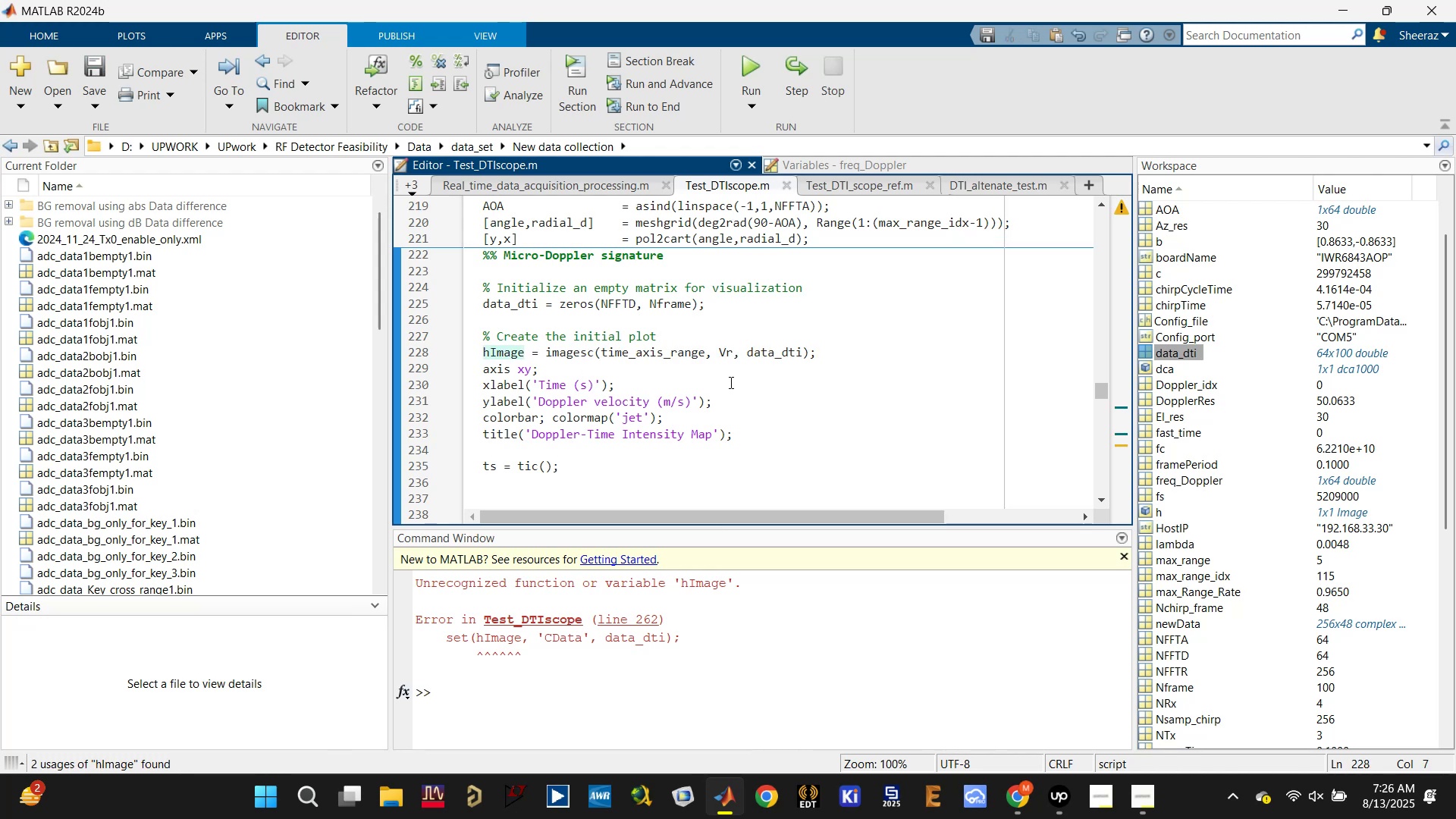 
key(Control+S)
 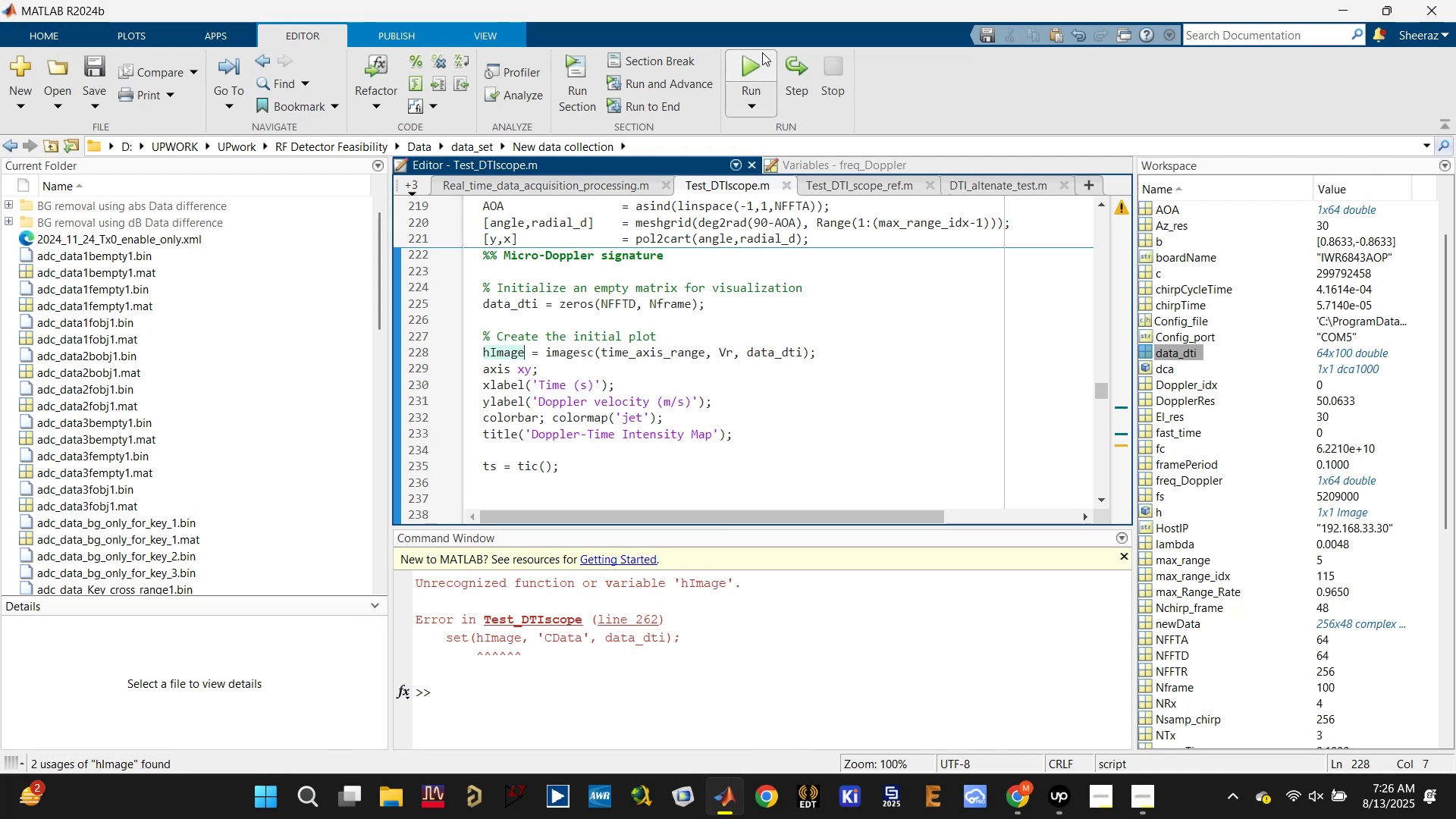 
left_click([750, 64])
 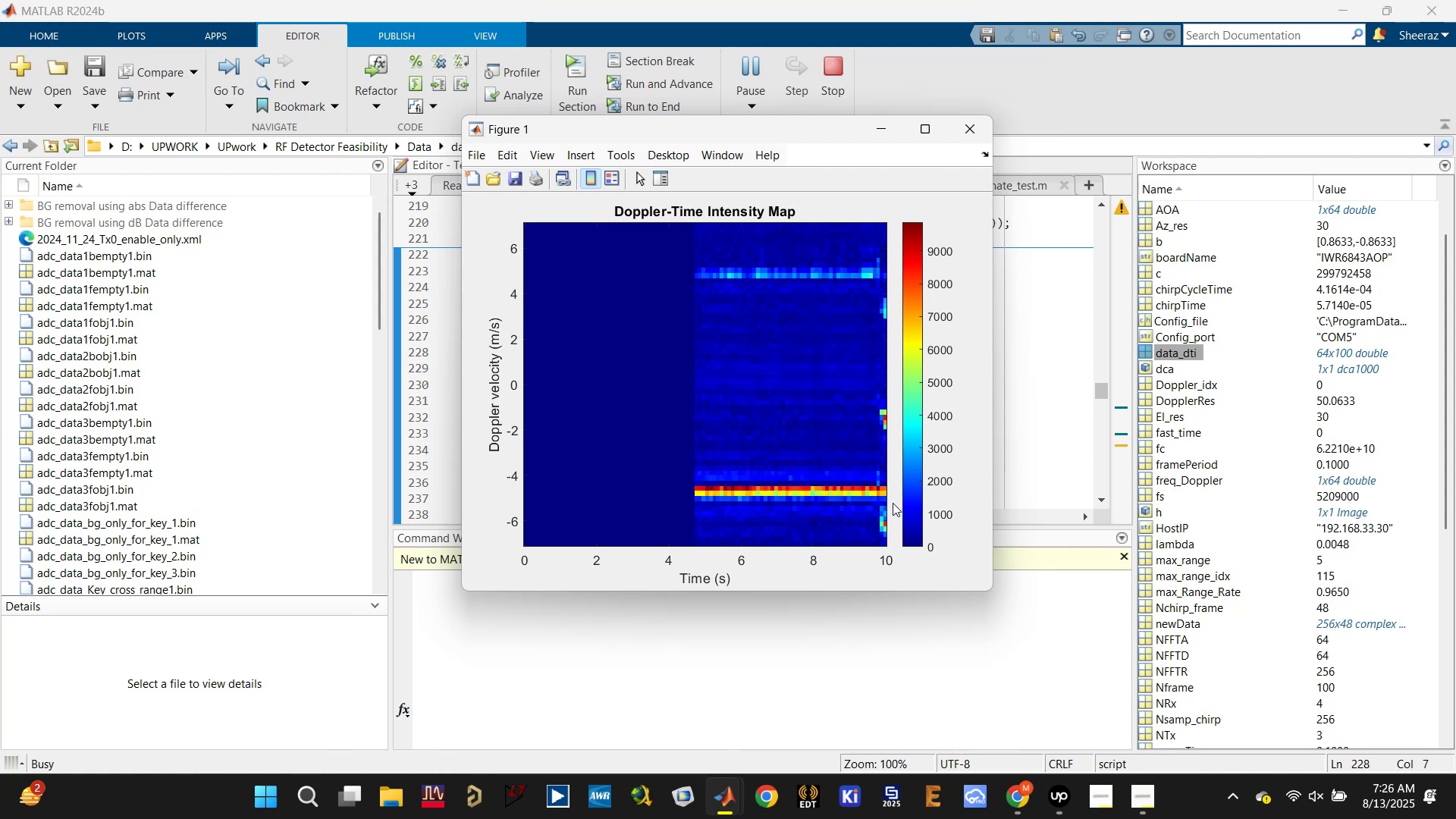 
wait(25.59)
 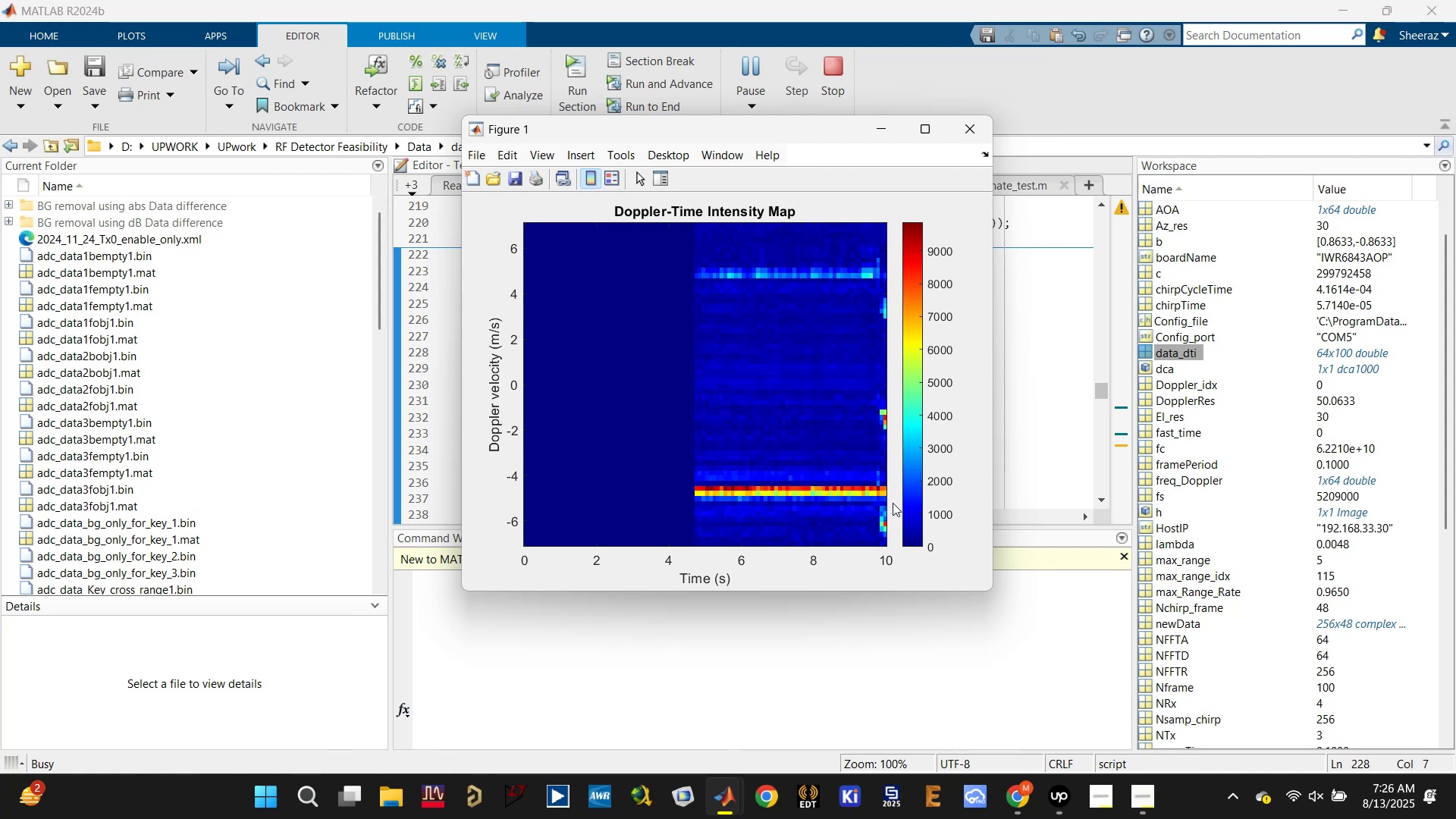 
left_click([970, 136])
 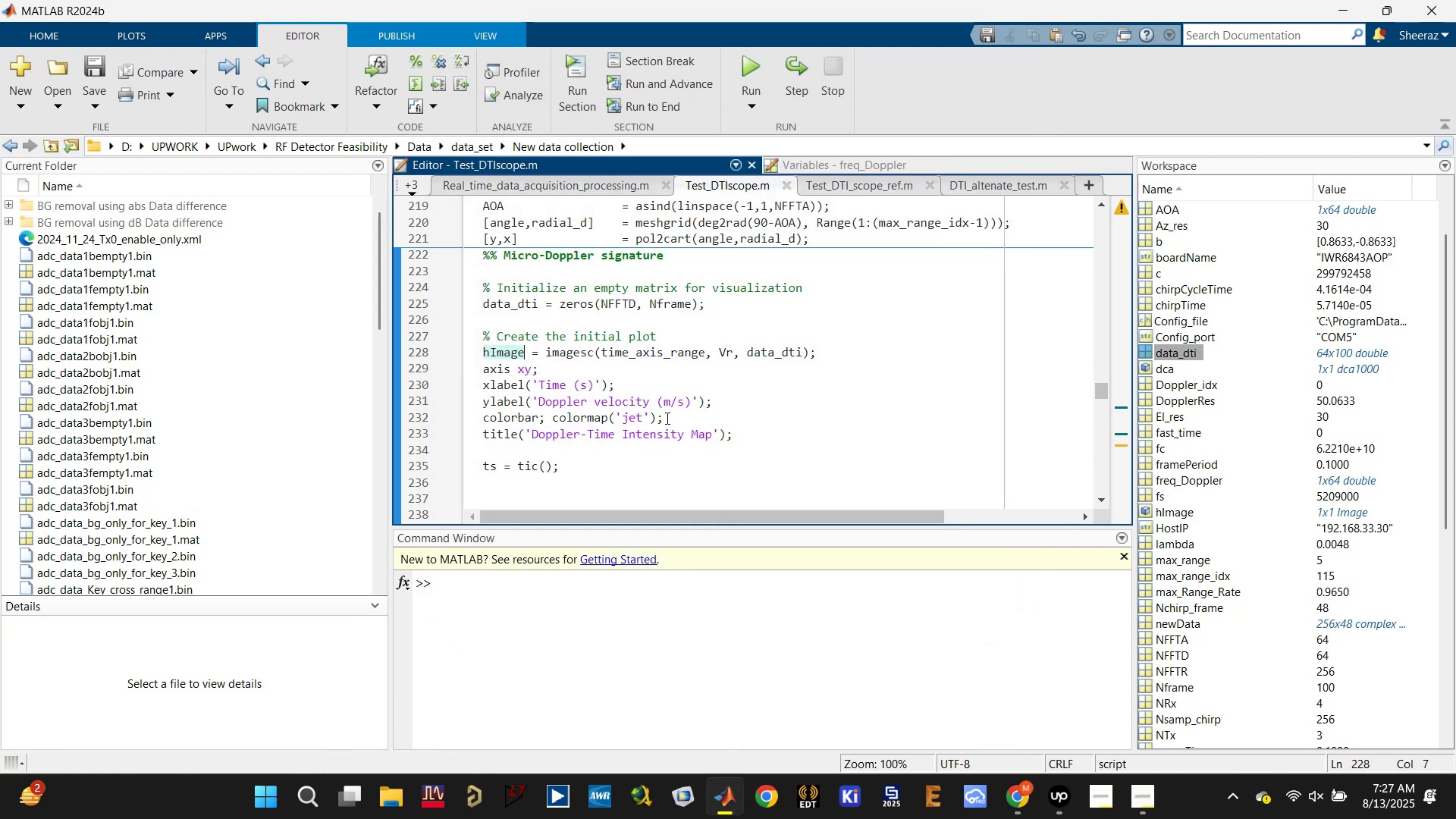 
scroll: coordinate [655, 375], scroll_direction: up, amount: 2.0
 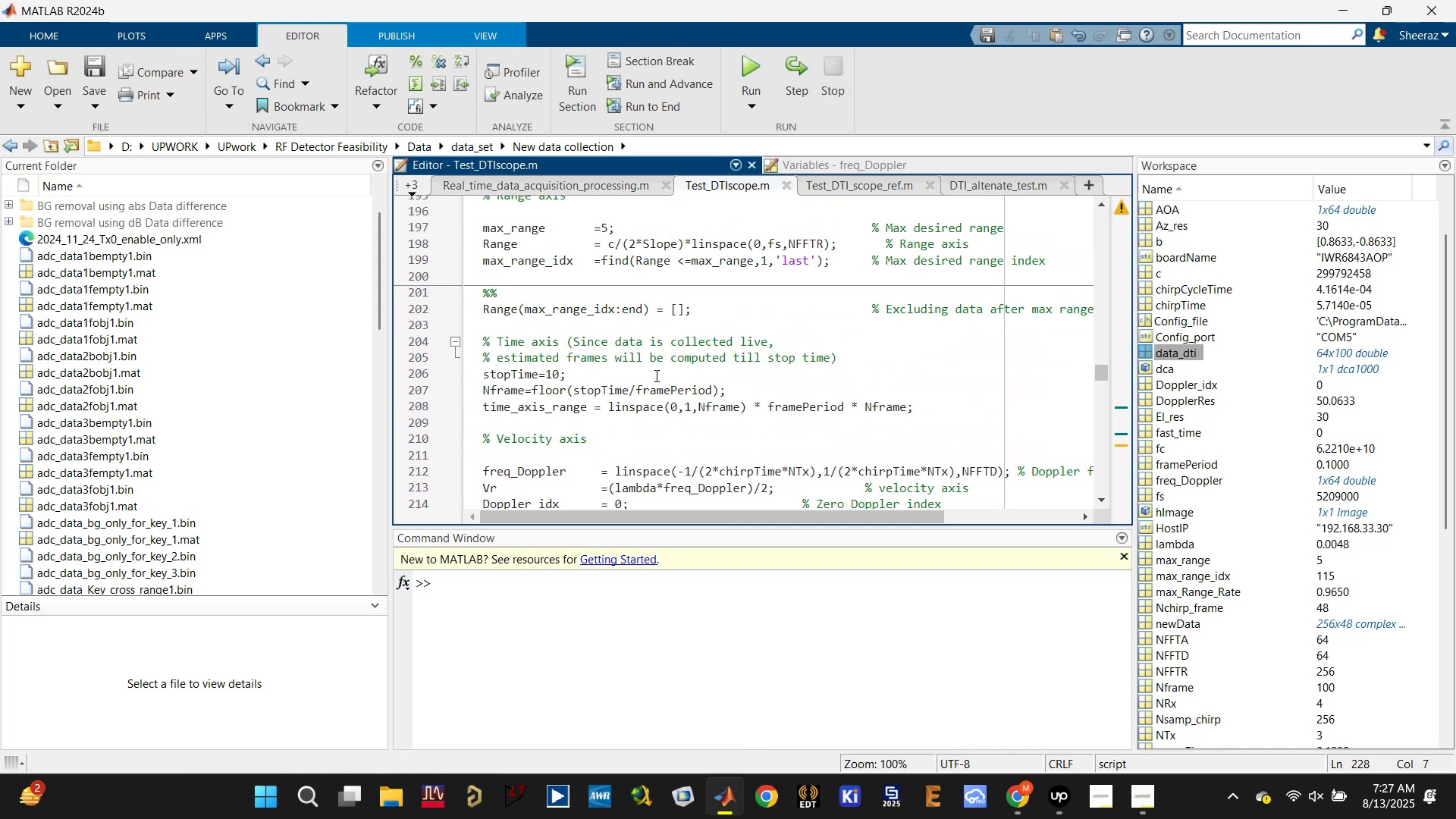 
scroll: coordinate [653, 383], scroll_direction: down, amount: 6.0
 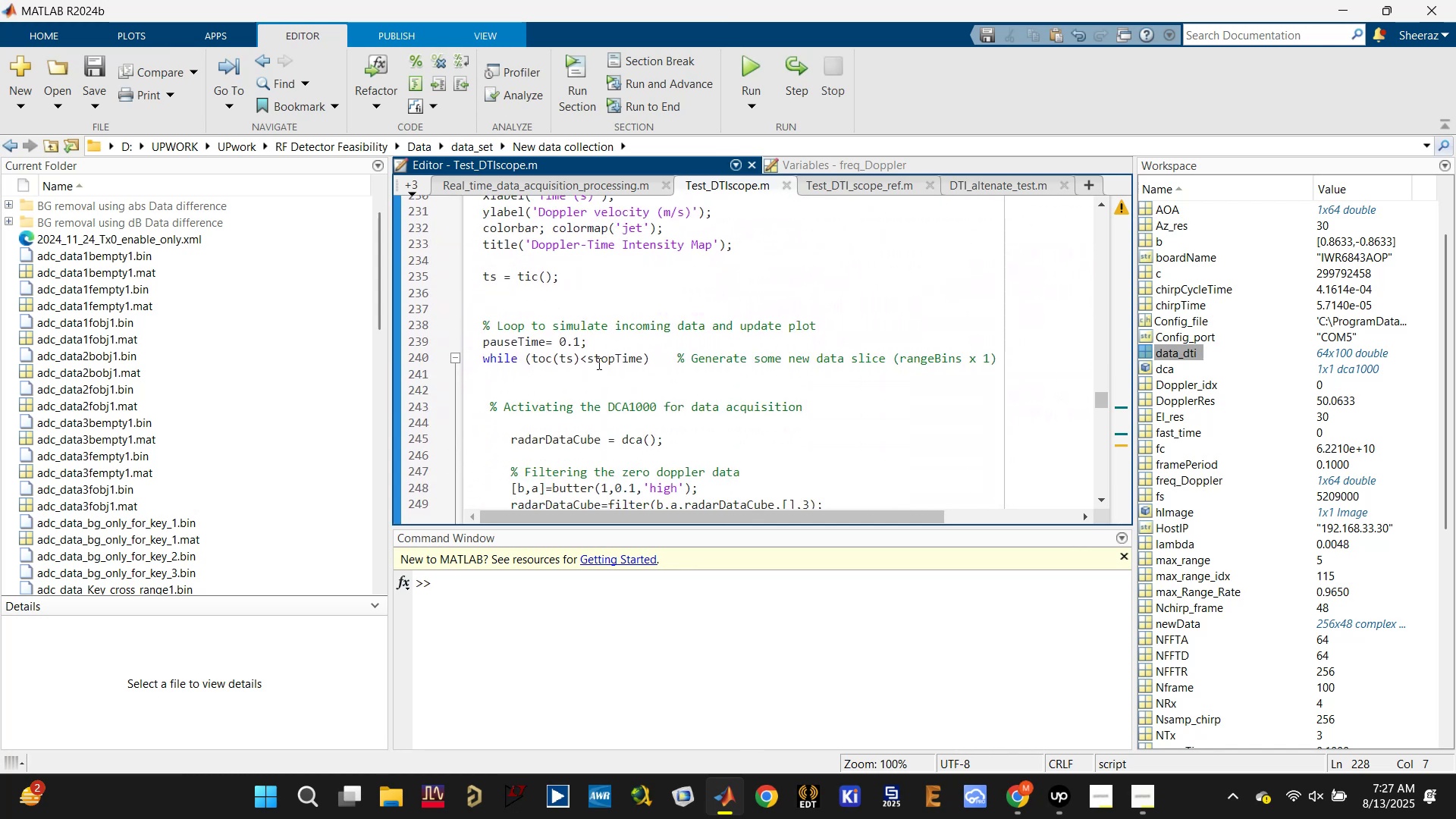 
scroll: coordinate [596, 359], scroll_direction: up, amount: 4.0
 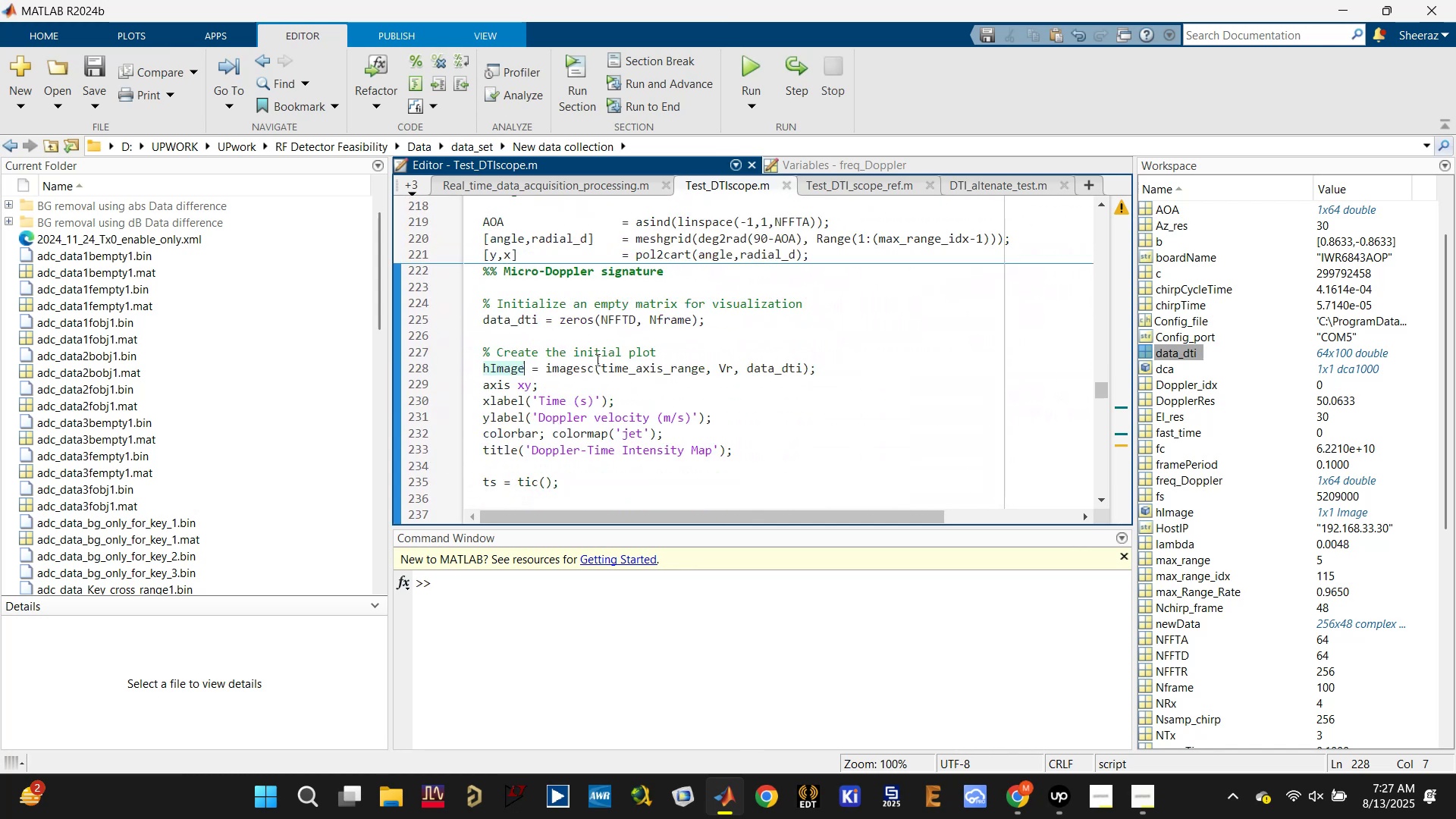 
key(Control+ControlLeft)
 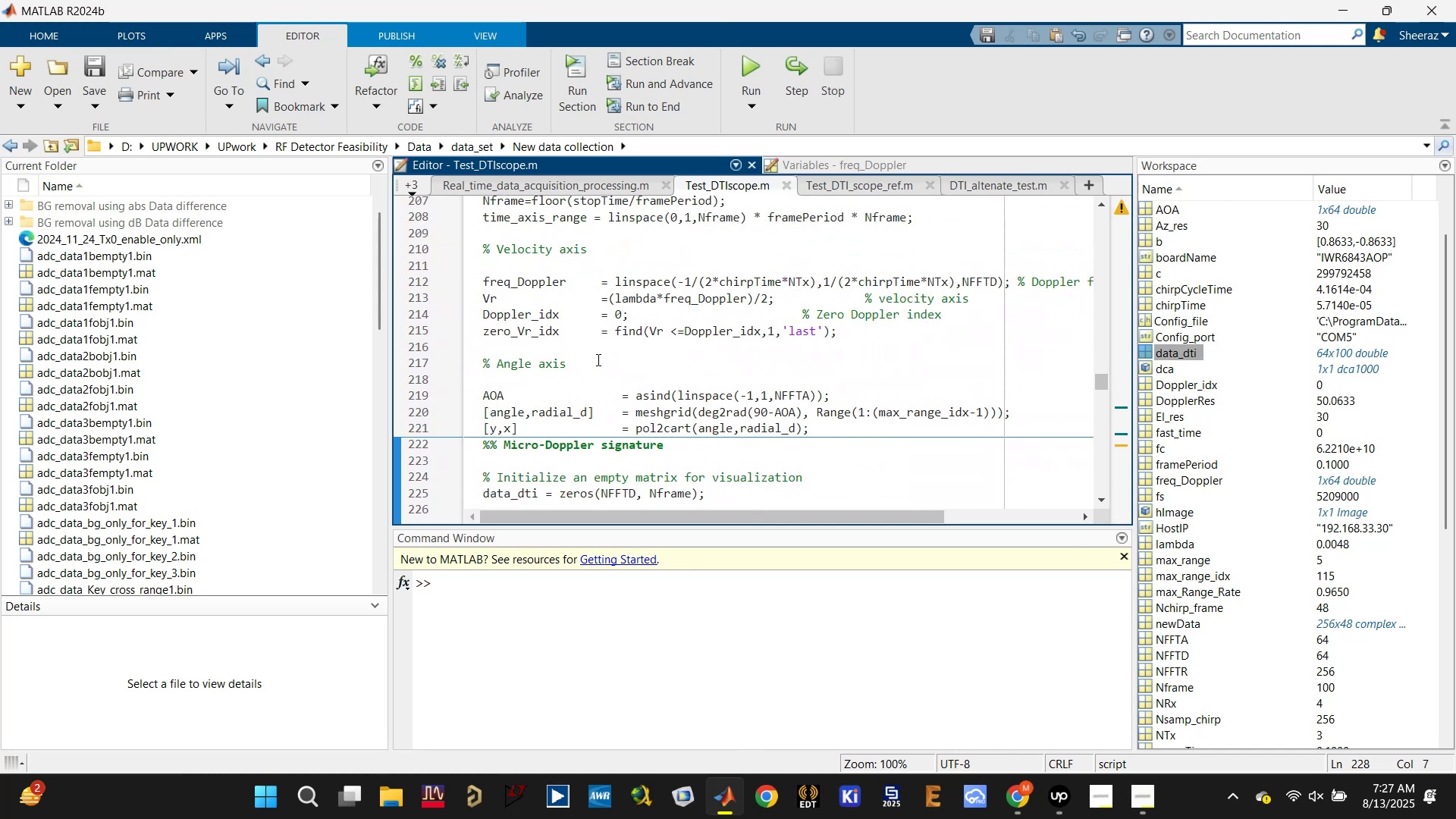 
key(Control+S)
 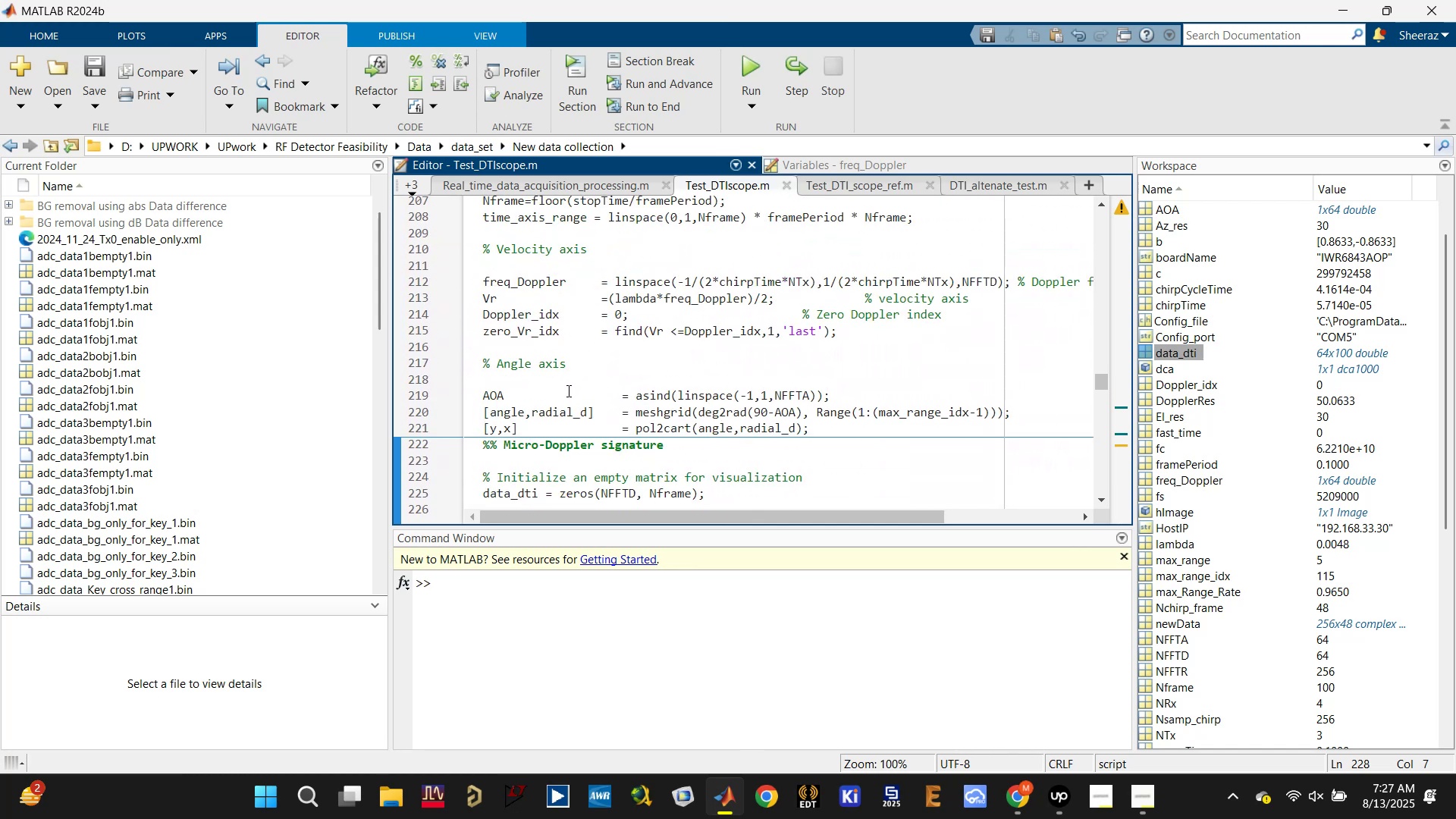 
scroll: coordinate [566, 391], scroll_direction: up, amount: 9.0
 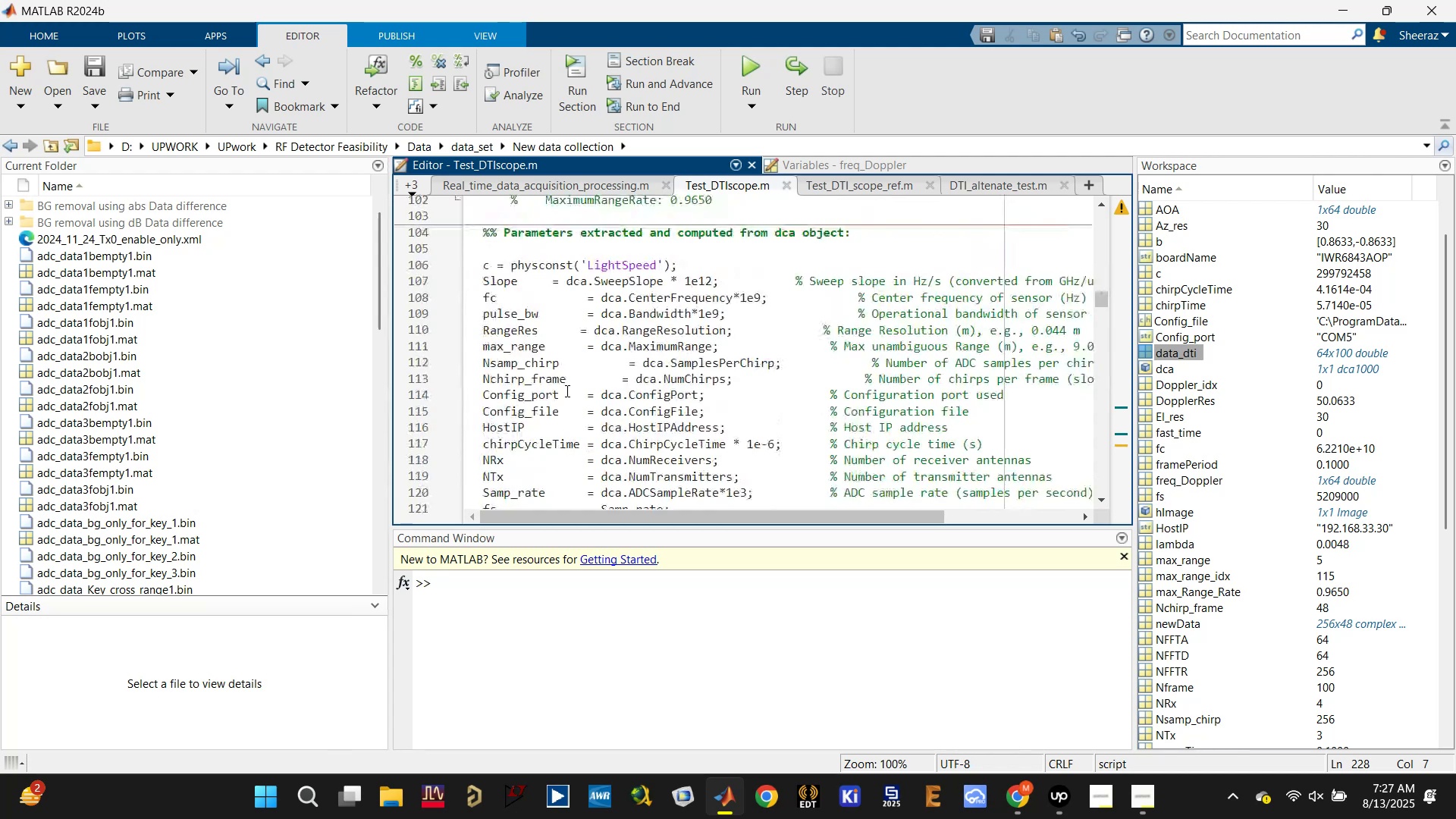 
scroll: coordinate [566, 391], scroll_direction: down, amount: 10.0
 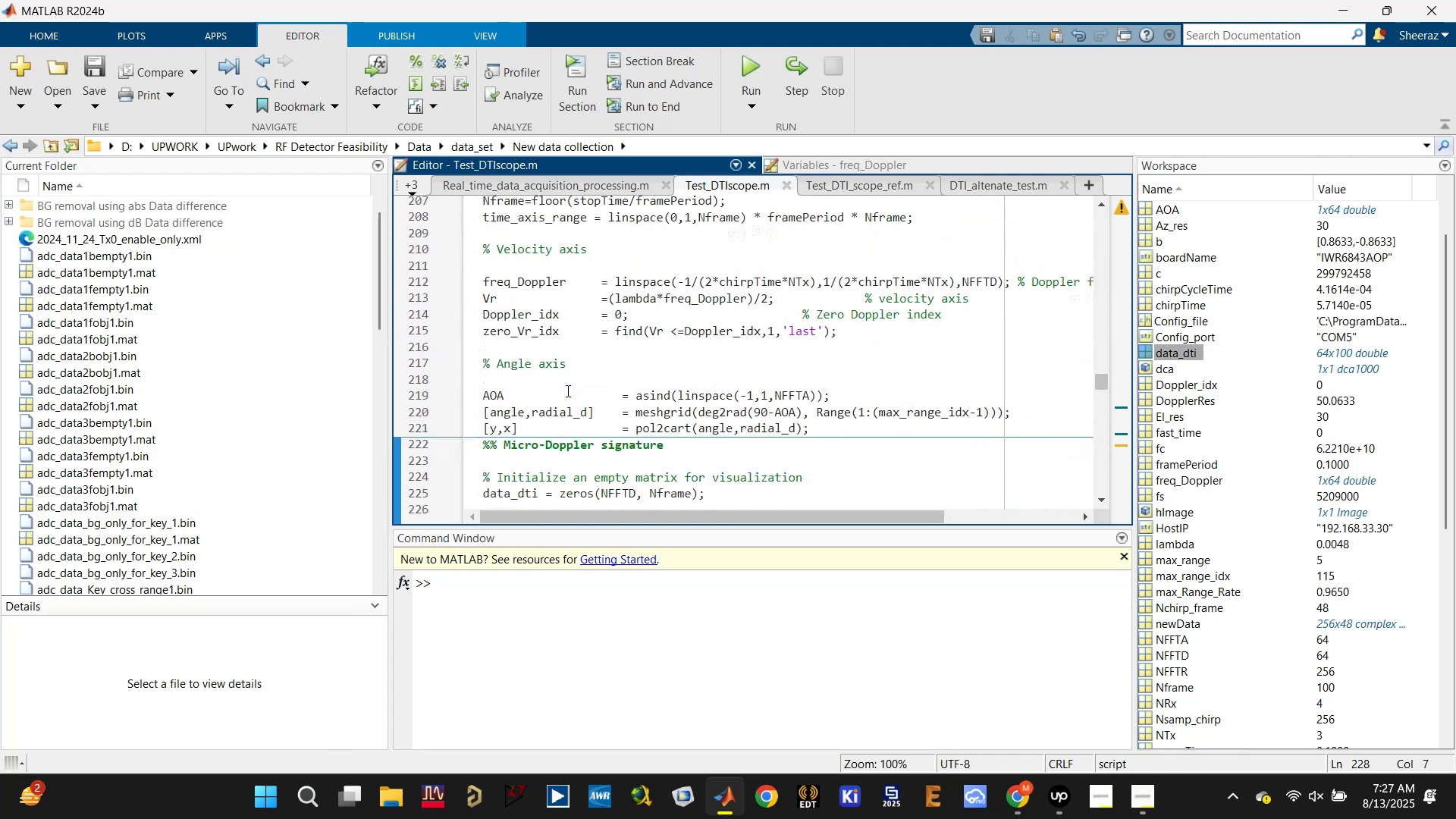 
scroll: coordinate [566, 389], scroll_direction: up, amount: 1.0
 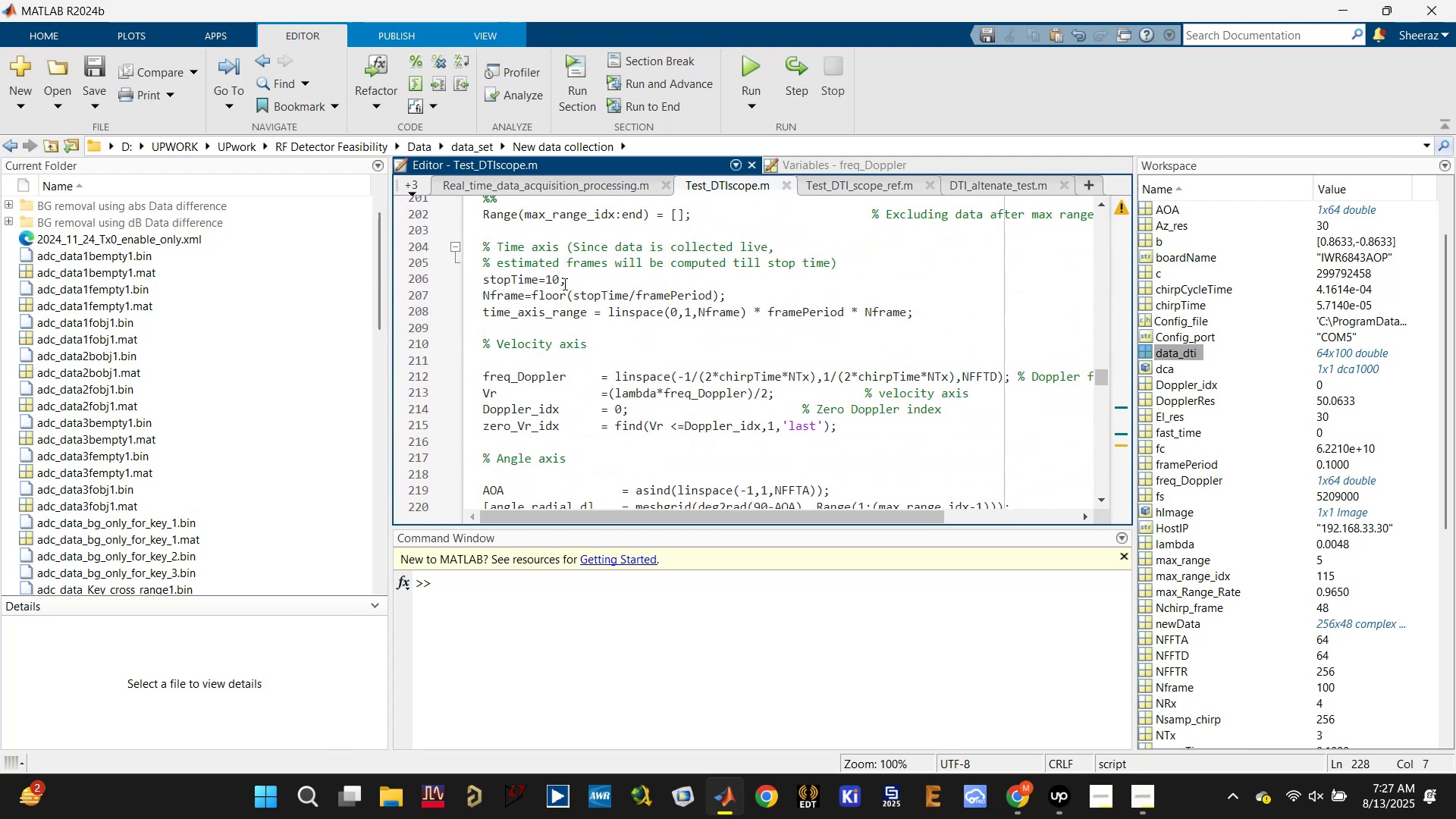 
left_click([560, 278])
 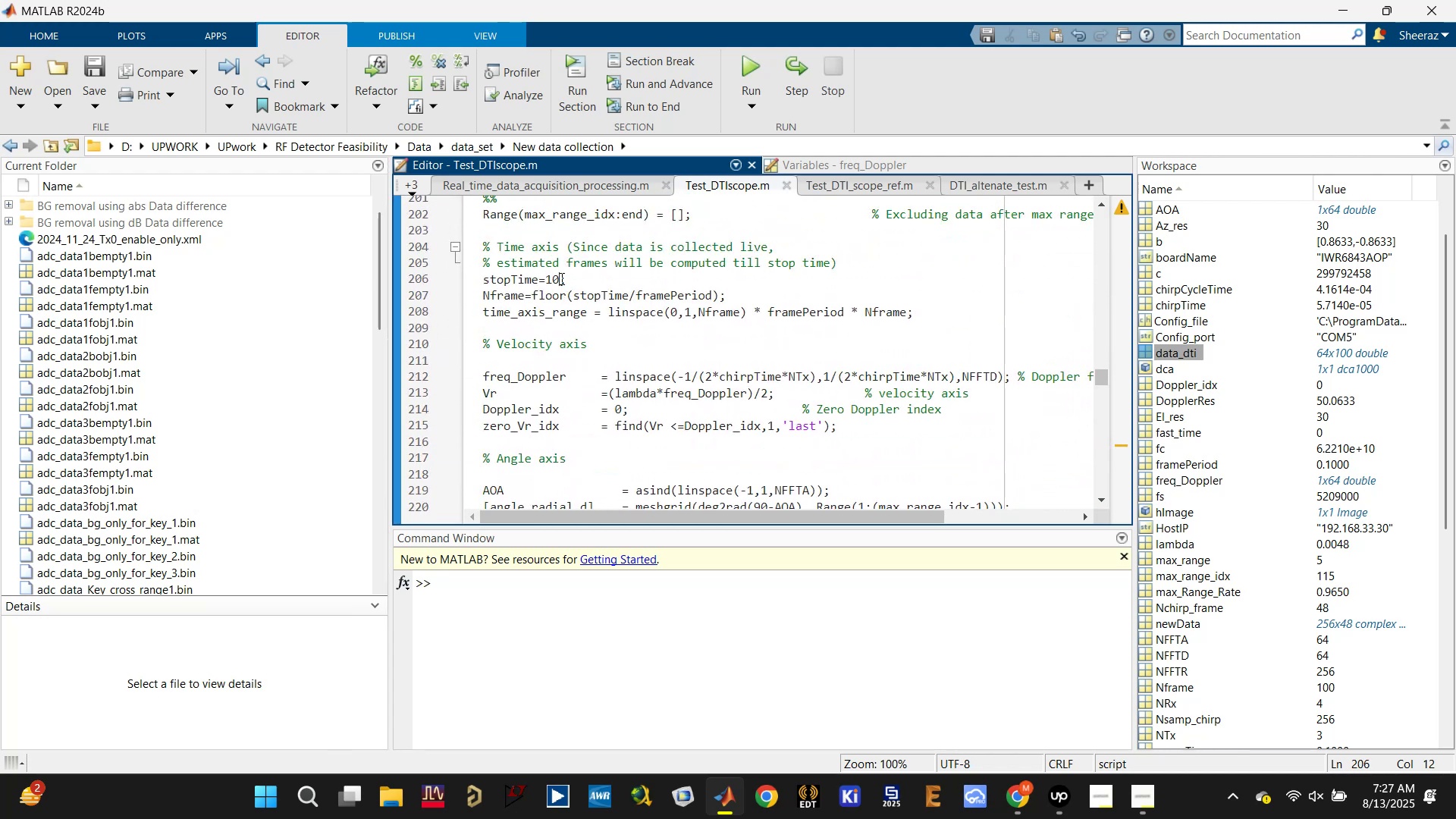 
key(0)
 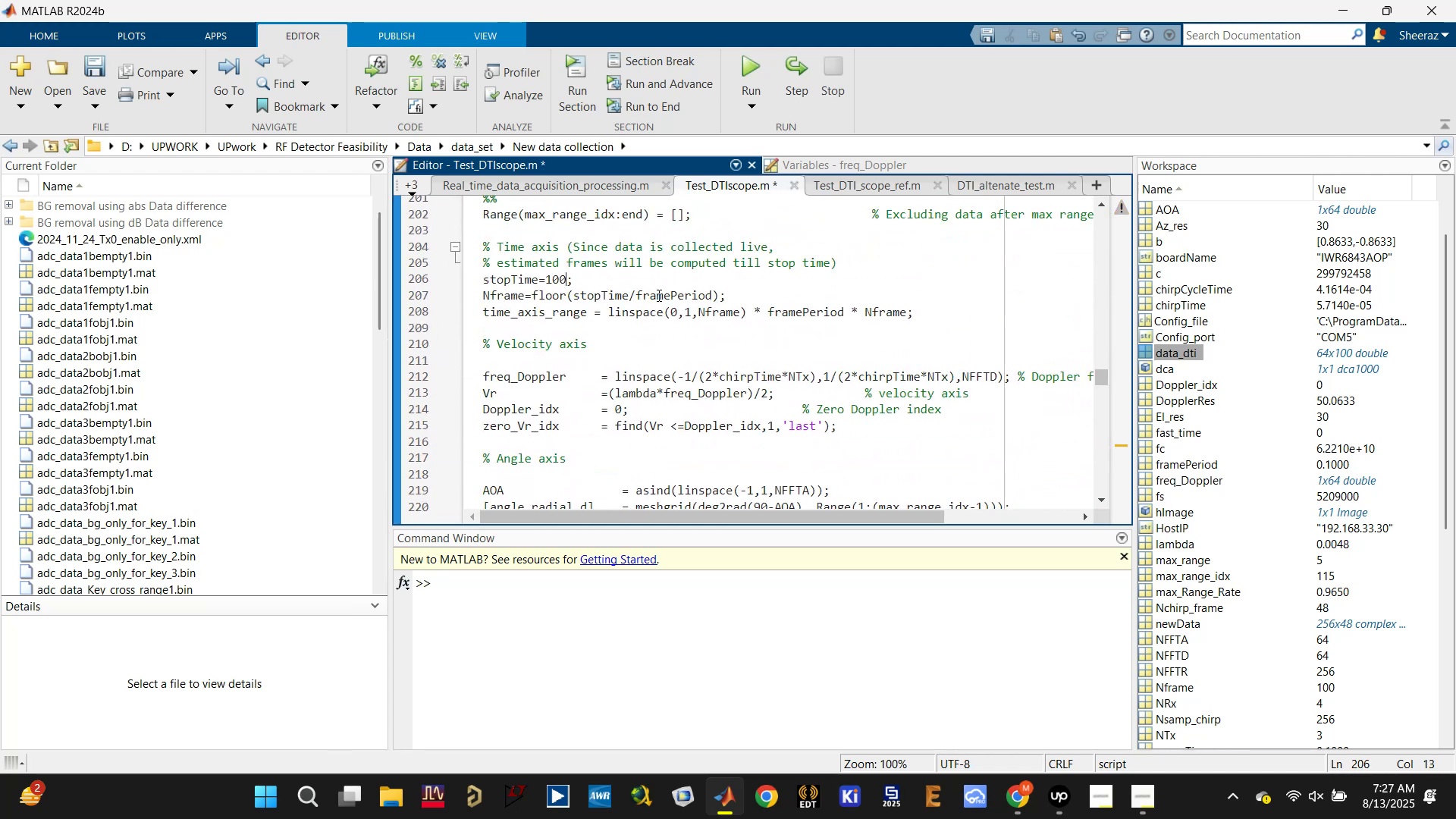 
left_click([673, 282])
 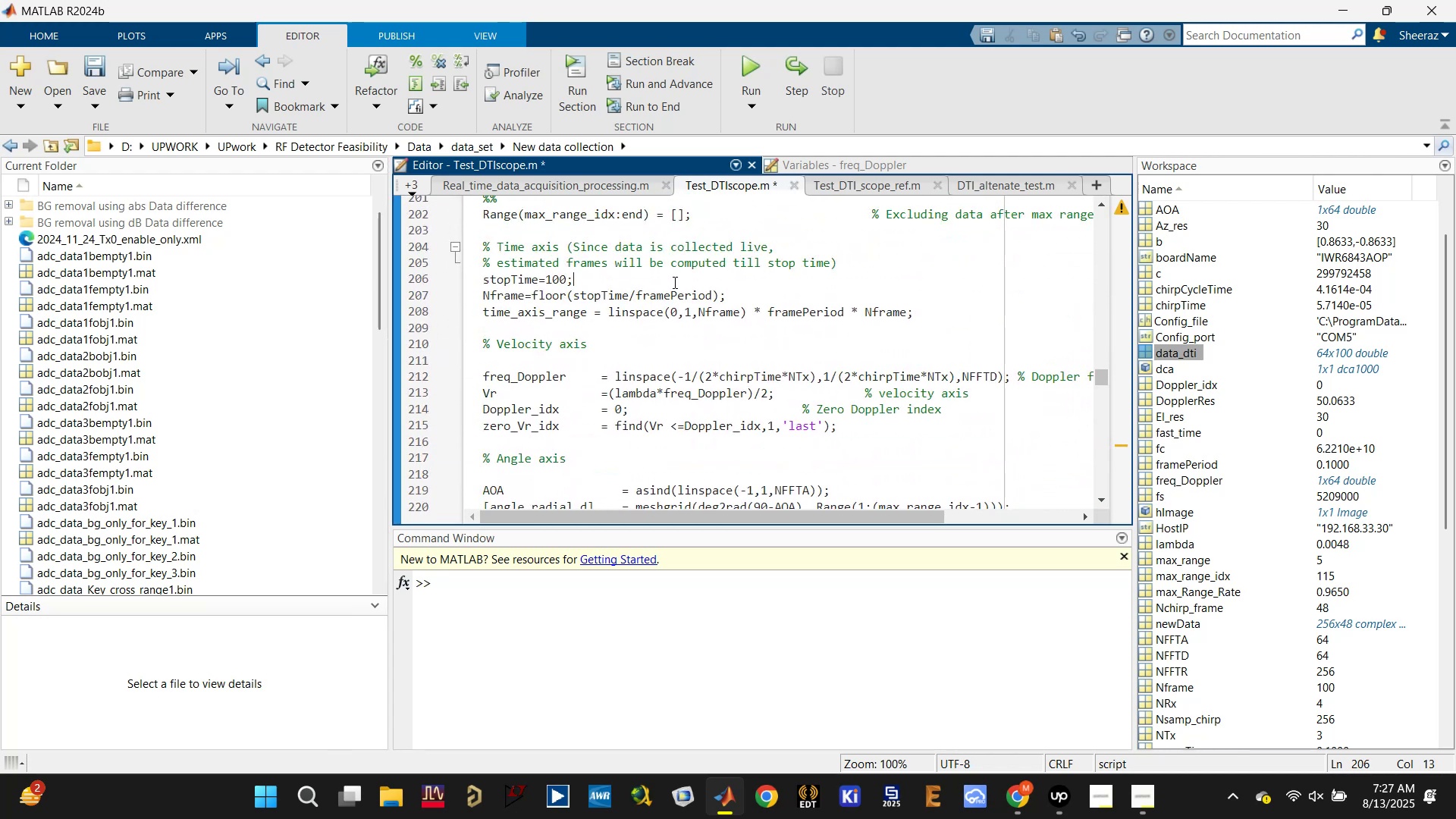 
key(Control+S)
 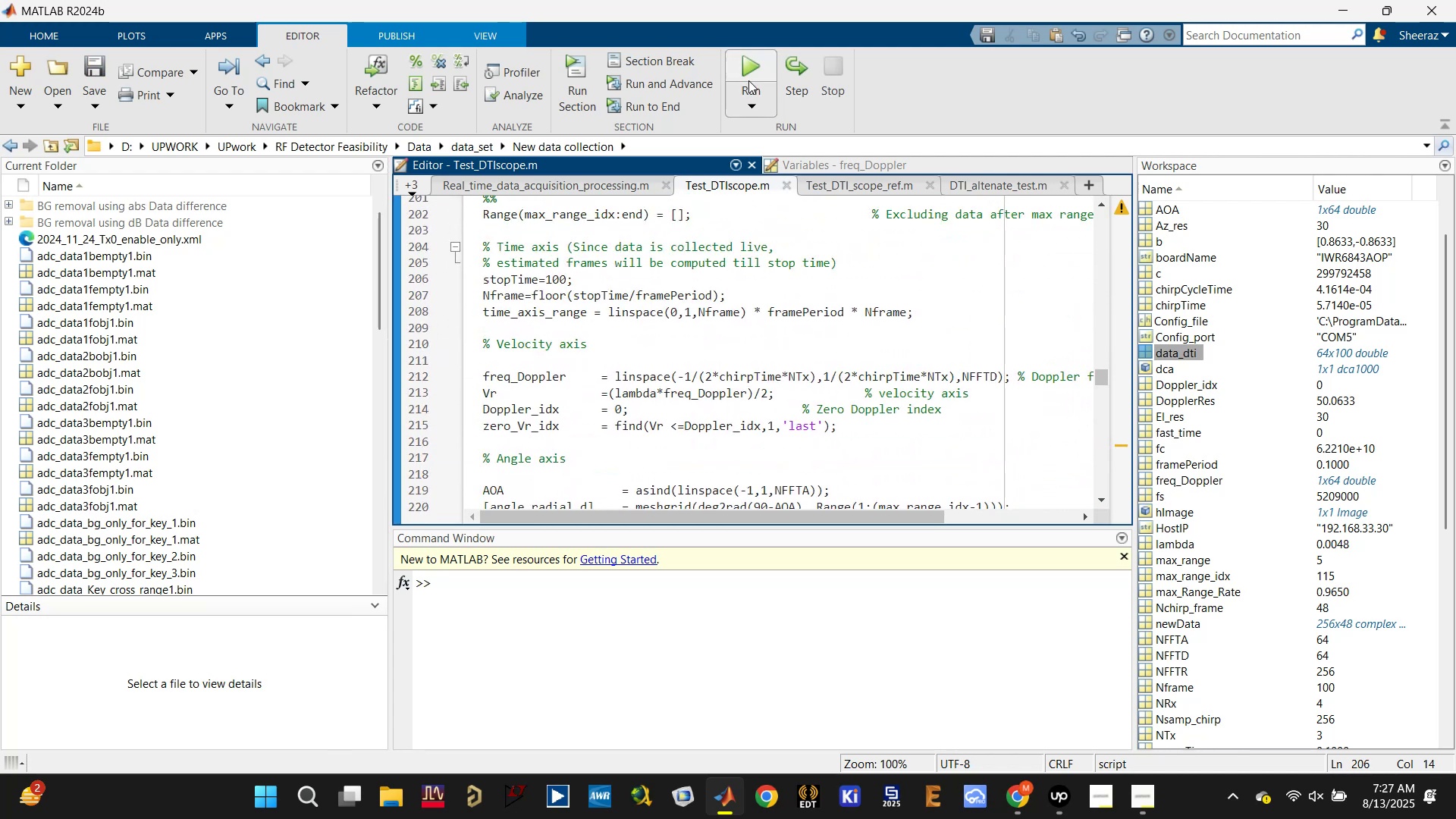 
left_click([751, 65])
 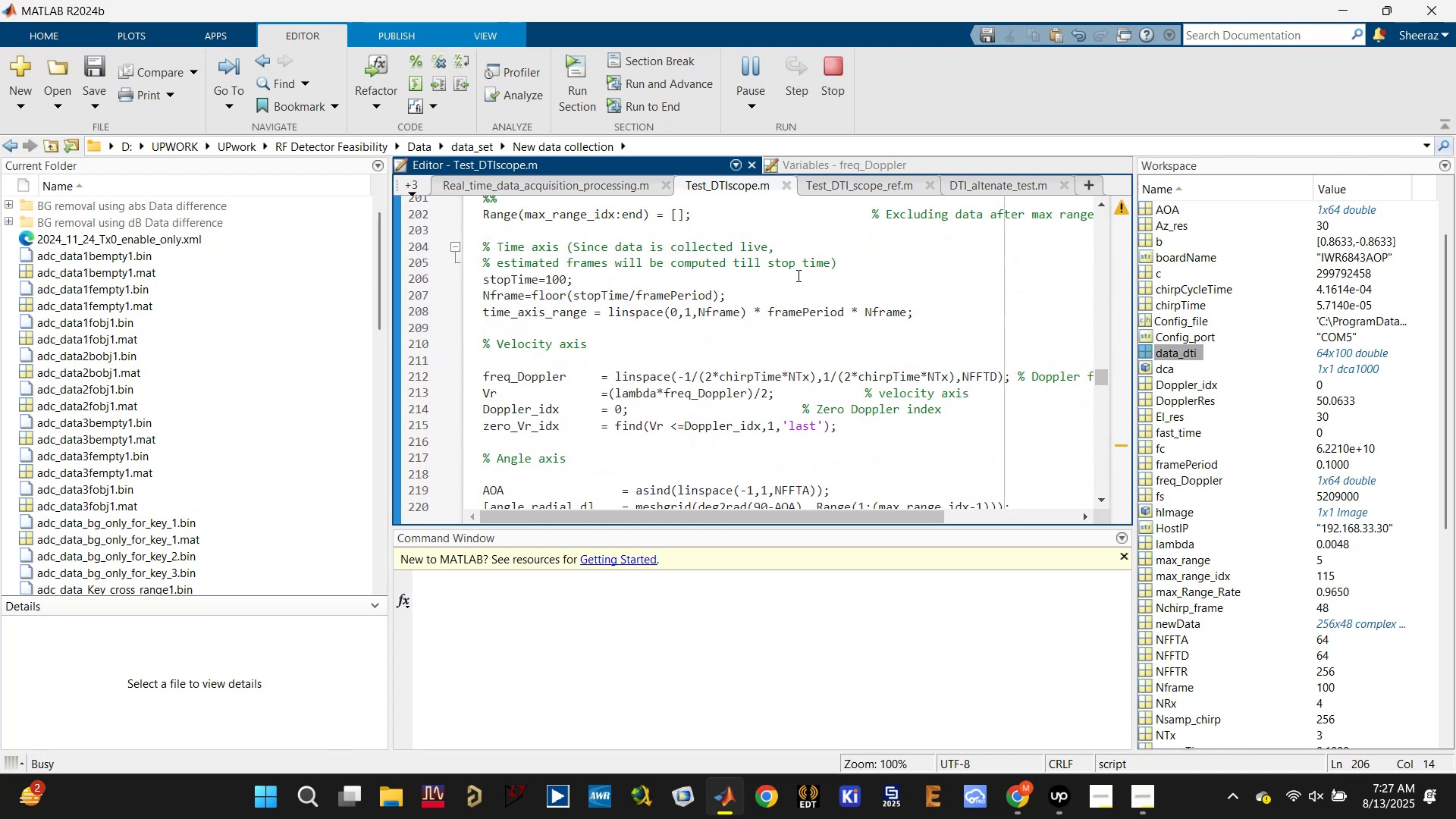 
scroll: coordinate [770, 311], scroll_direction: down, amount: 7.0
 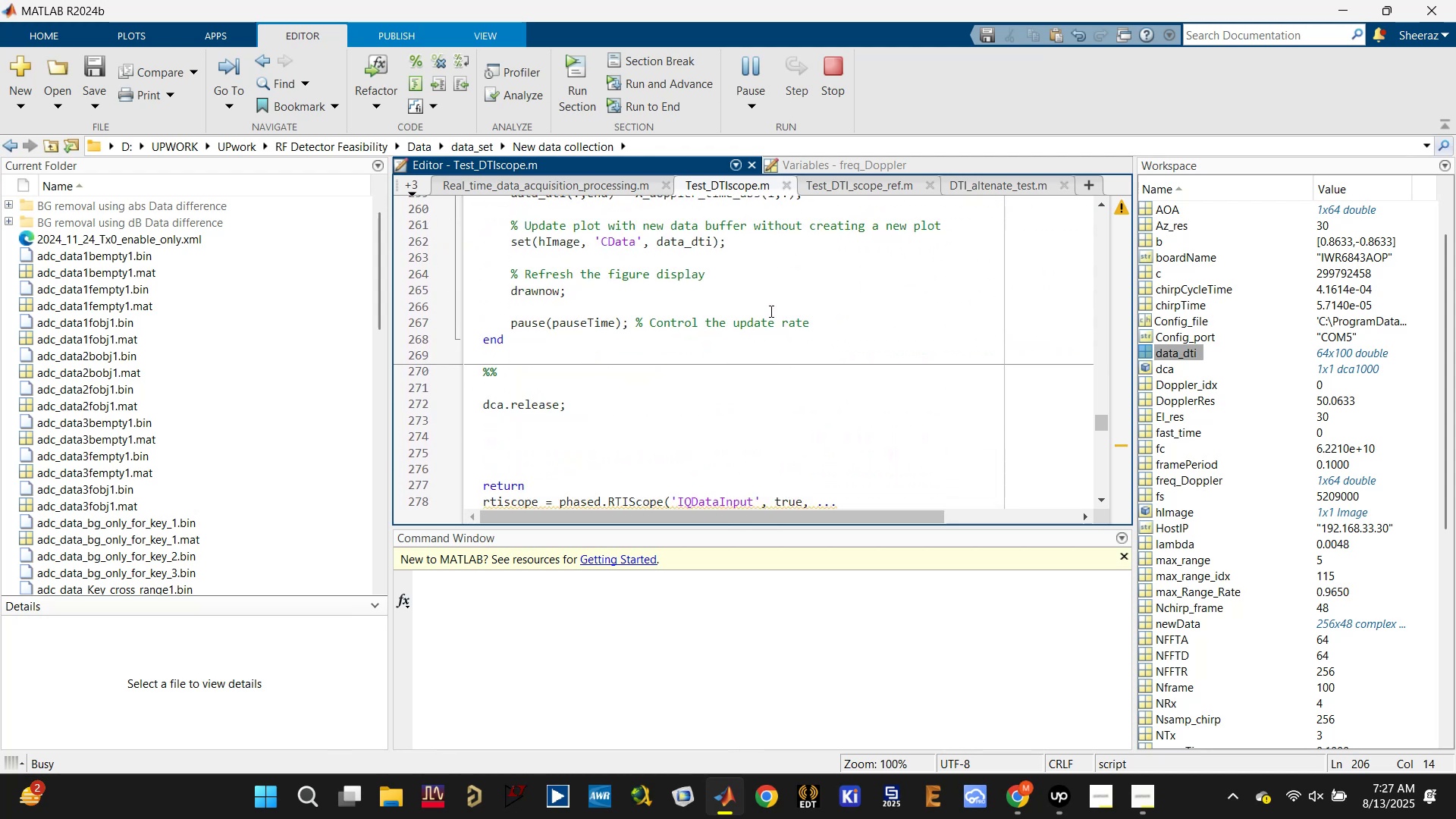 
scroll: coordinate [770, 311], scroll_direction: up, amount: 1.0
 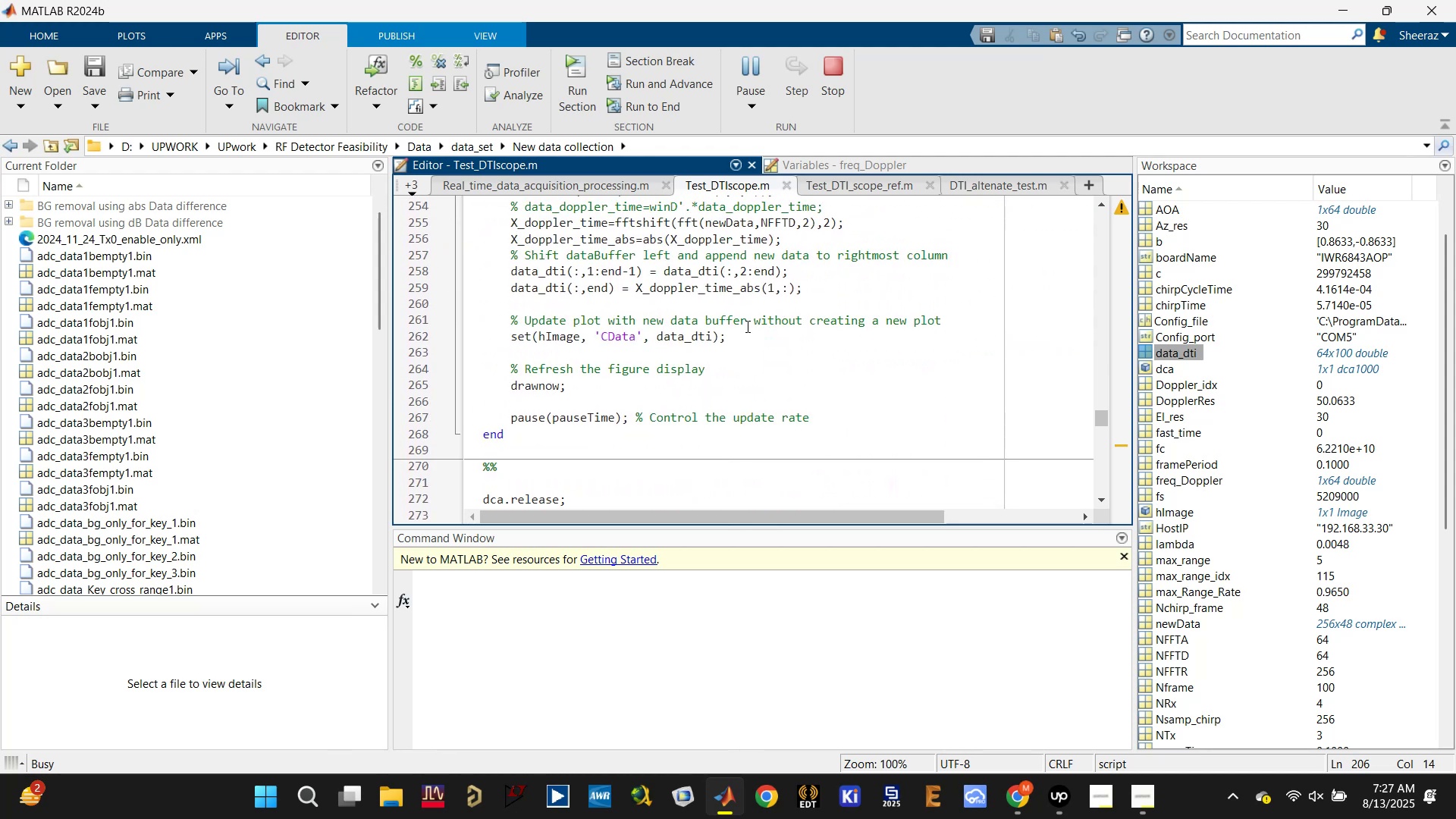 
left_click([726, 346])
 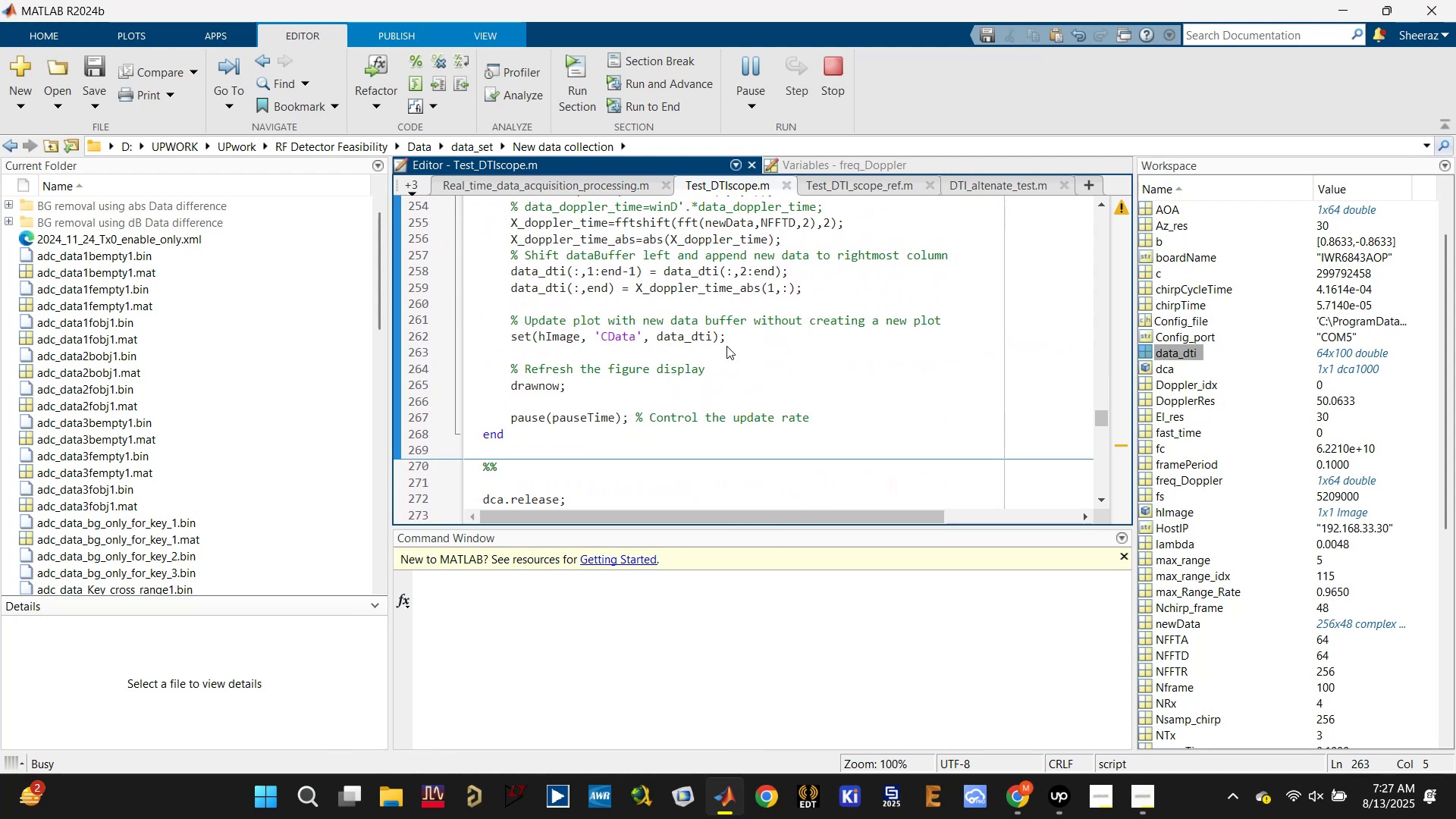 
type(title())
 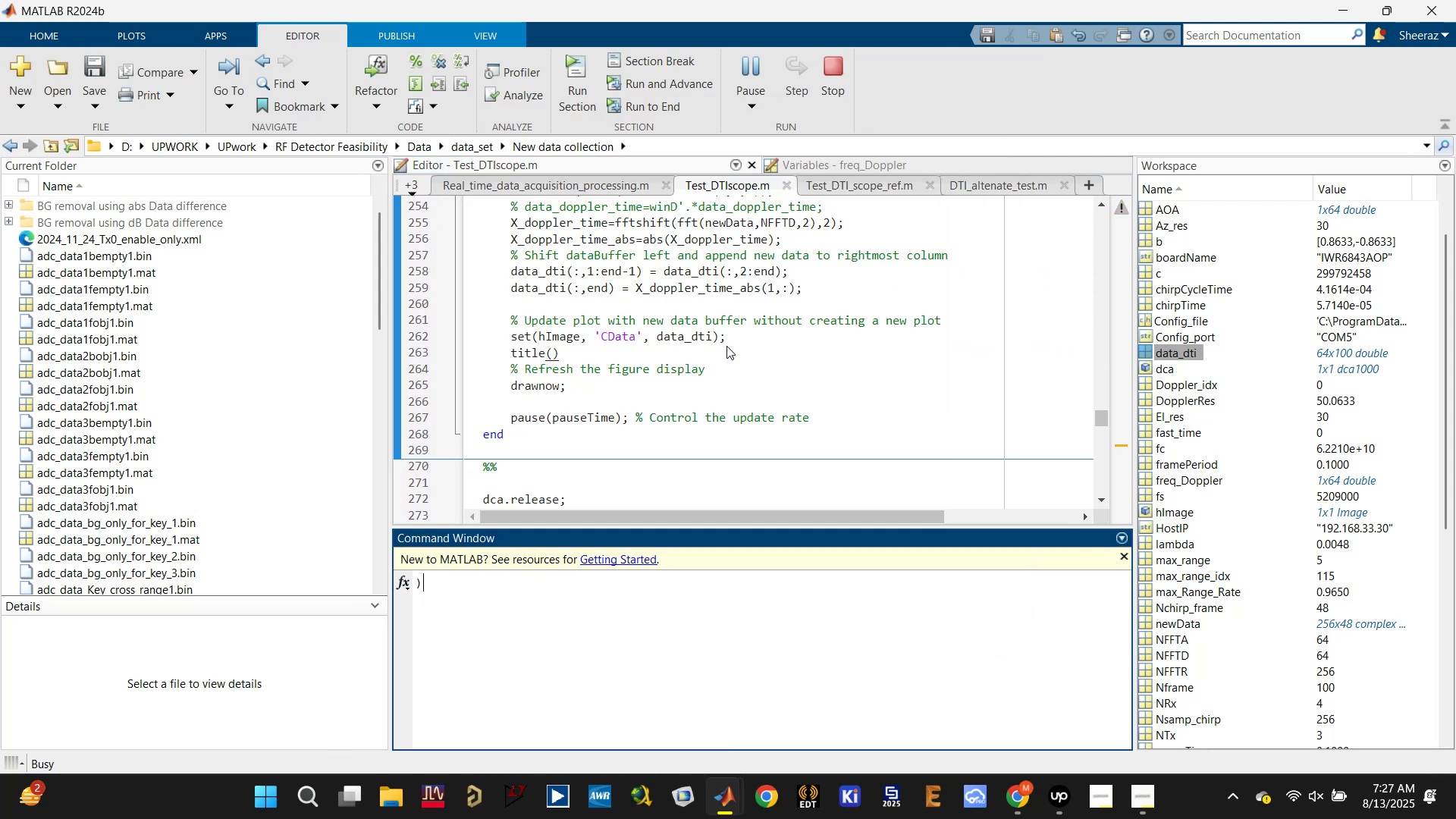 
double_click([548, 350])
 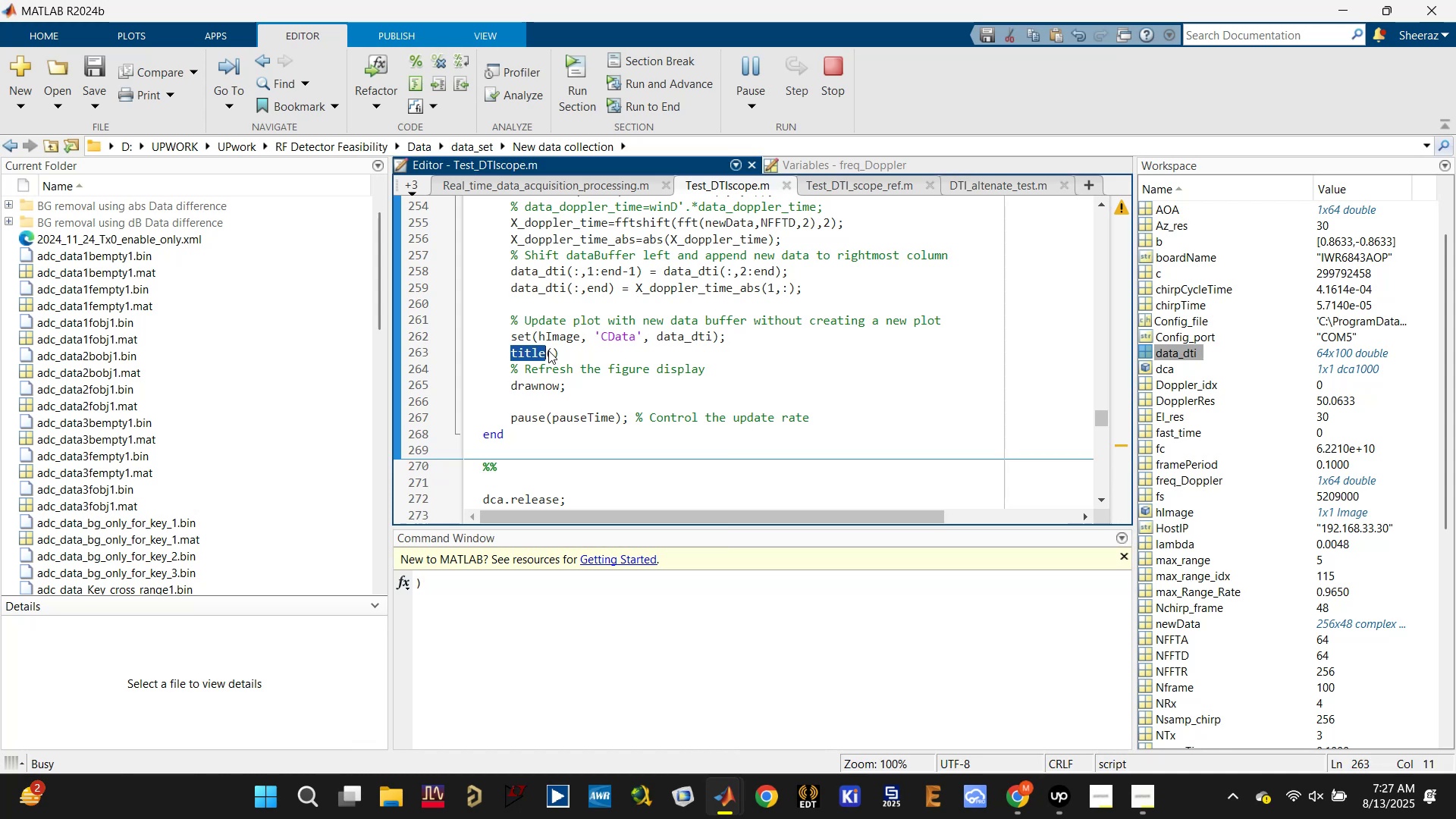 
triple_click([548, 350])
 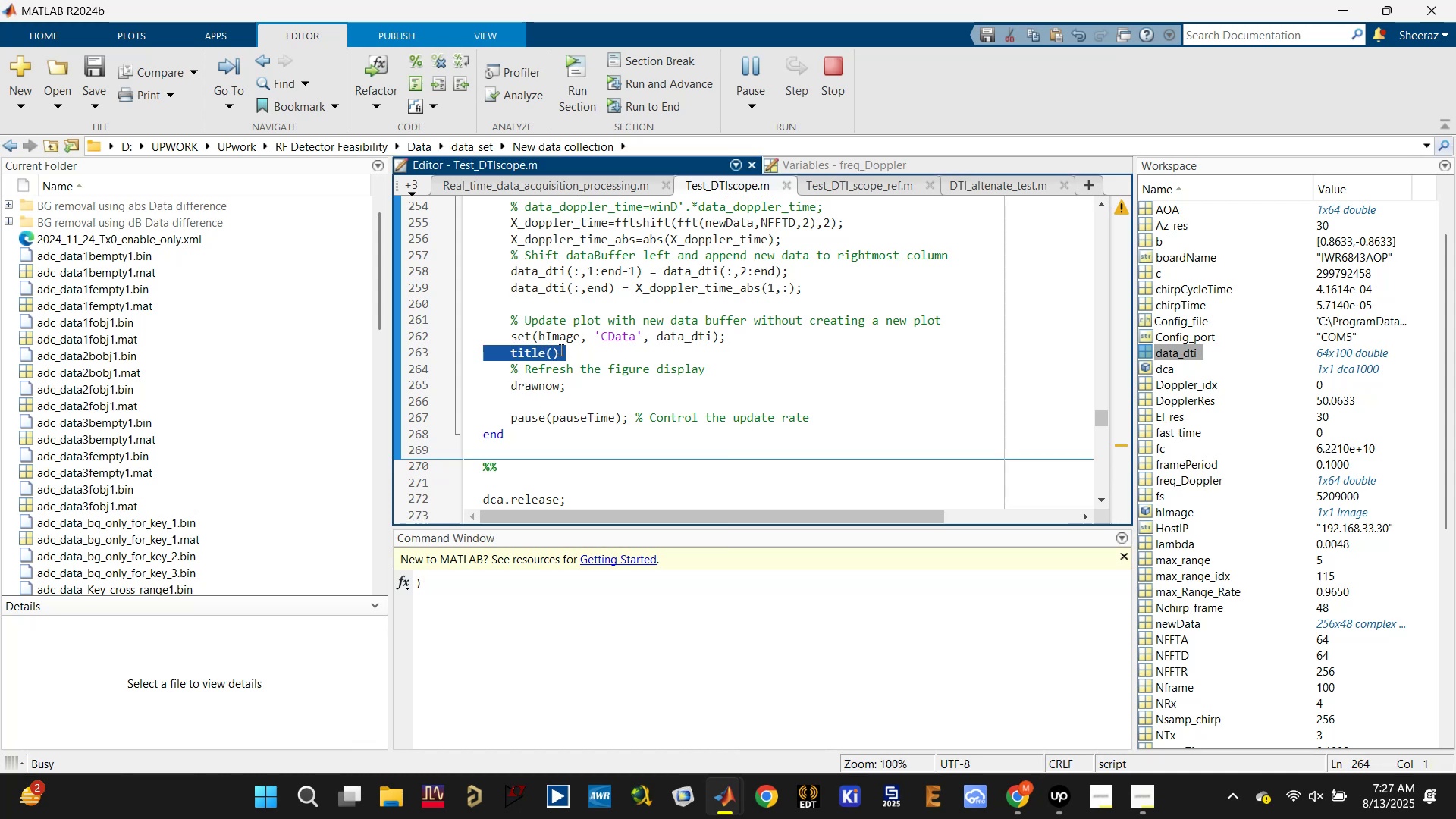 
key(Backspace)
 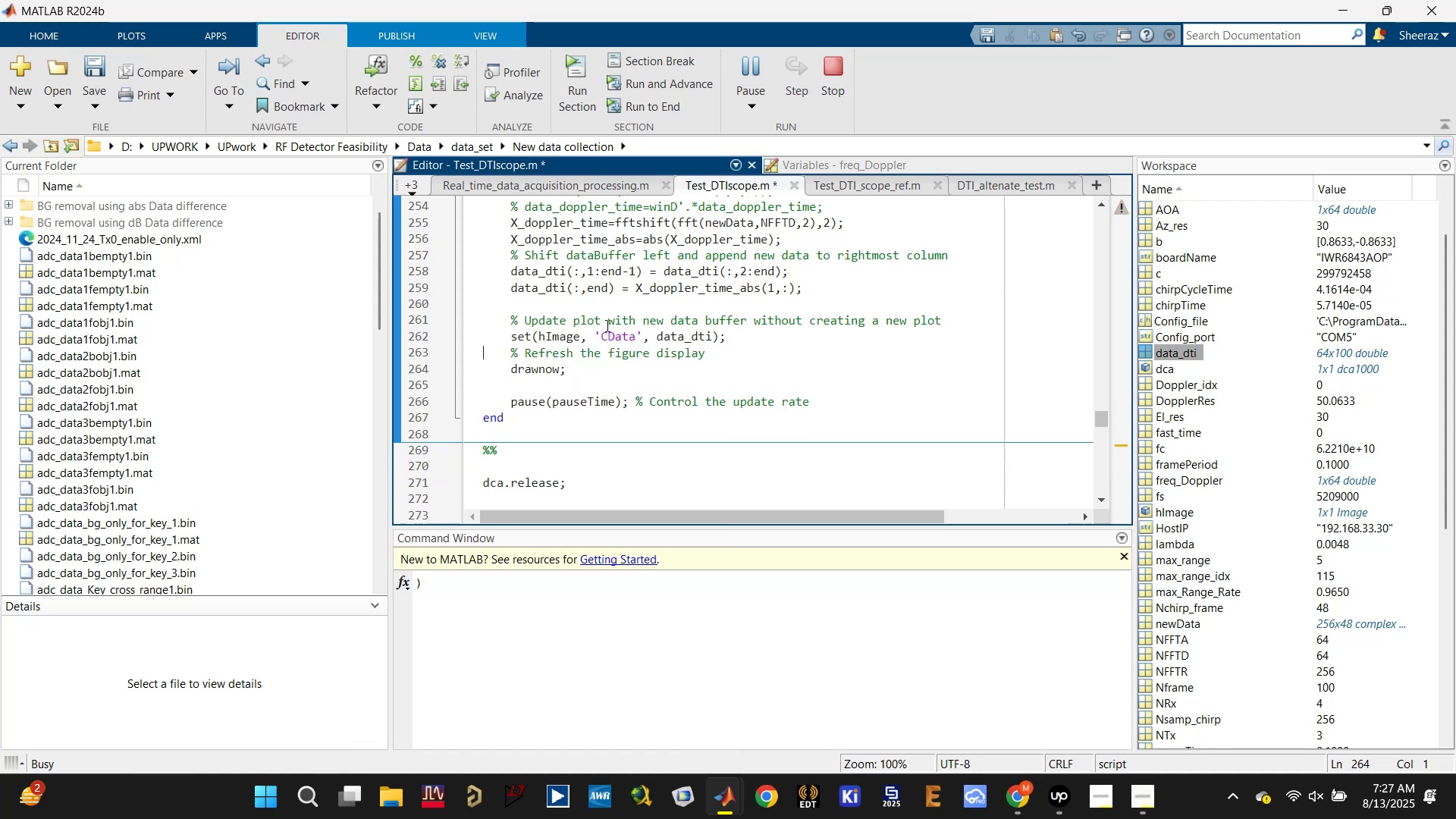 
scroll: coordinate [626, 317], scroll_direction: up, amount: 6.0
 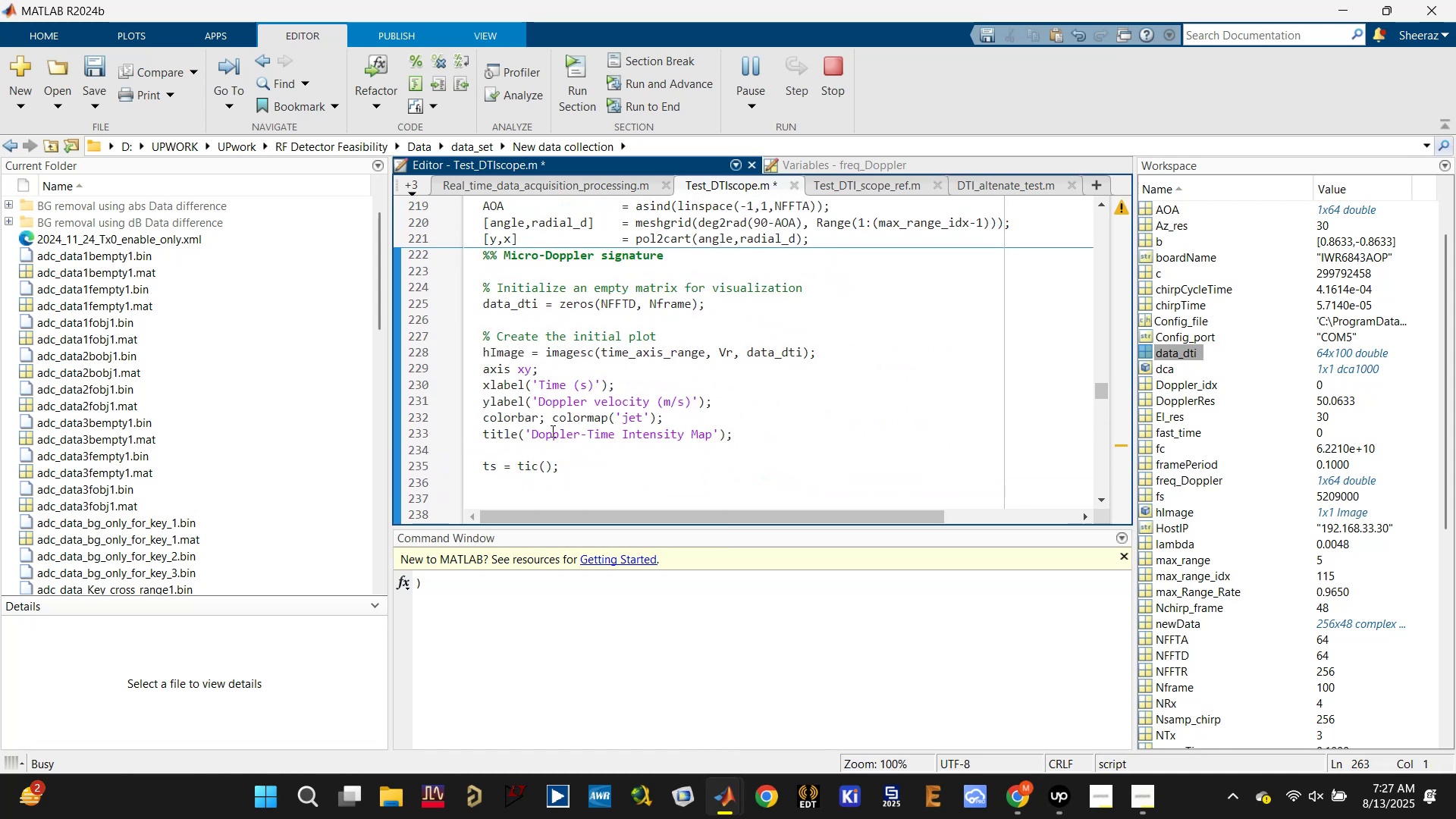 
scroll: coordinate [655, 428], scroll_direction: down, amount: 2.0
 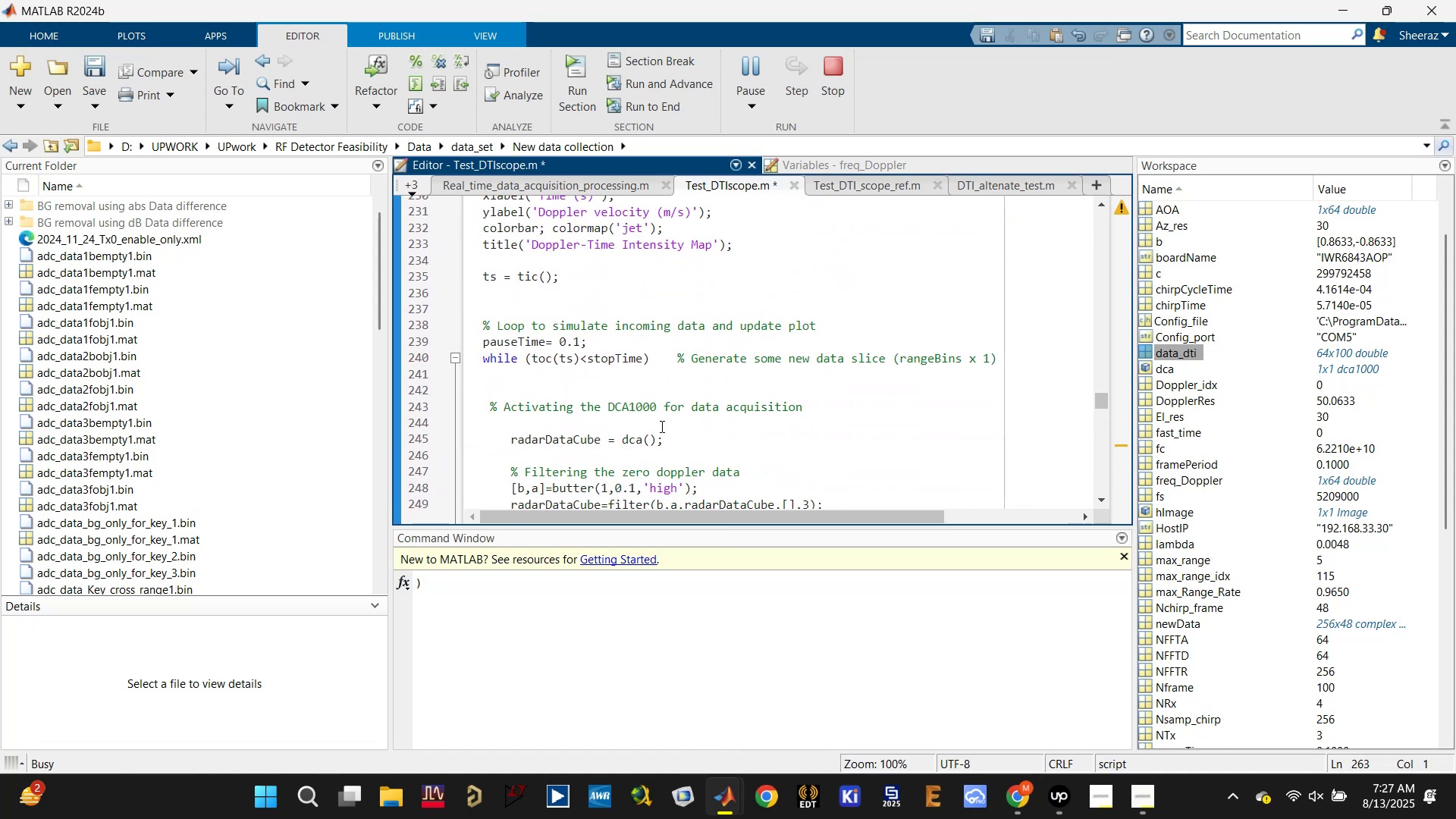 
scroll: coordinate [672, 416], scroll_direction: up, amount: 2.0
 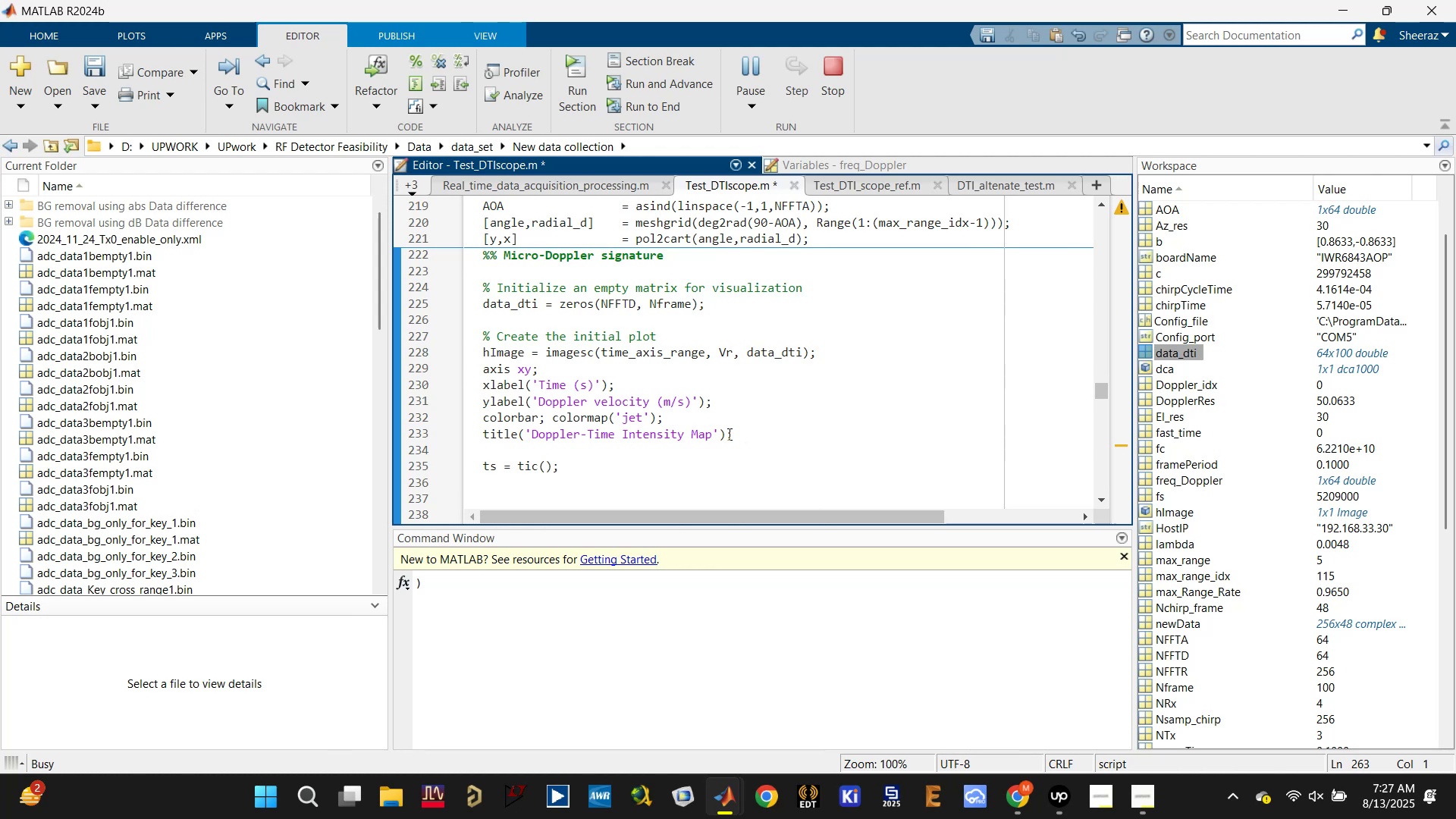 
wait(5.77)
 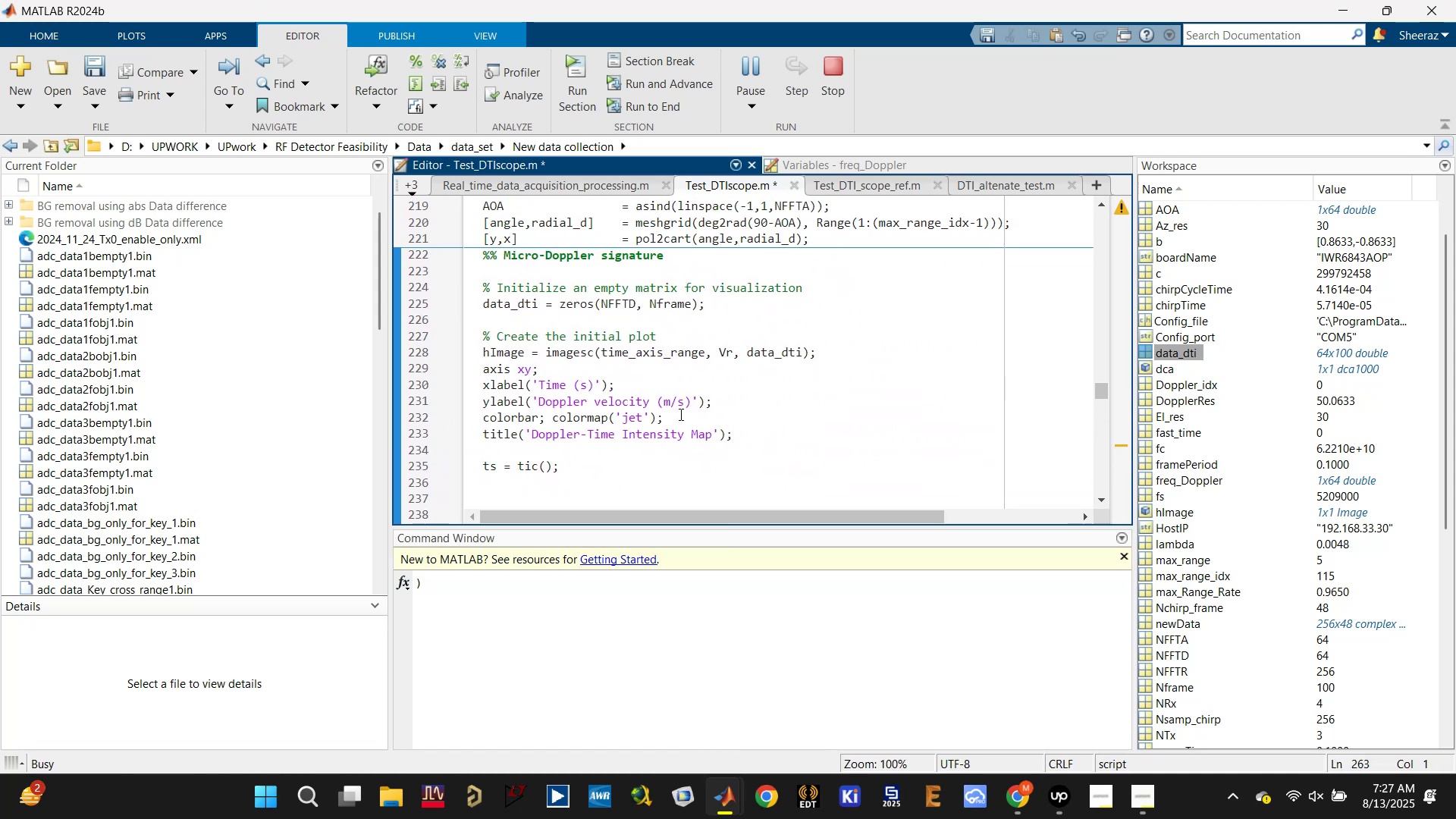 
left_click([569, 319])
 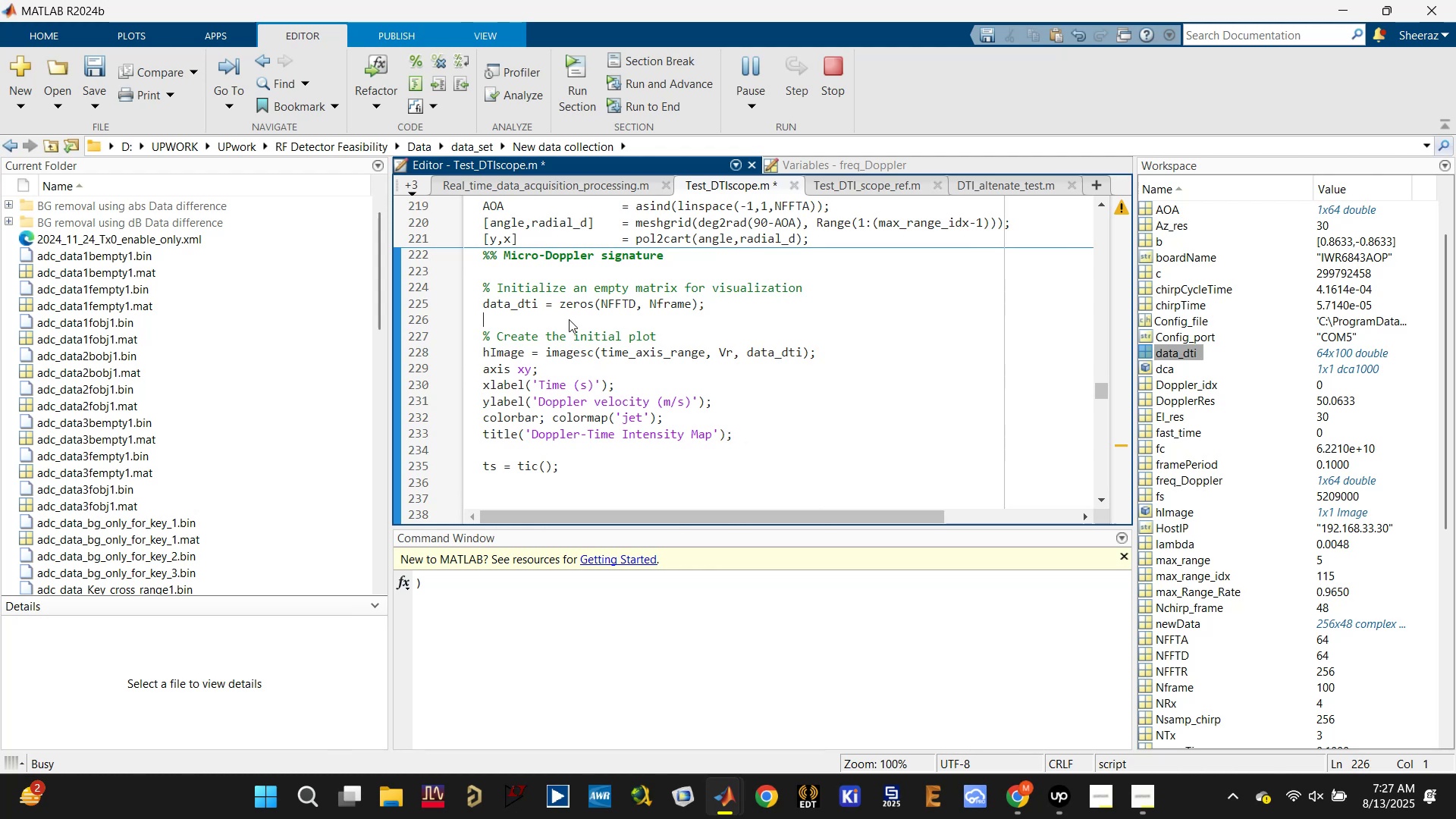 
scroll: coordinate [569, 328], scroll_direction: down, amount: 4.0
 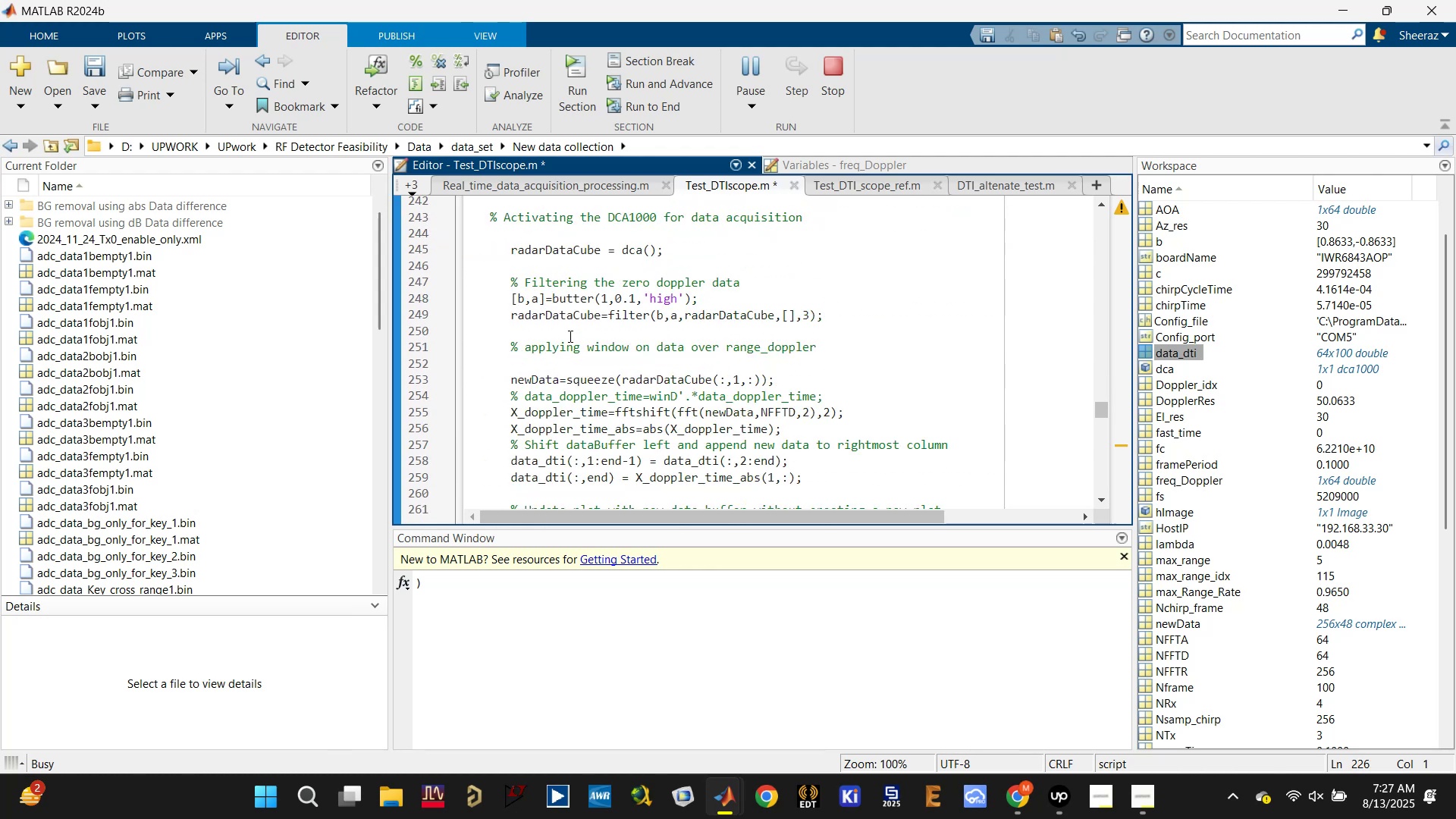 
scroll: coordinate [569, 336], scroll_direction: up, amount: 1.0
 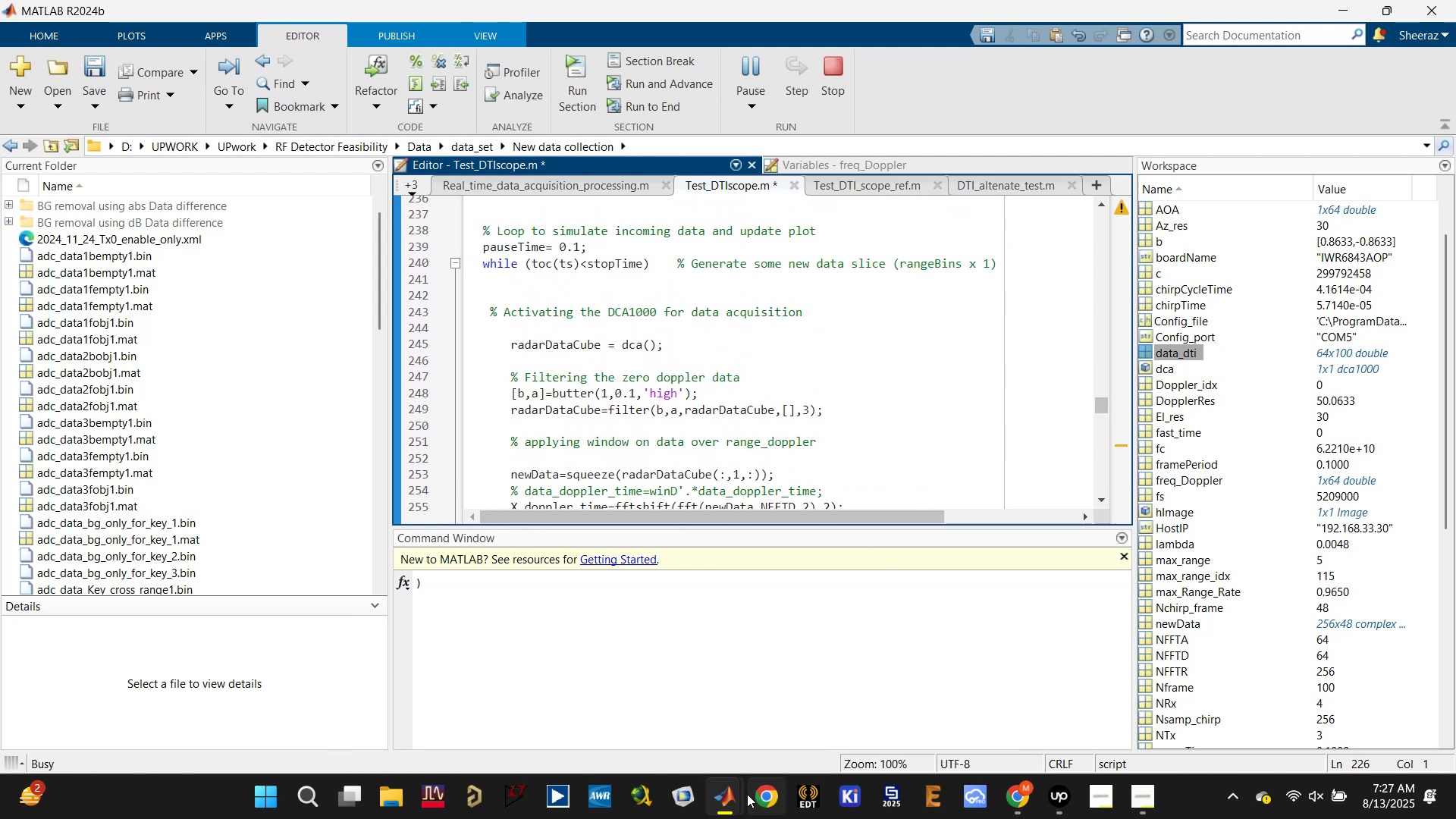 
left_click([816, 685])
 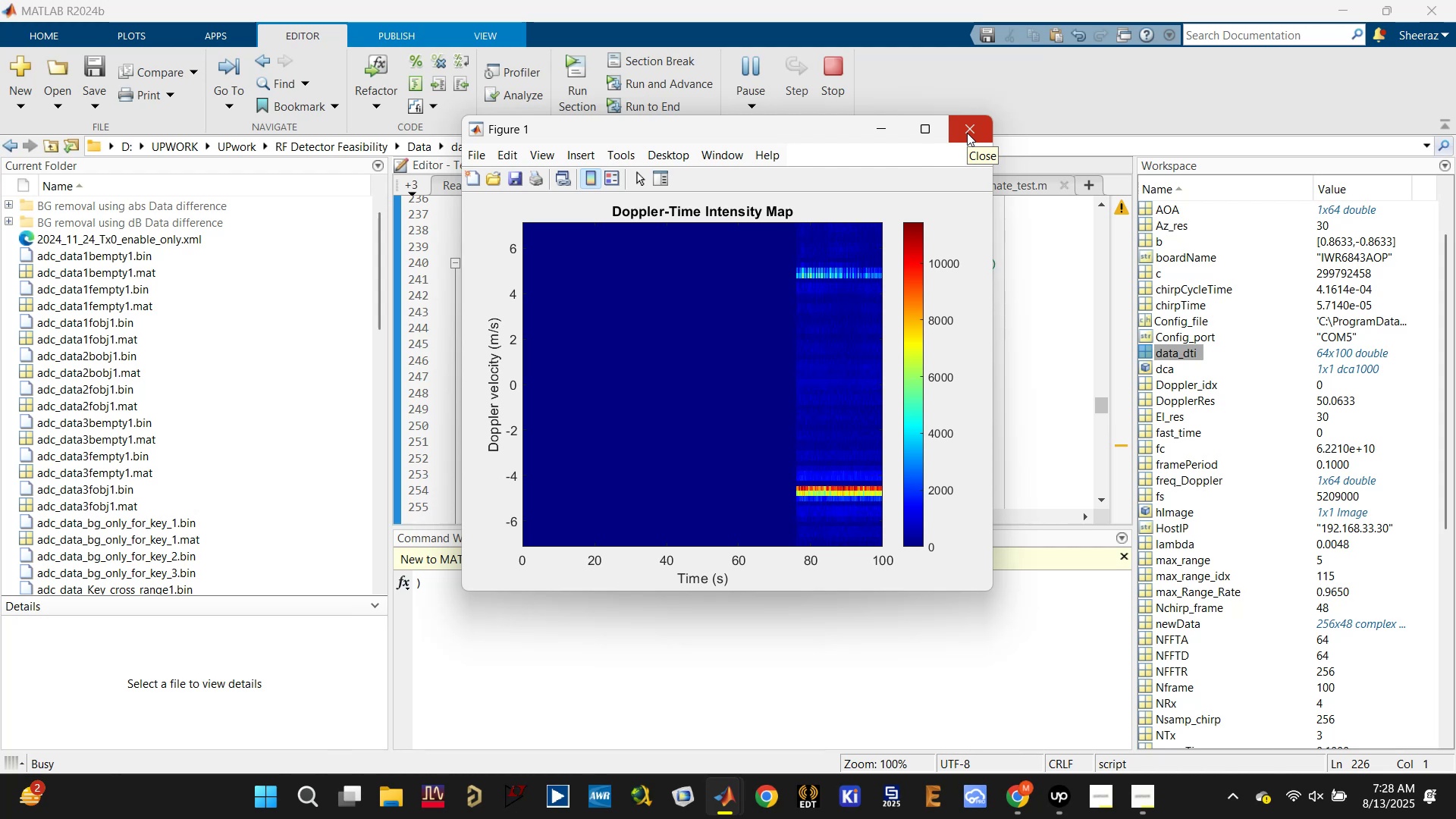 
wait(17.38)
 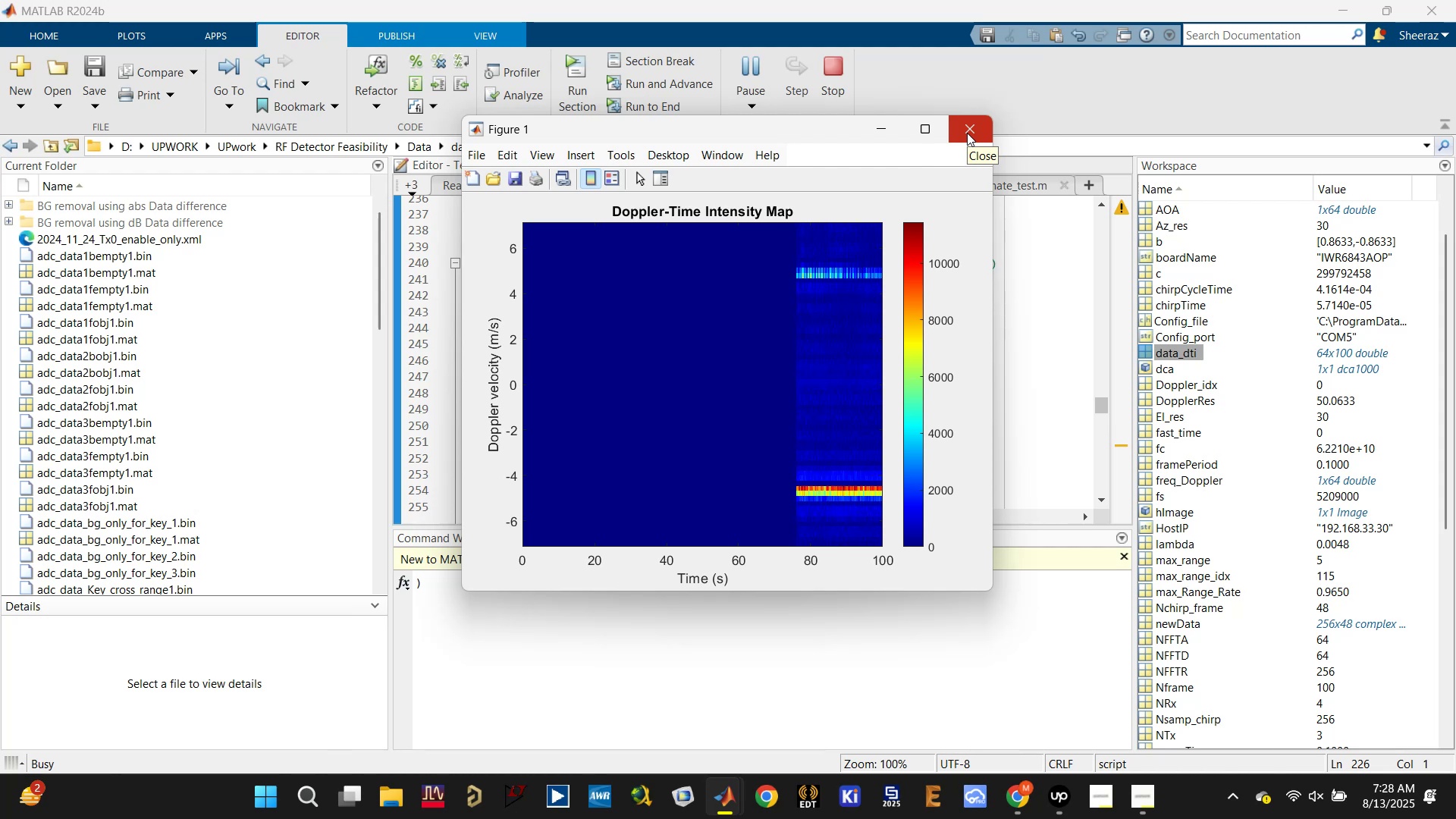 
left_click([967, 133])
 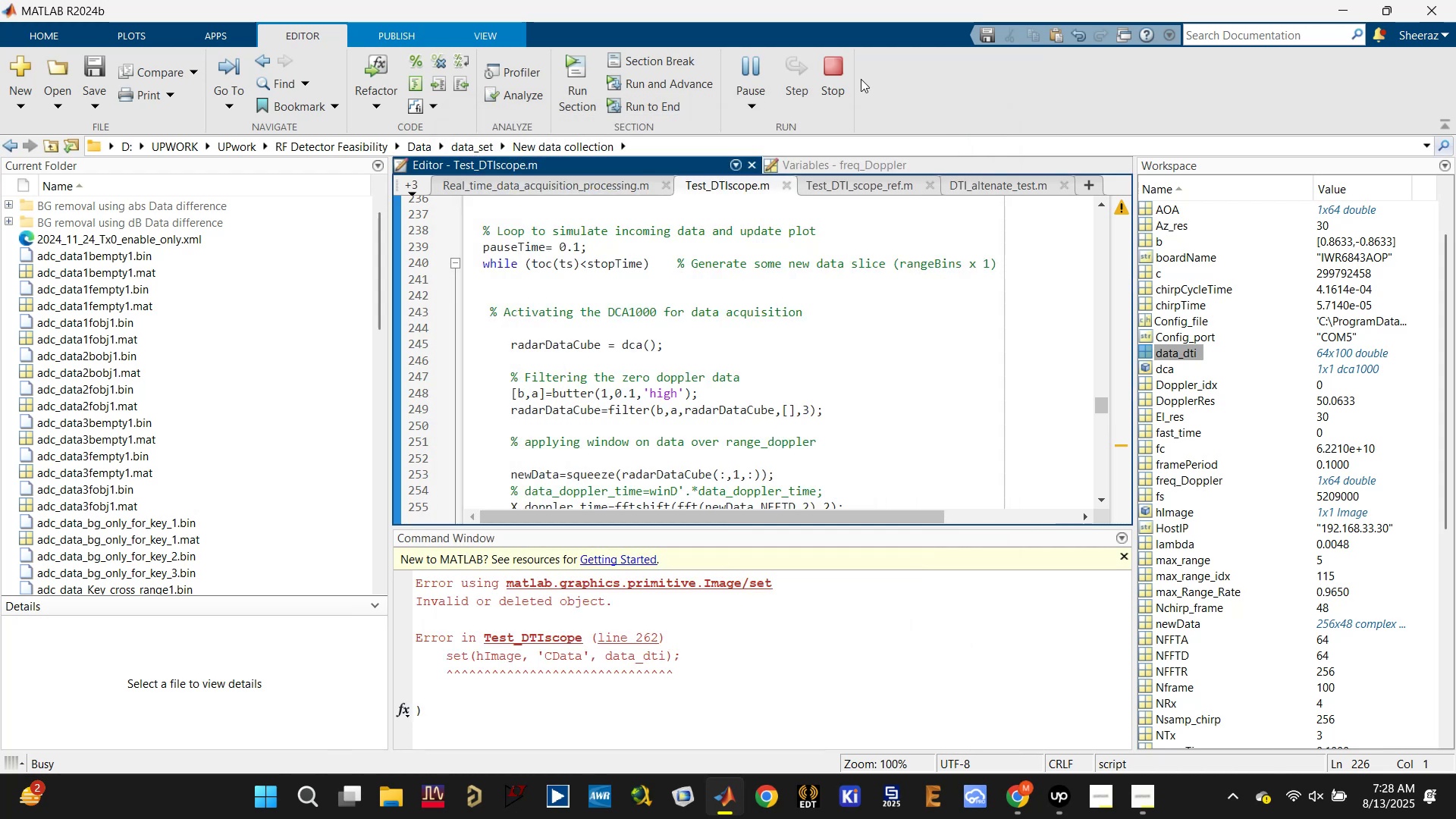 
left_click([841, 68])
 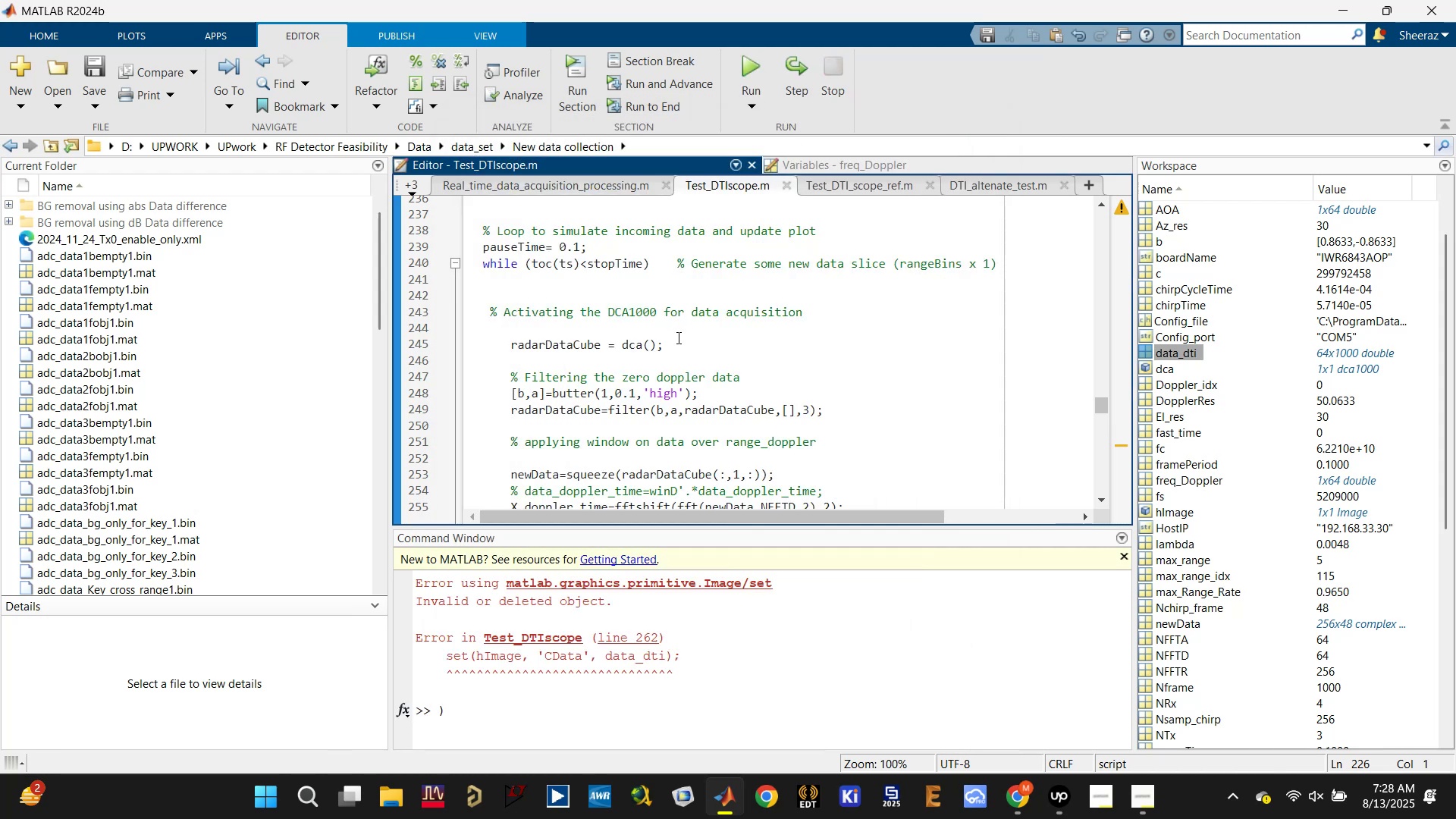 
scroll: coordinate [657, 364], scroll_direction: up, amount: 2.0
 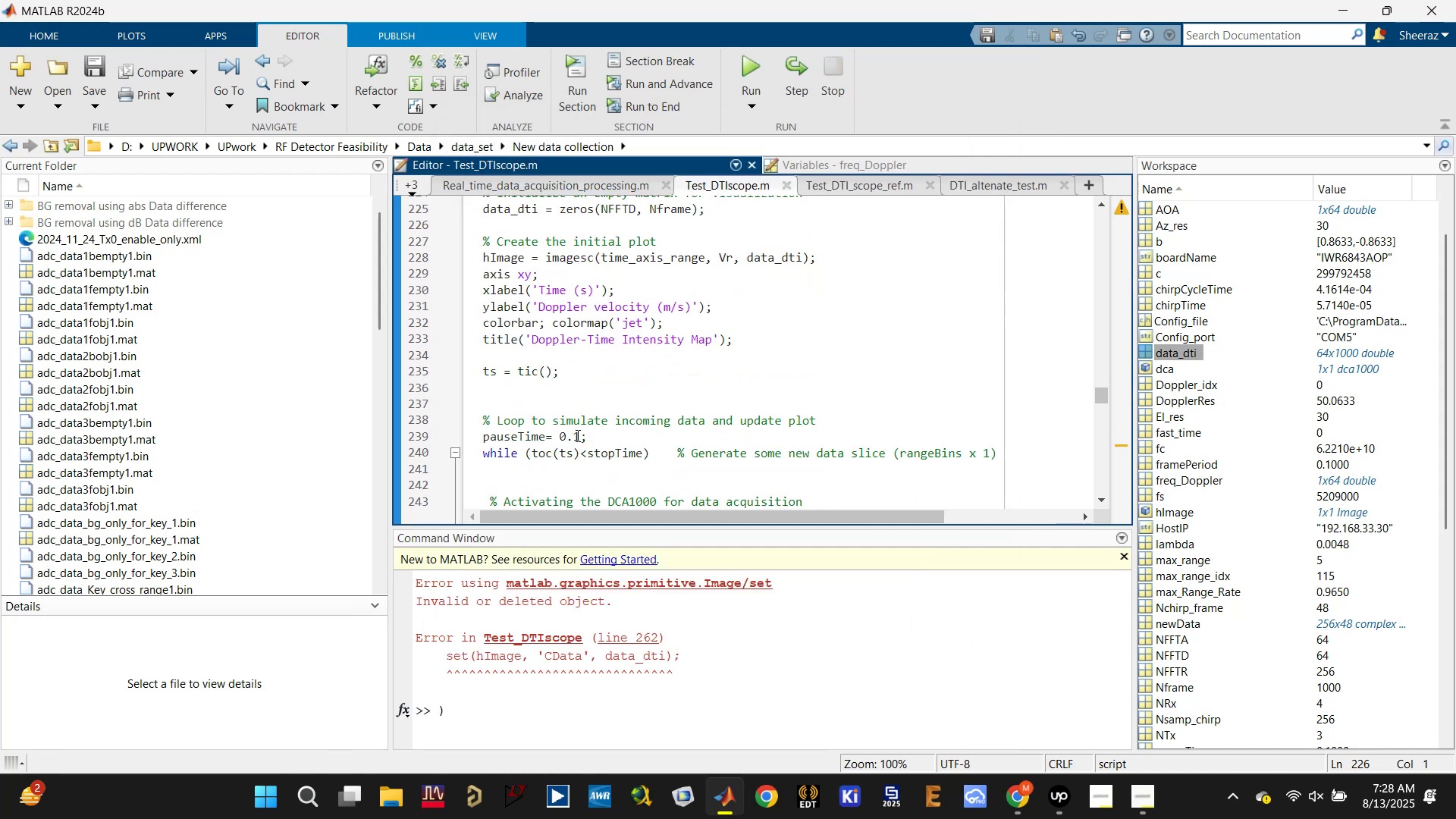 
left_click([576, 435])
 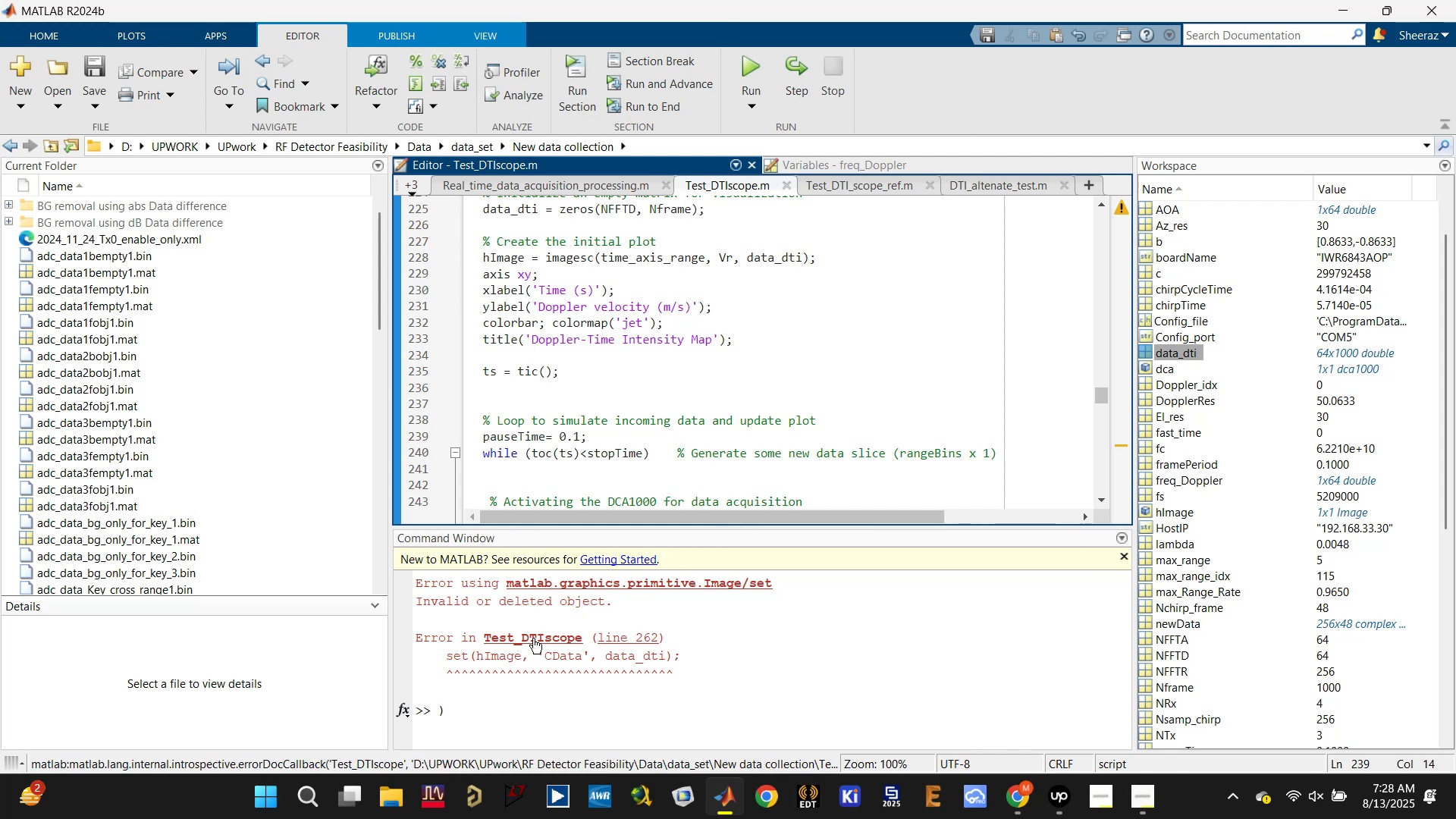 
left_click([520, 722])
 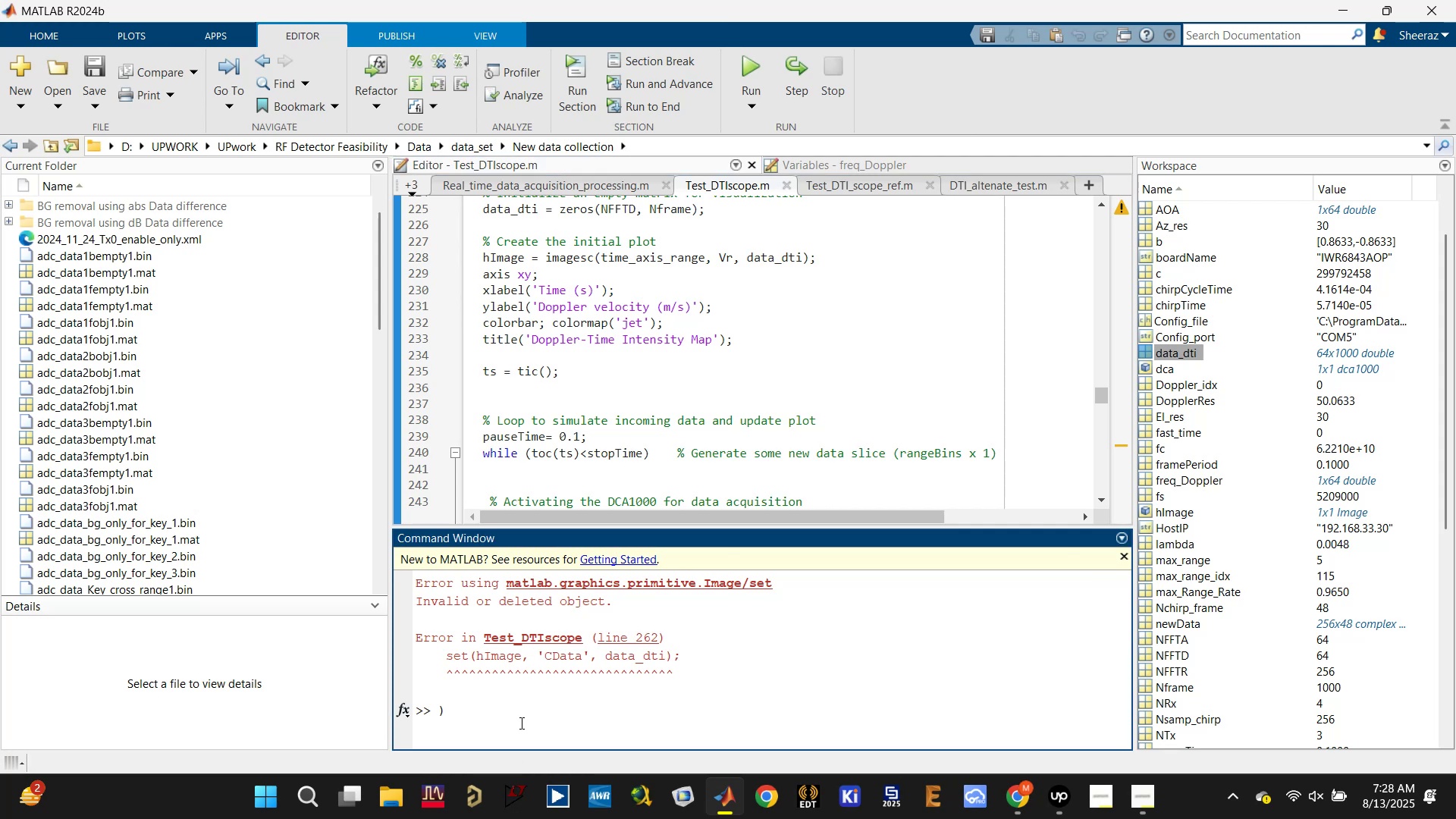 
key(Backspace)
type(clc)
 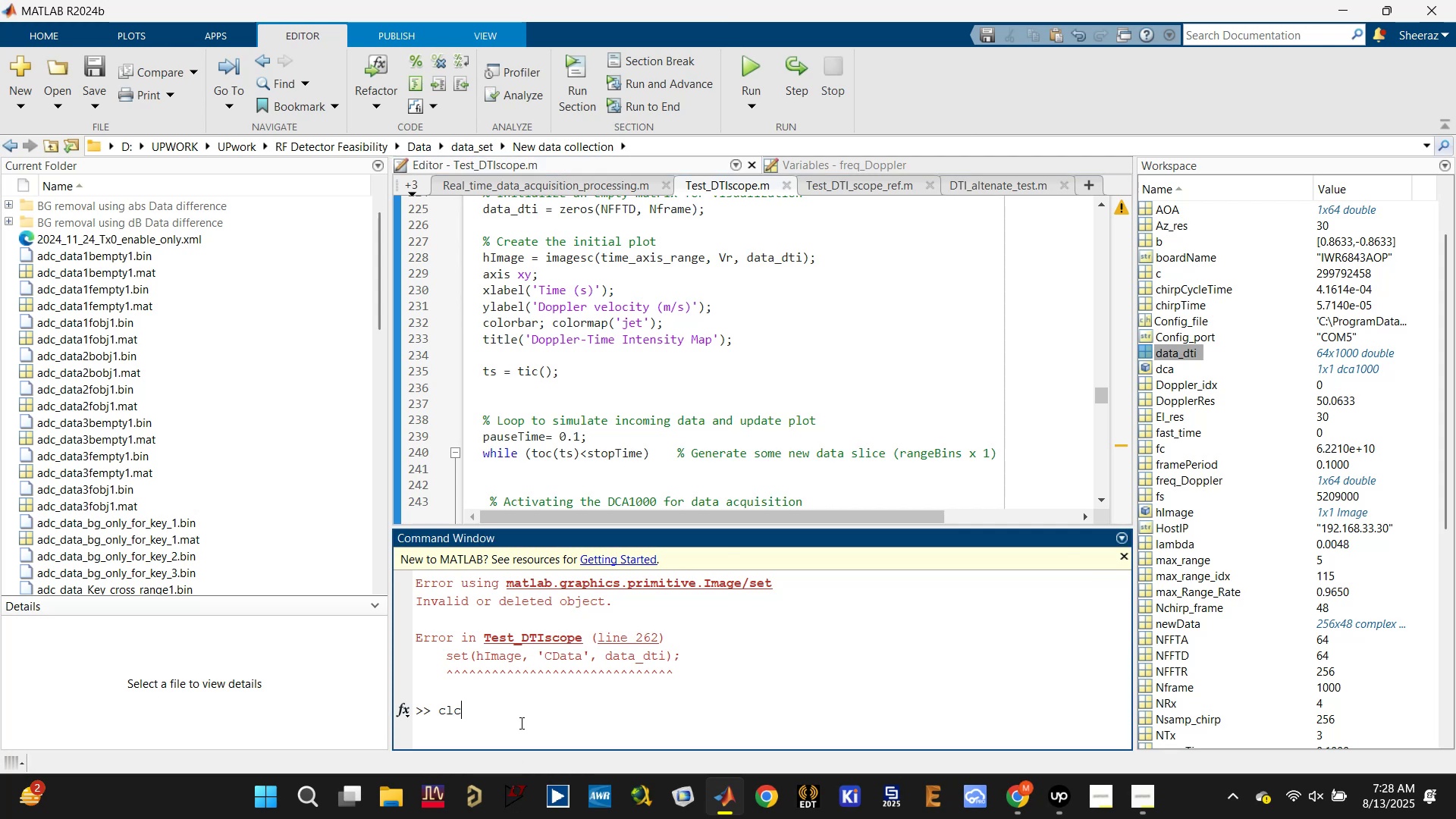 
key(Enter)
 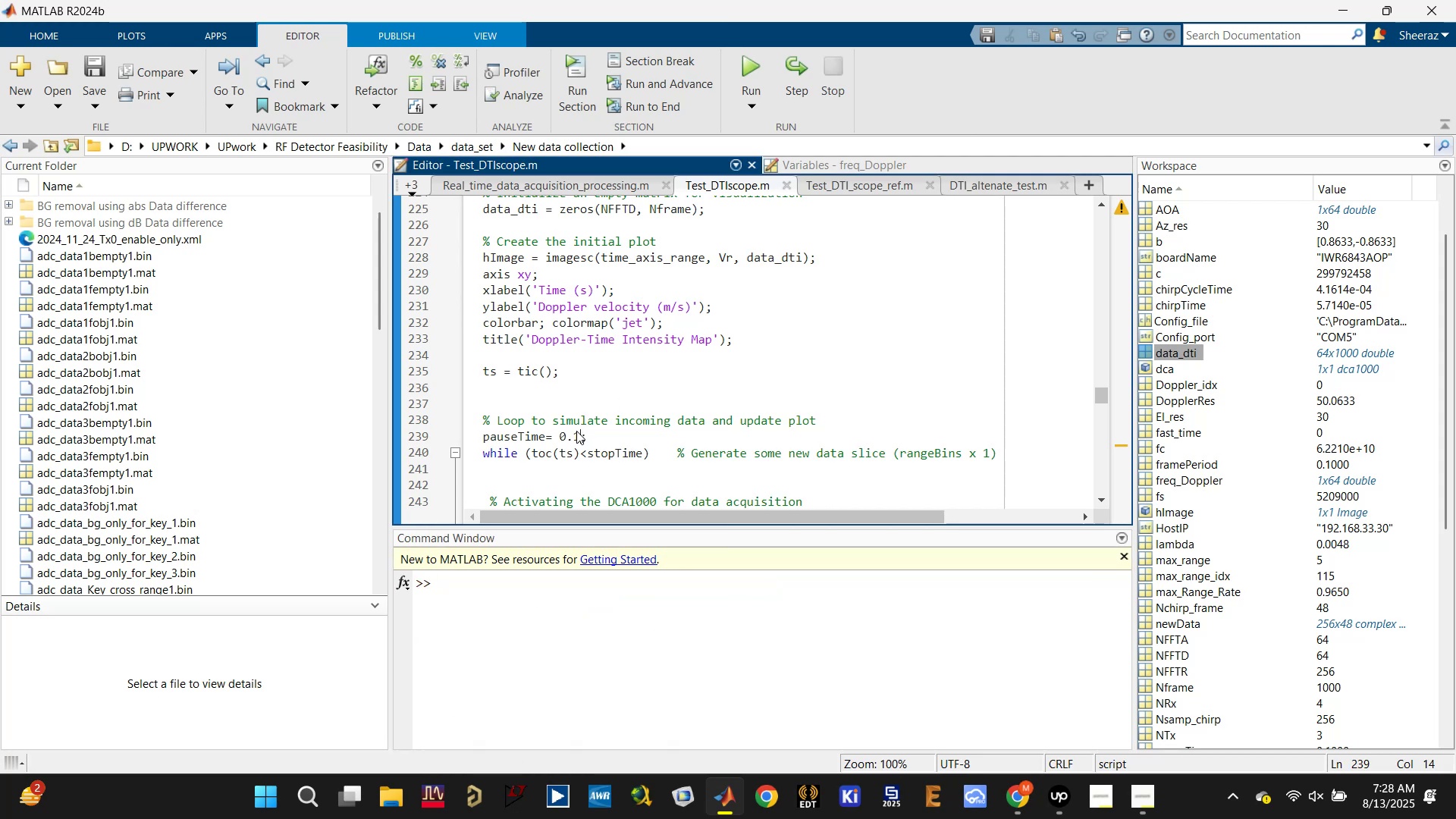 
key(5)
 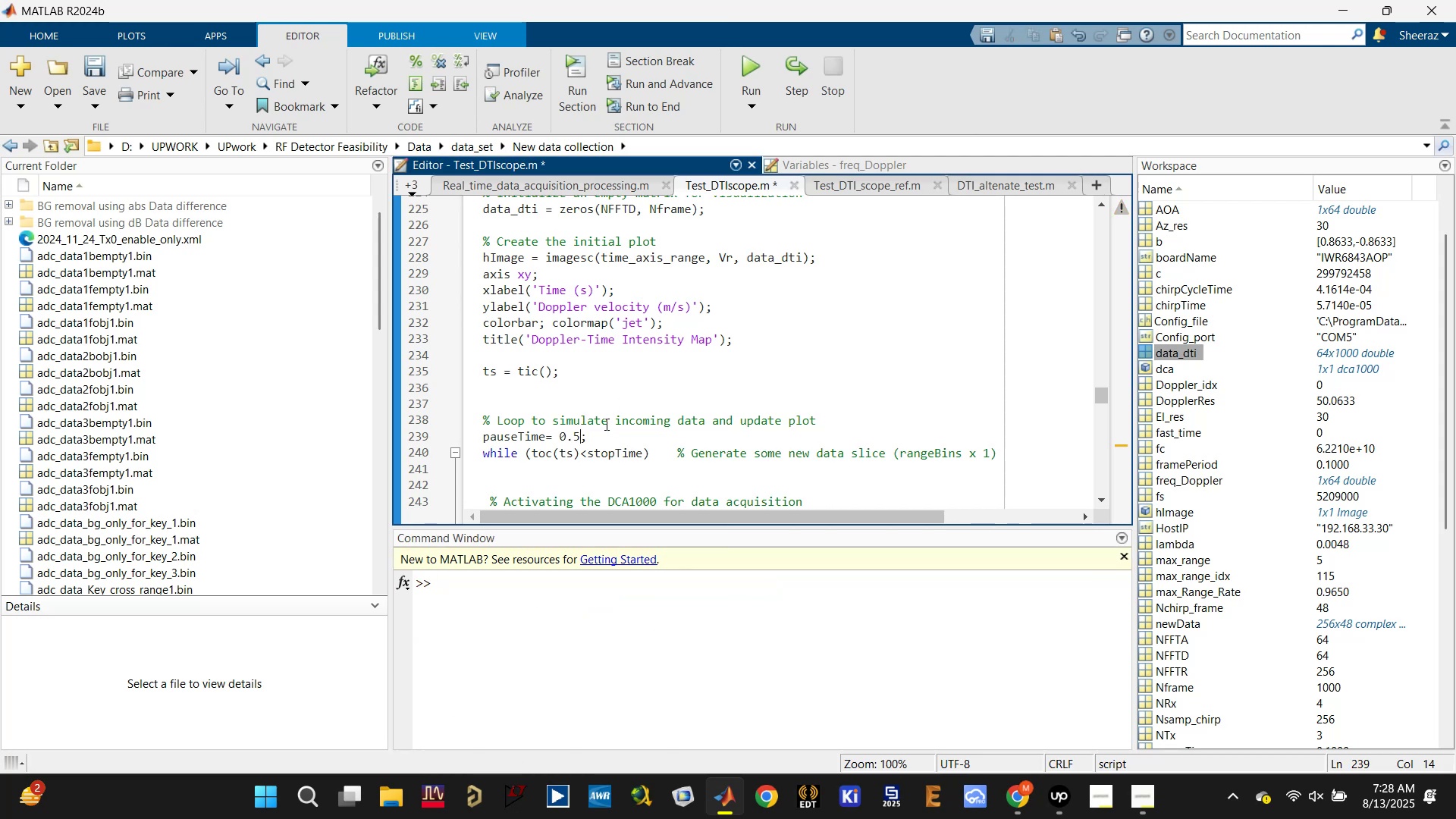 
scroll: coordinate [617, 374], scroll_direction: up, amount: 2.0
 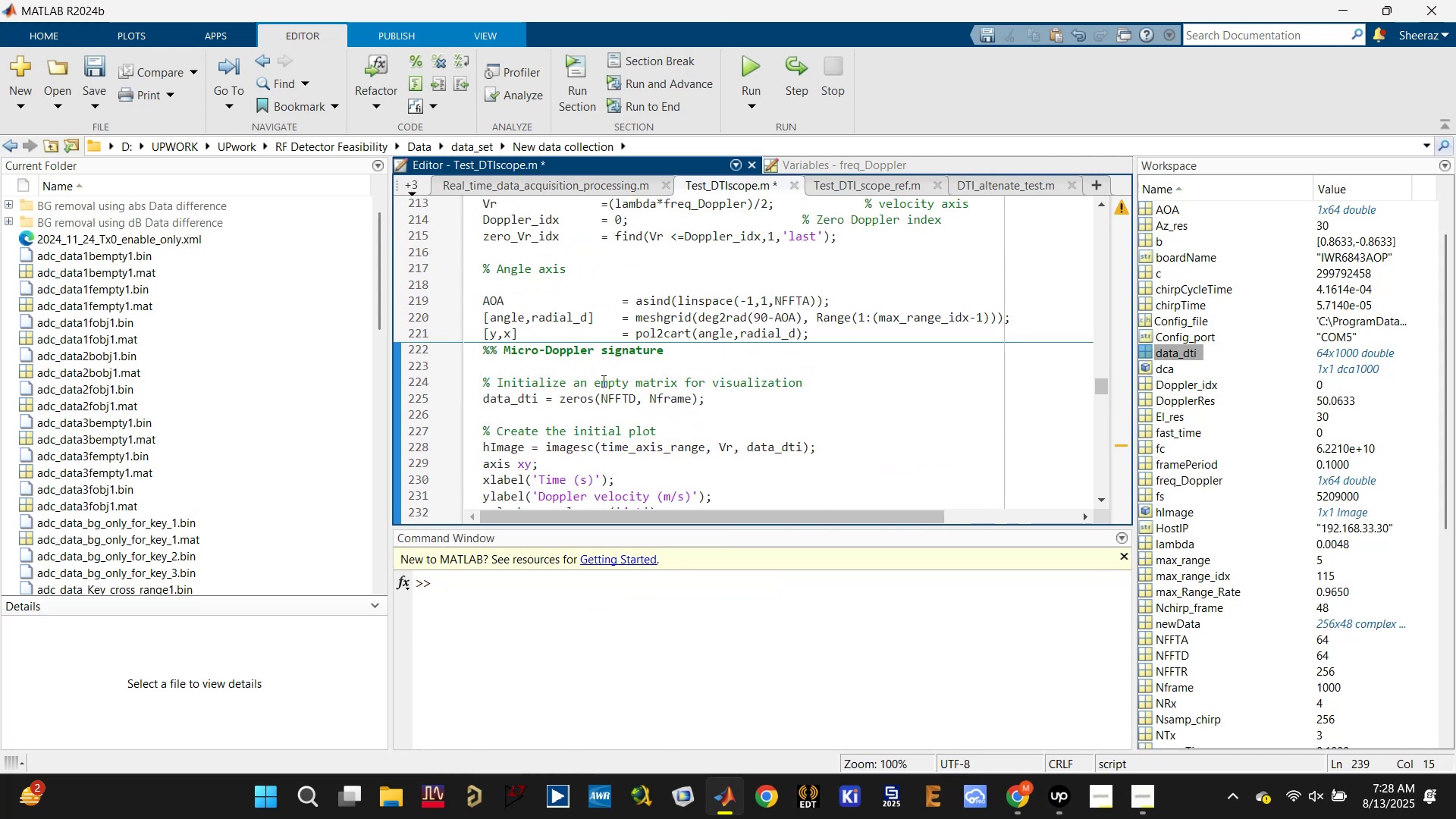 
scroll: coordinate [603, 402], scroll_direction: down, amount: 2.0
 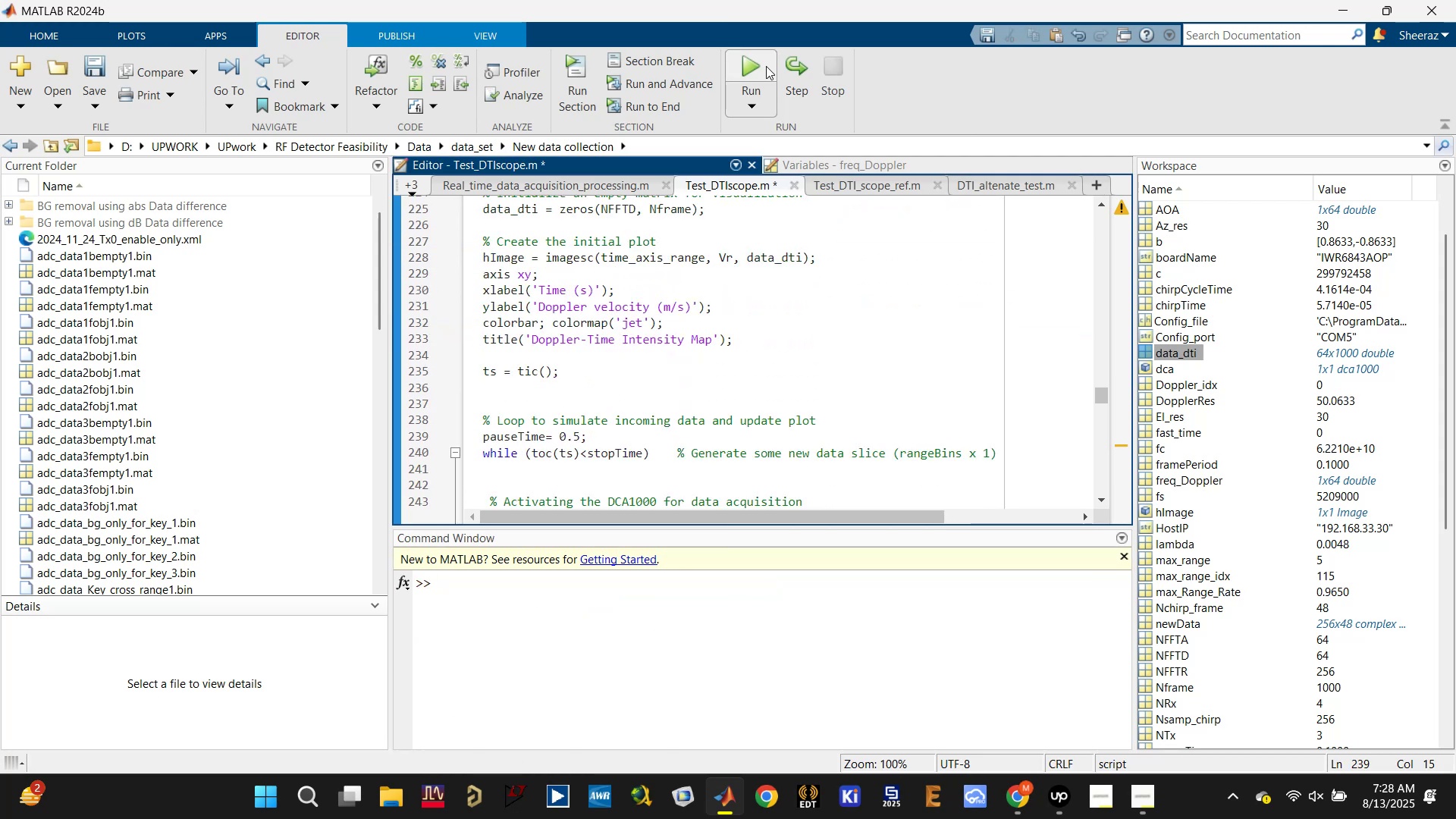 
left_click([746, 60])
 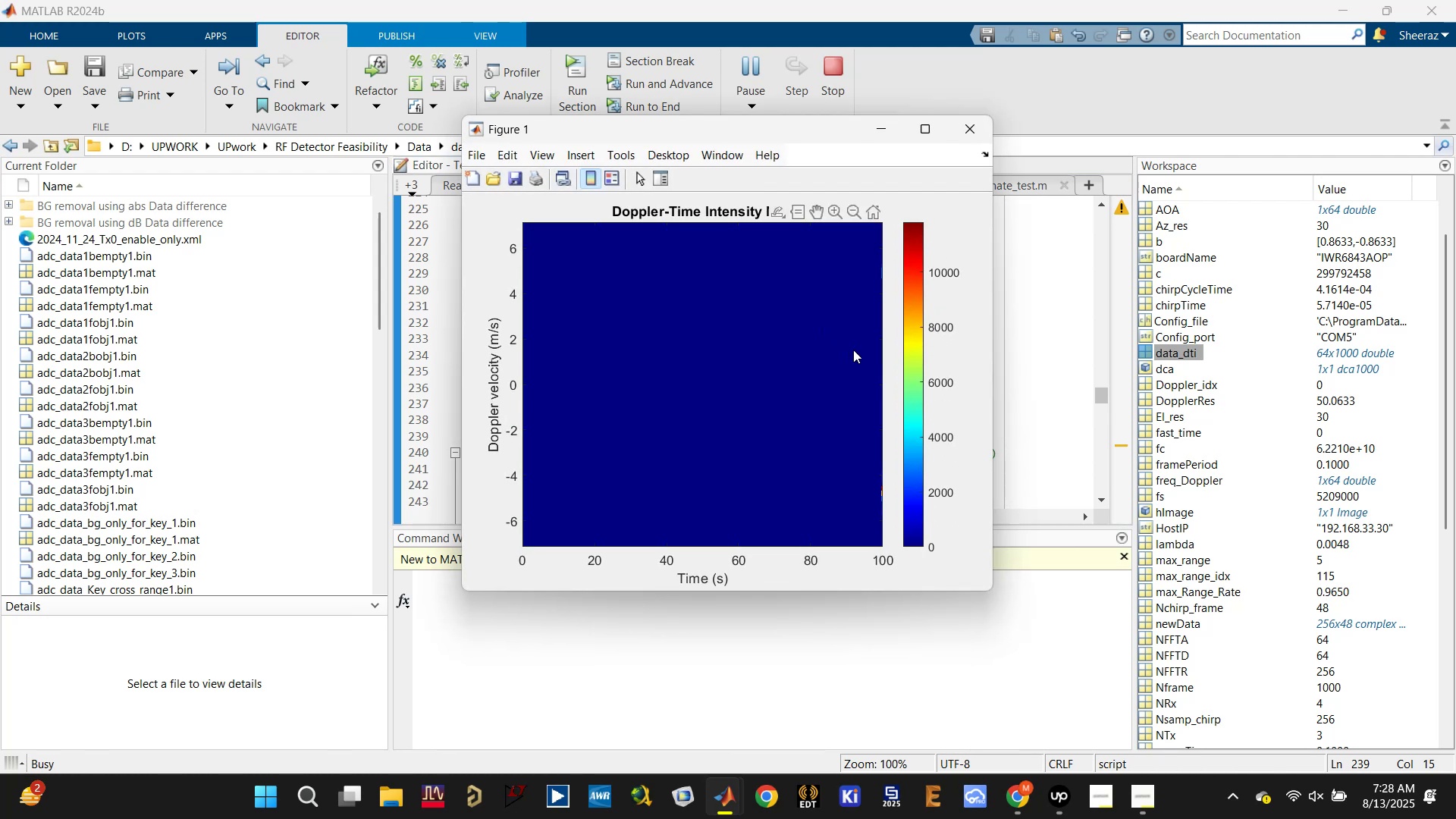 
wait(21.46)
 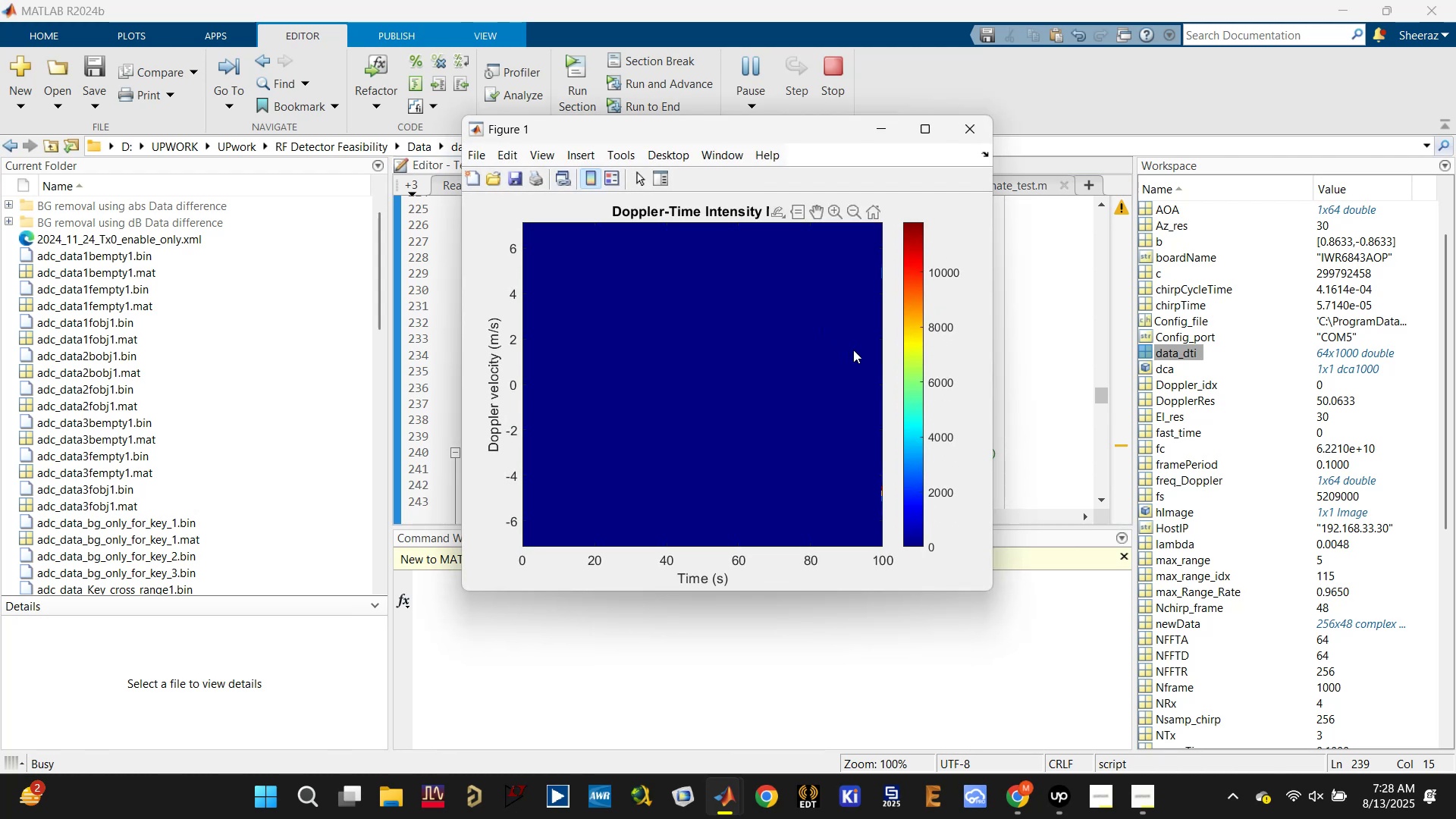 
left_click([968, 135])
 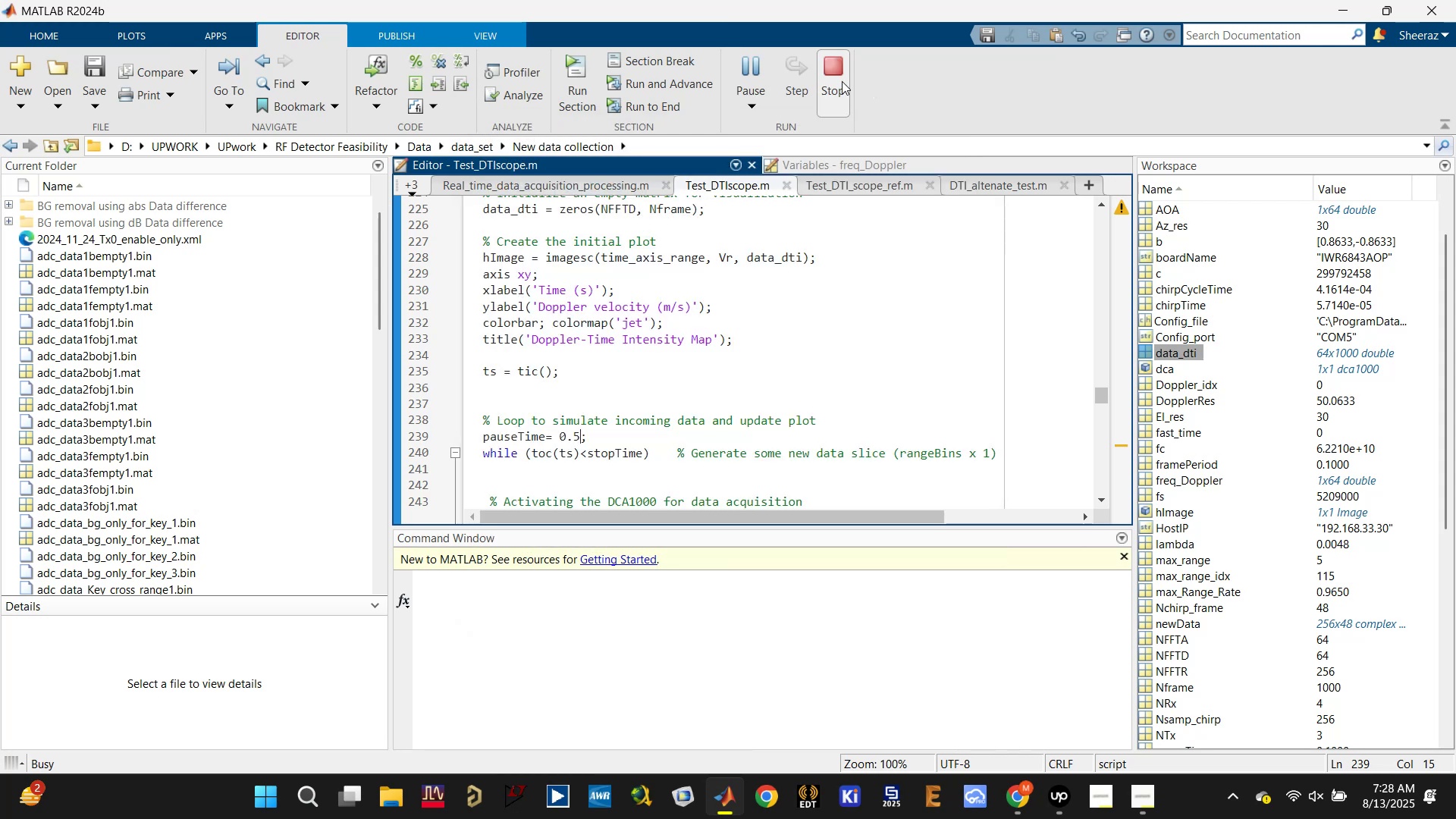 
left_click([821, 77])
 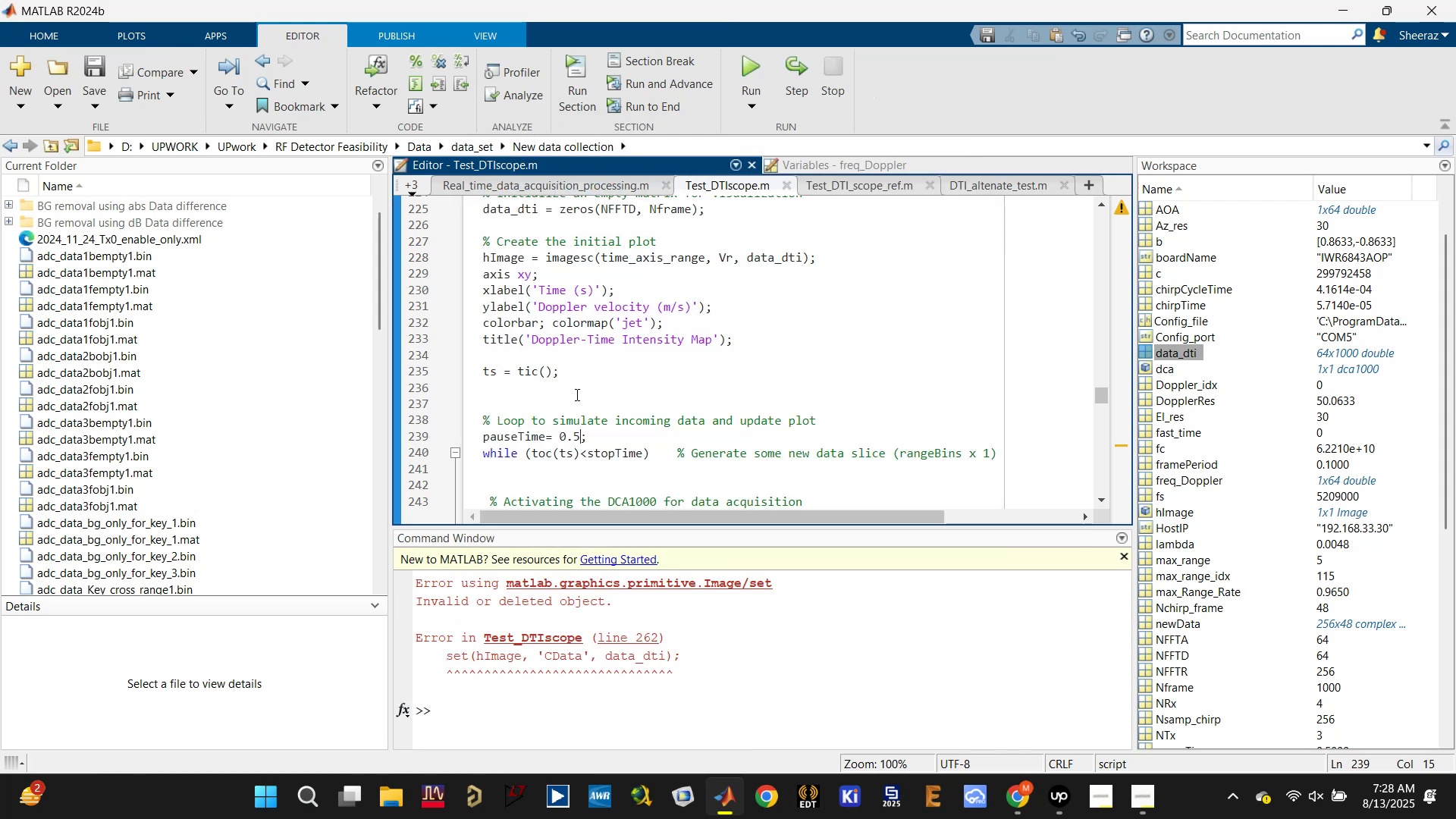 
scroll: coordinate [585, 397], scroll_direction: up, amount: 1.0
 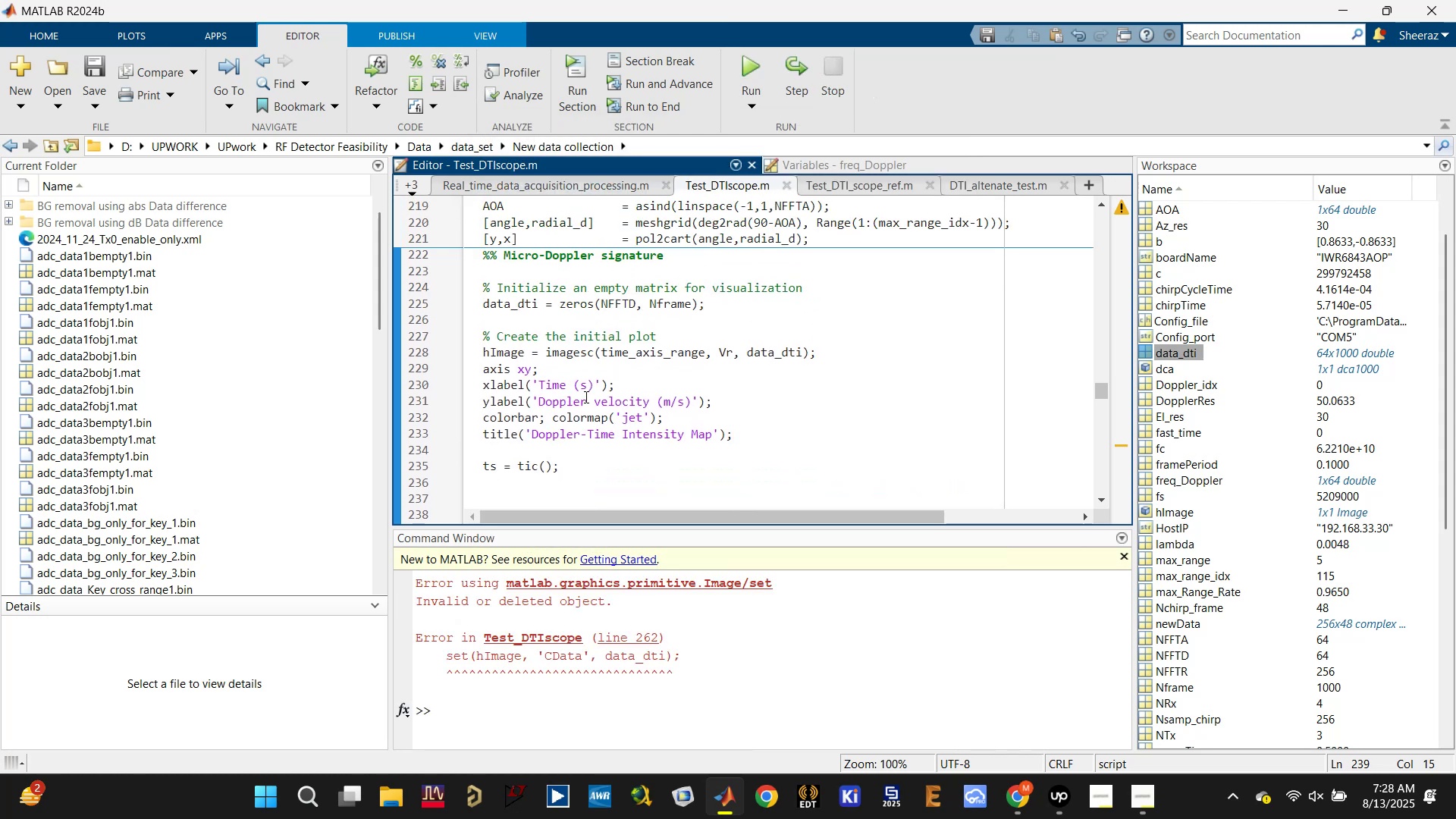 
scroll: coordinate [585, 397], scroll_direction: down, amount: 1.0
 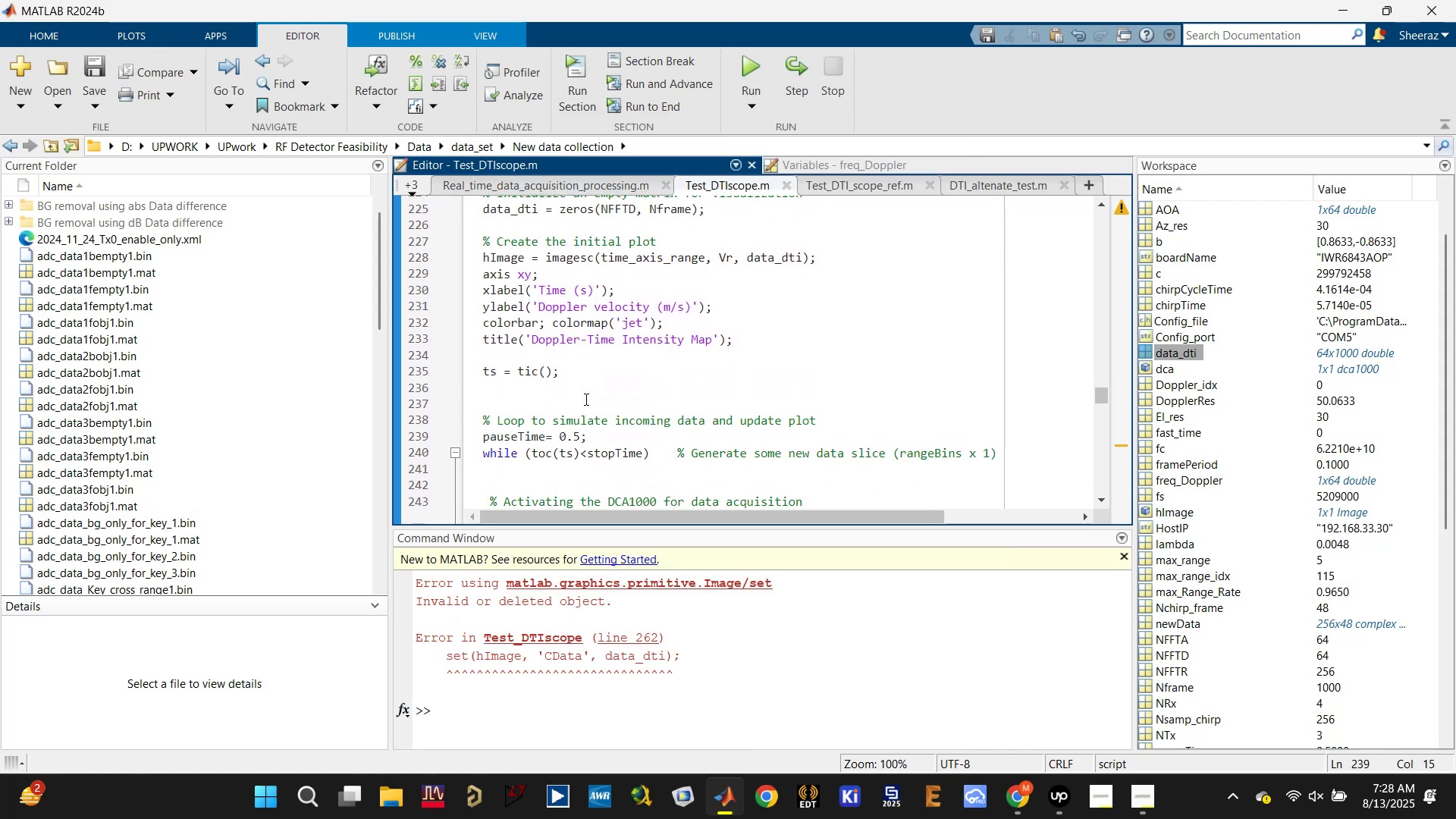 
key(Backspace)
 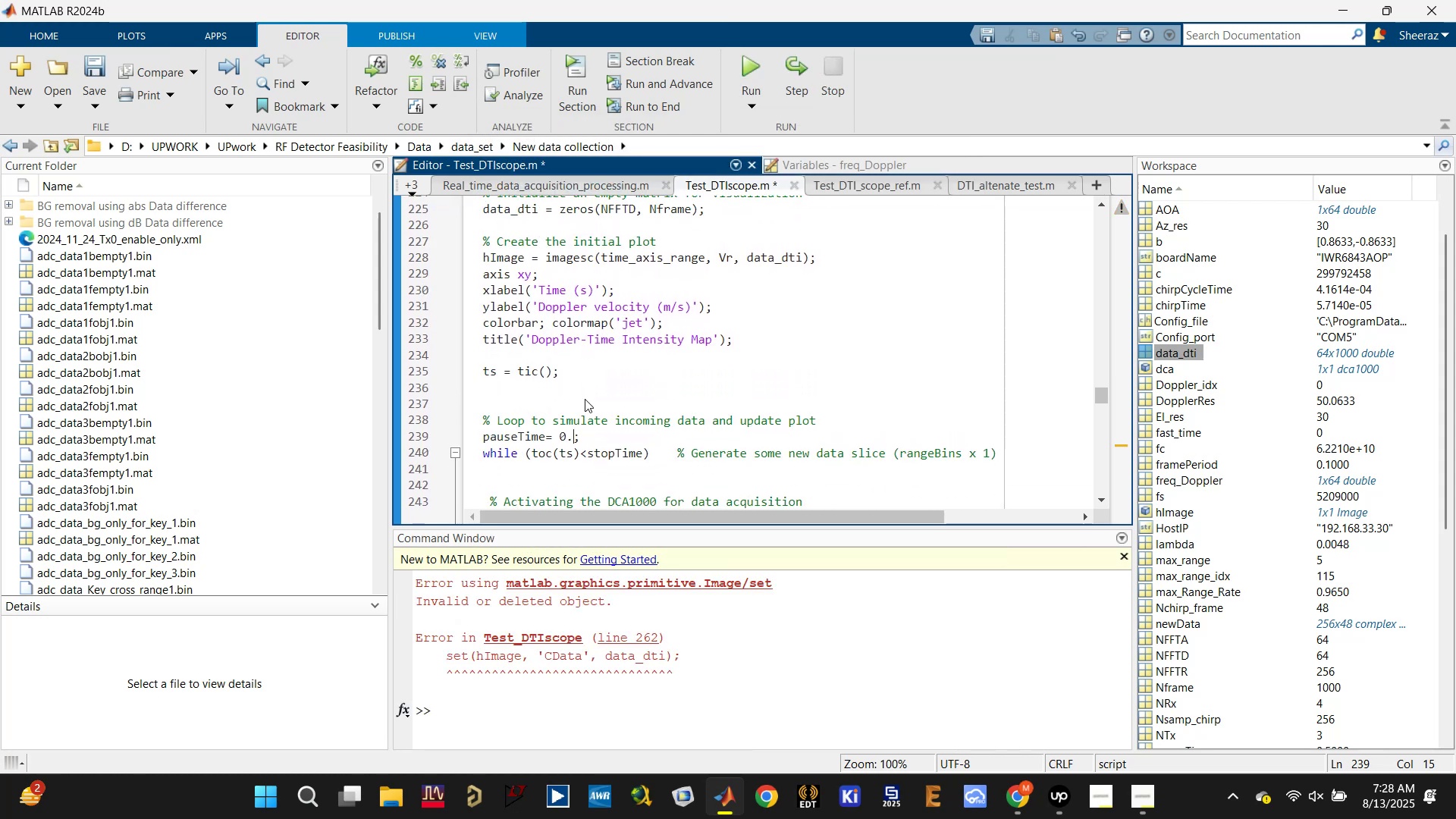 
key(1)
 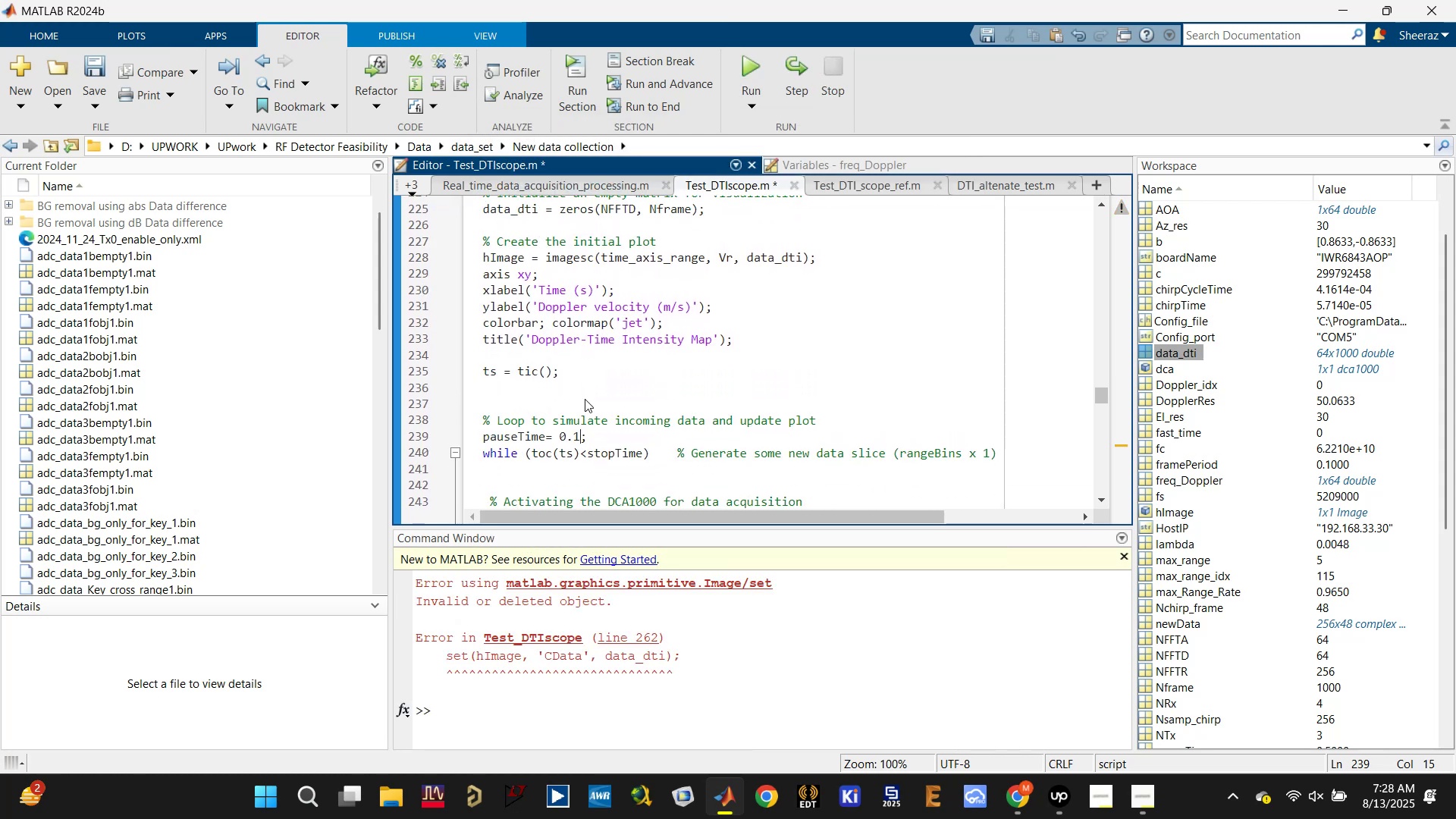 
scroll: coordinate [582, 400], scroll_direction: up, amount: 2.0
 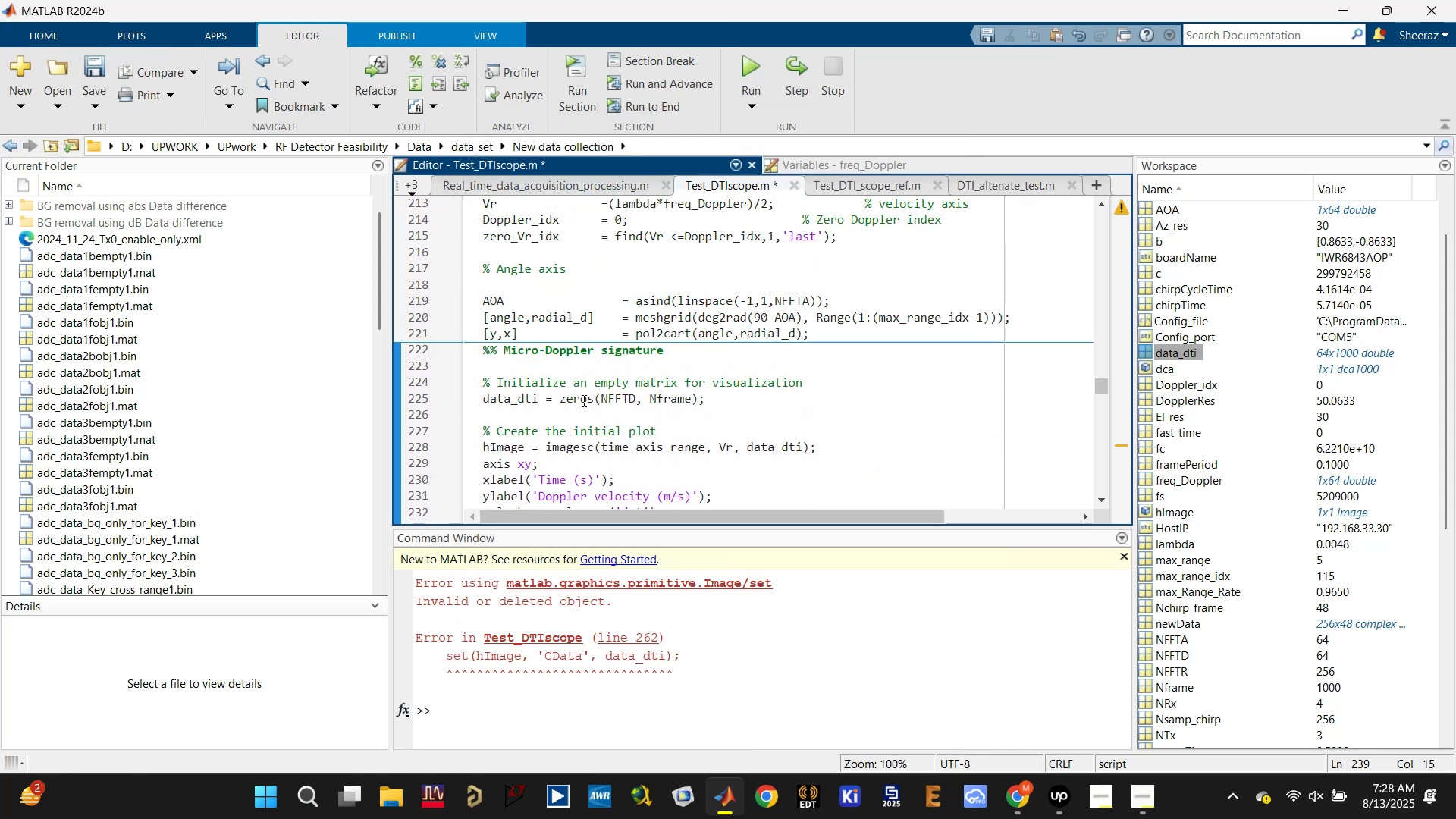 
scroll: coordinate [582, 406], scroll_direction: down, amount: 1.0
 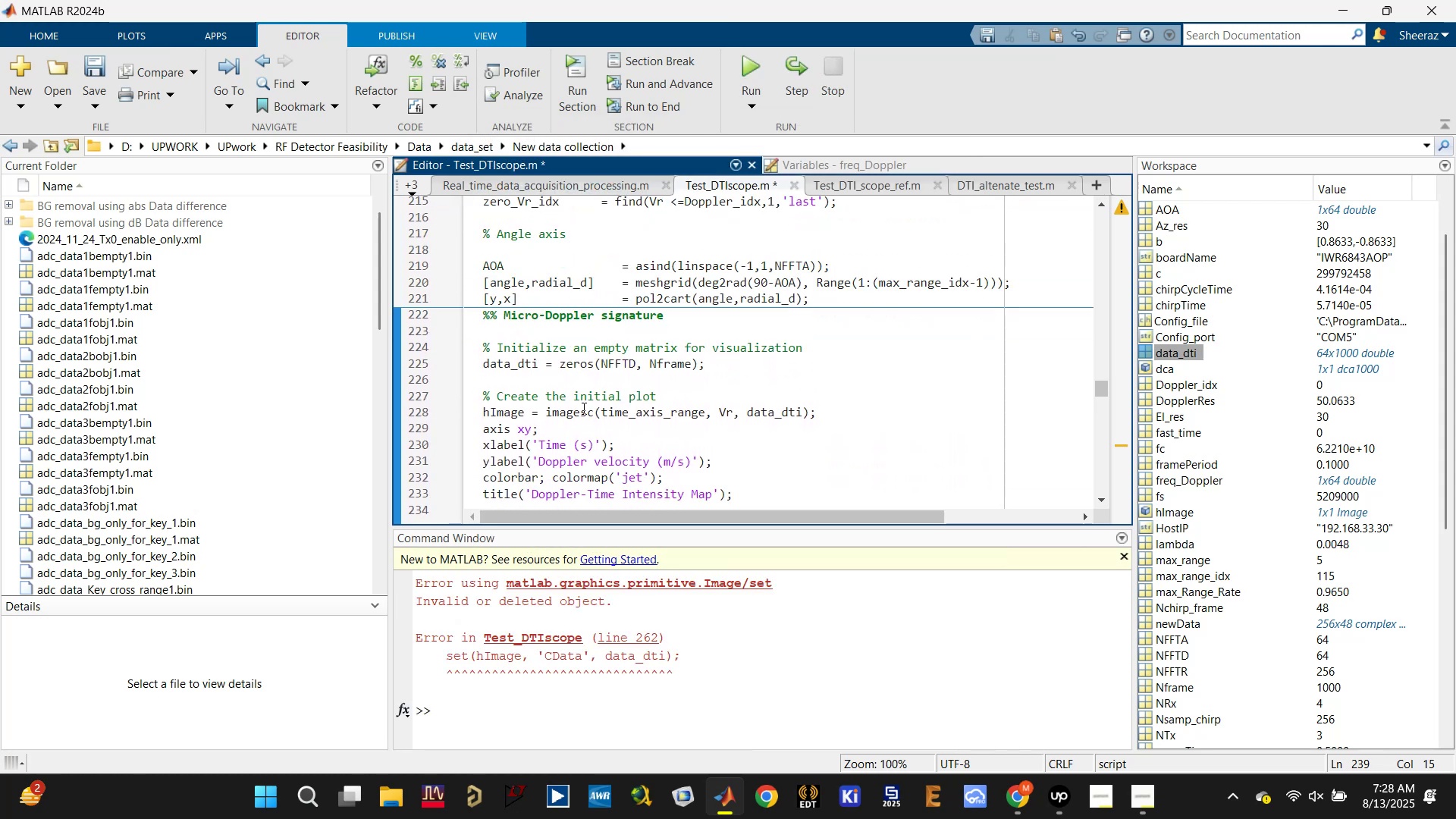 
key(Control+S)
 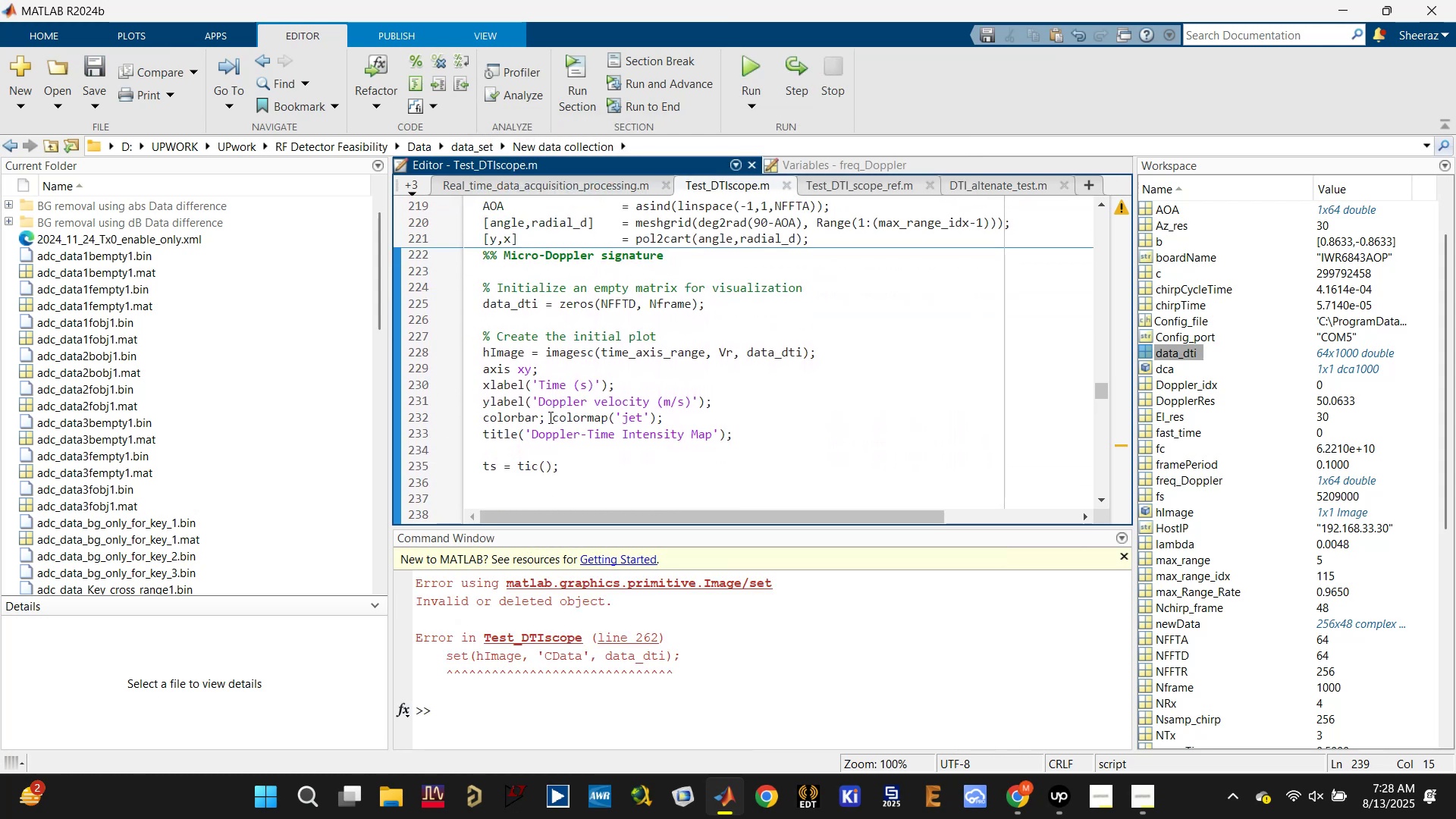 
scroll: coordinate [538, 422], scroll_direction: up, amount: 4.0
 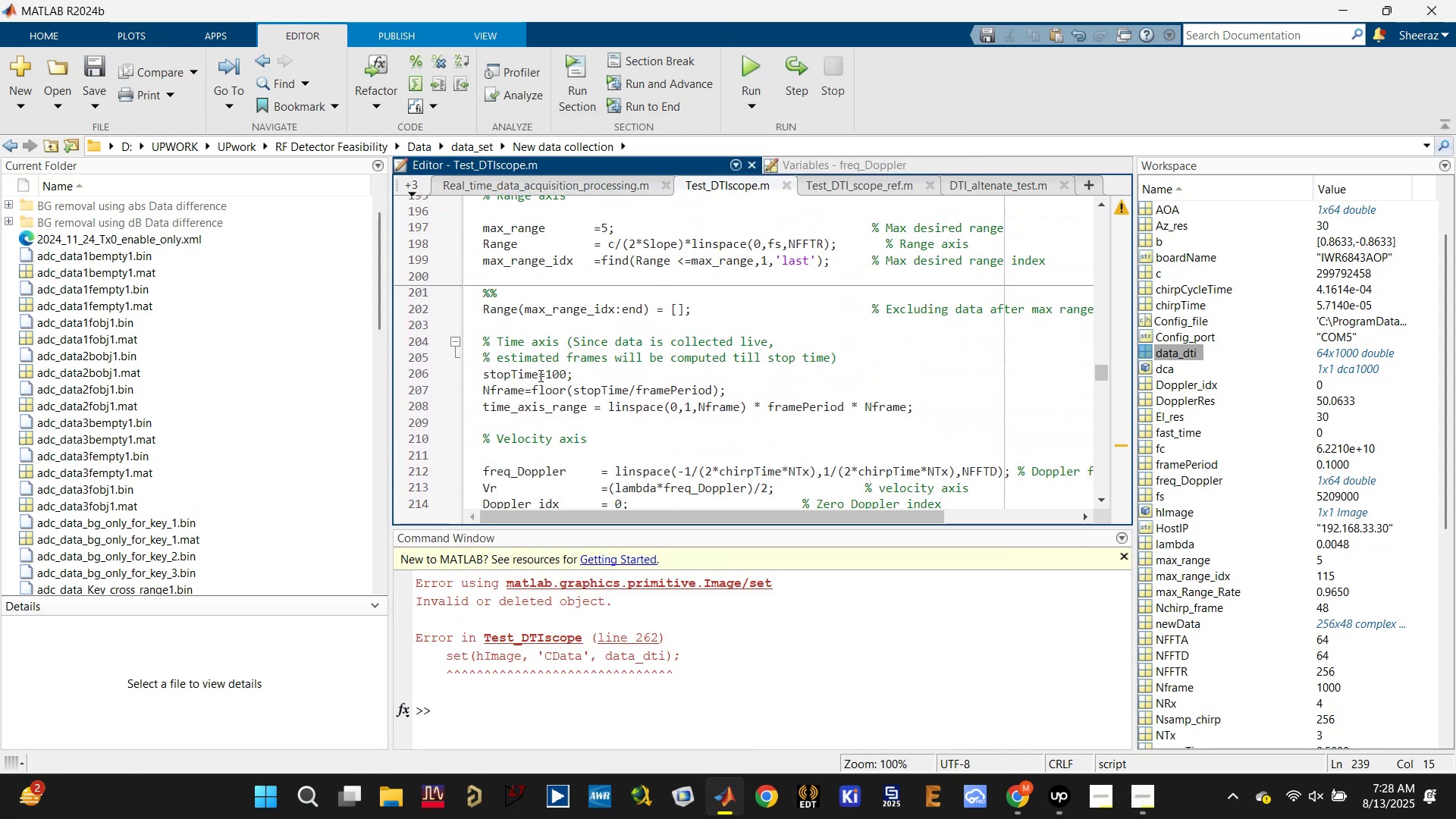 
left_click([522, 375])
 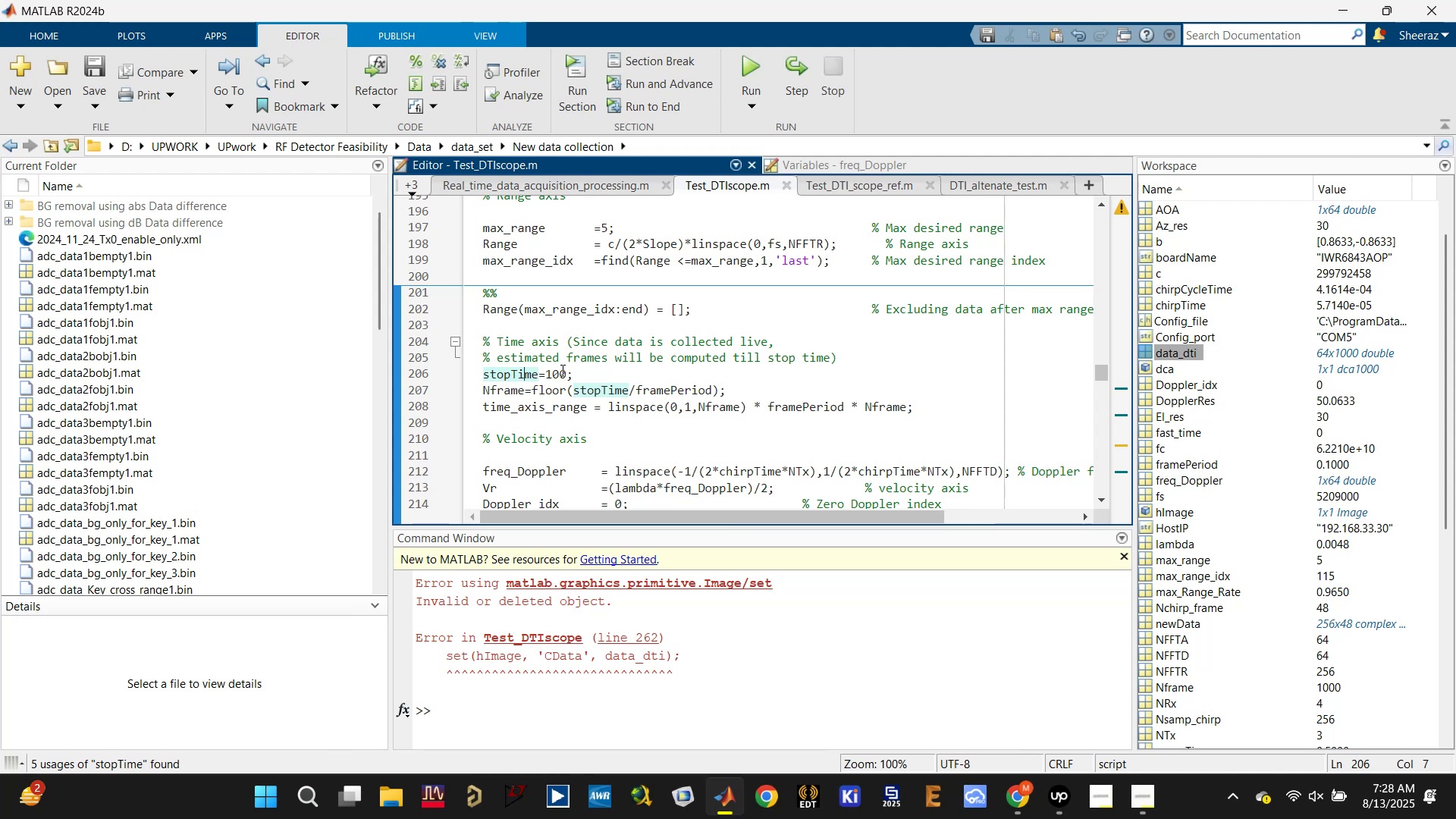 
left_click([563, 371])
 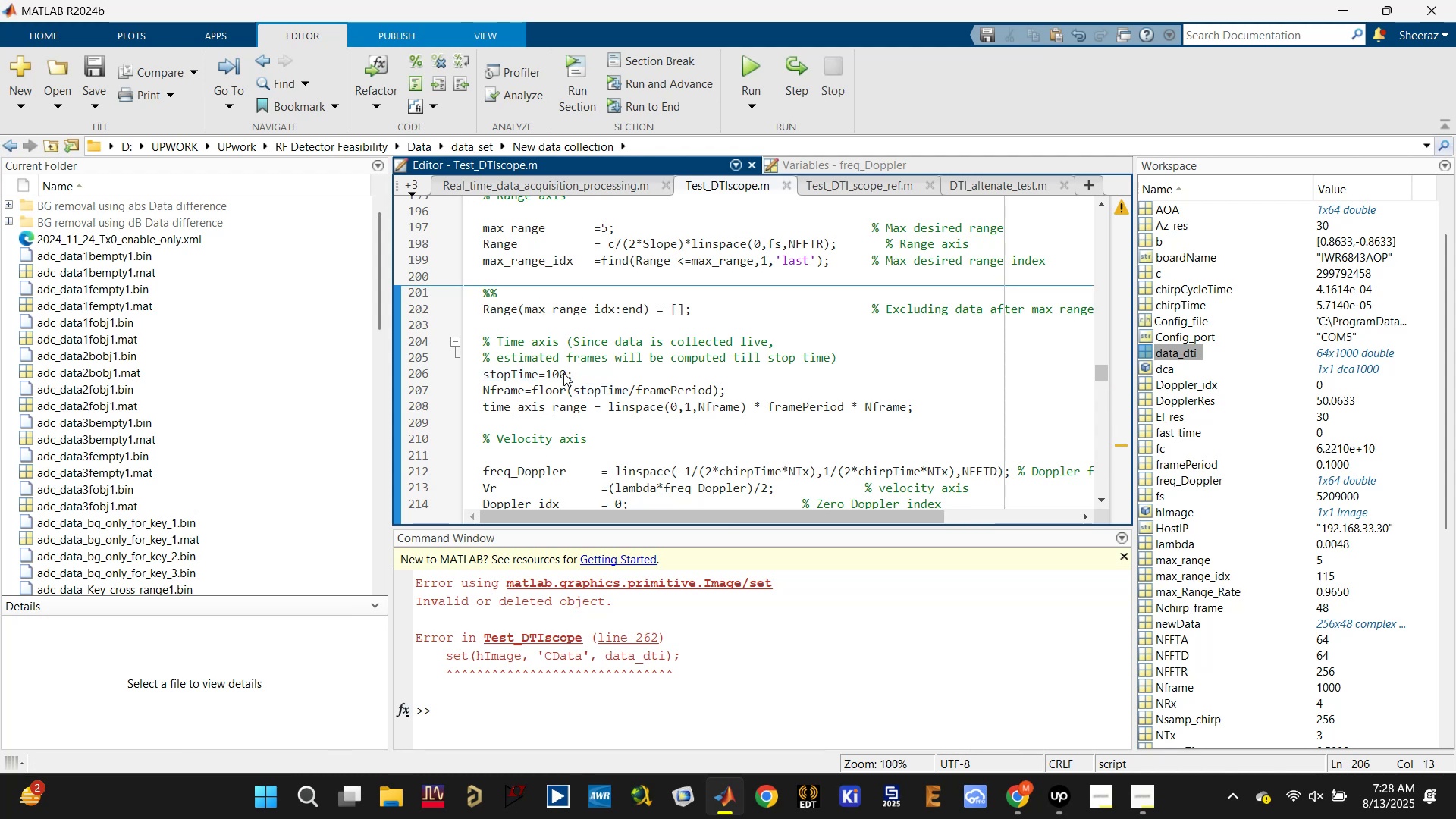 
key(Backspace)
 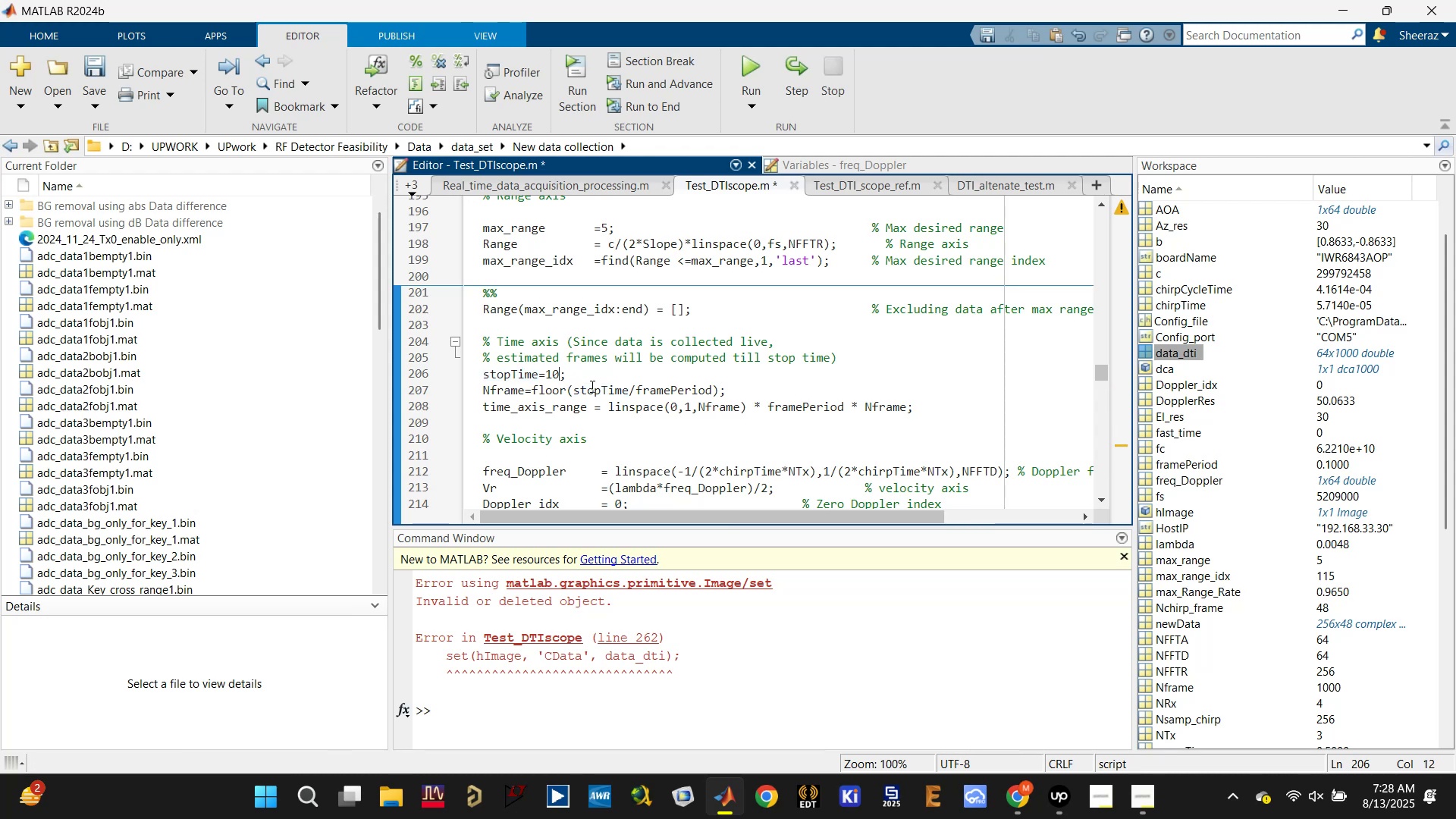 
key(Control+S)
 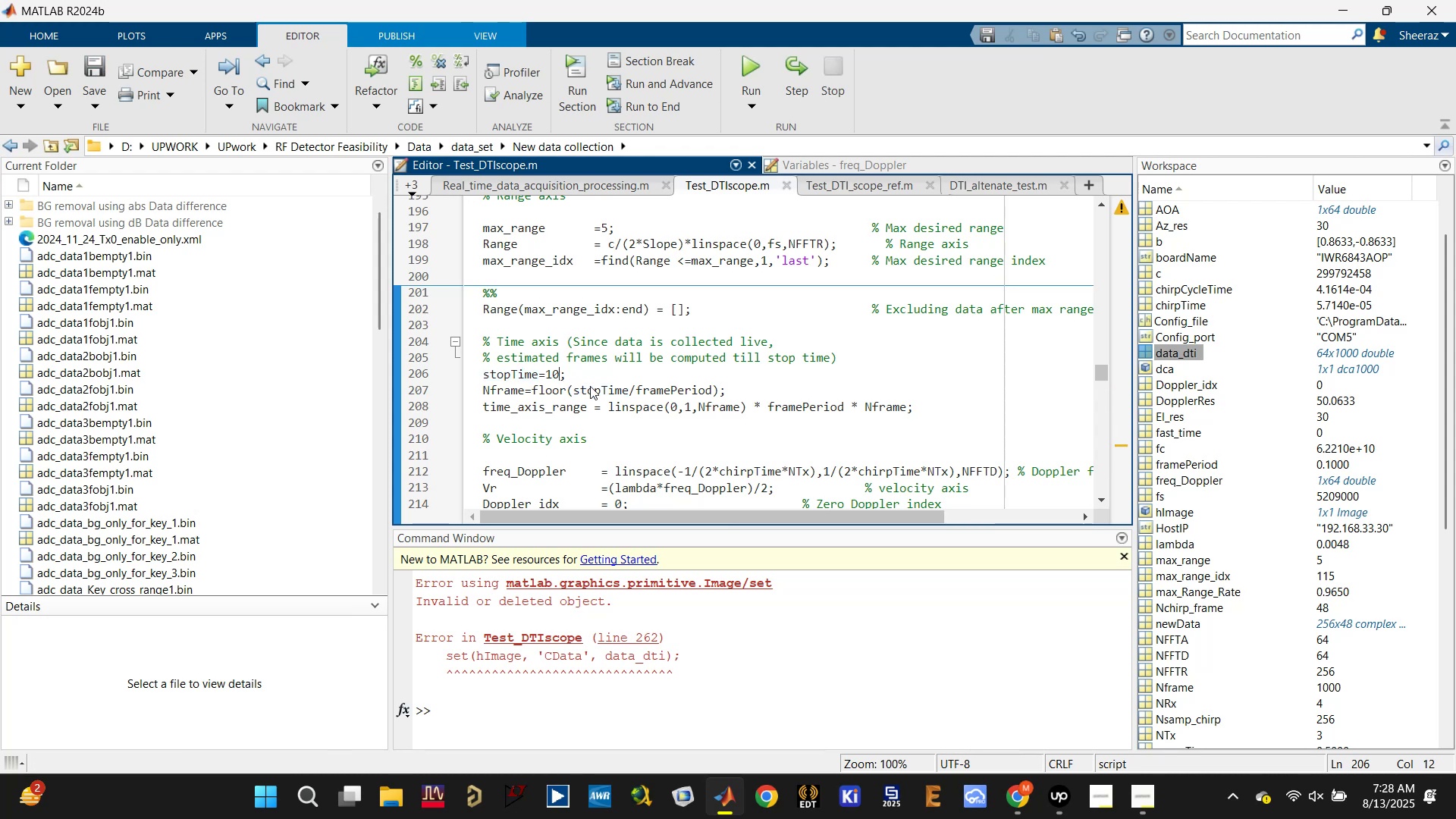 
key(0)
 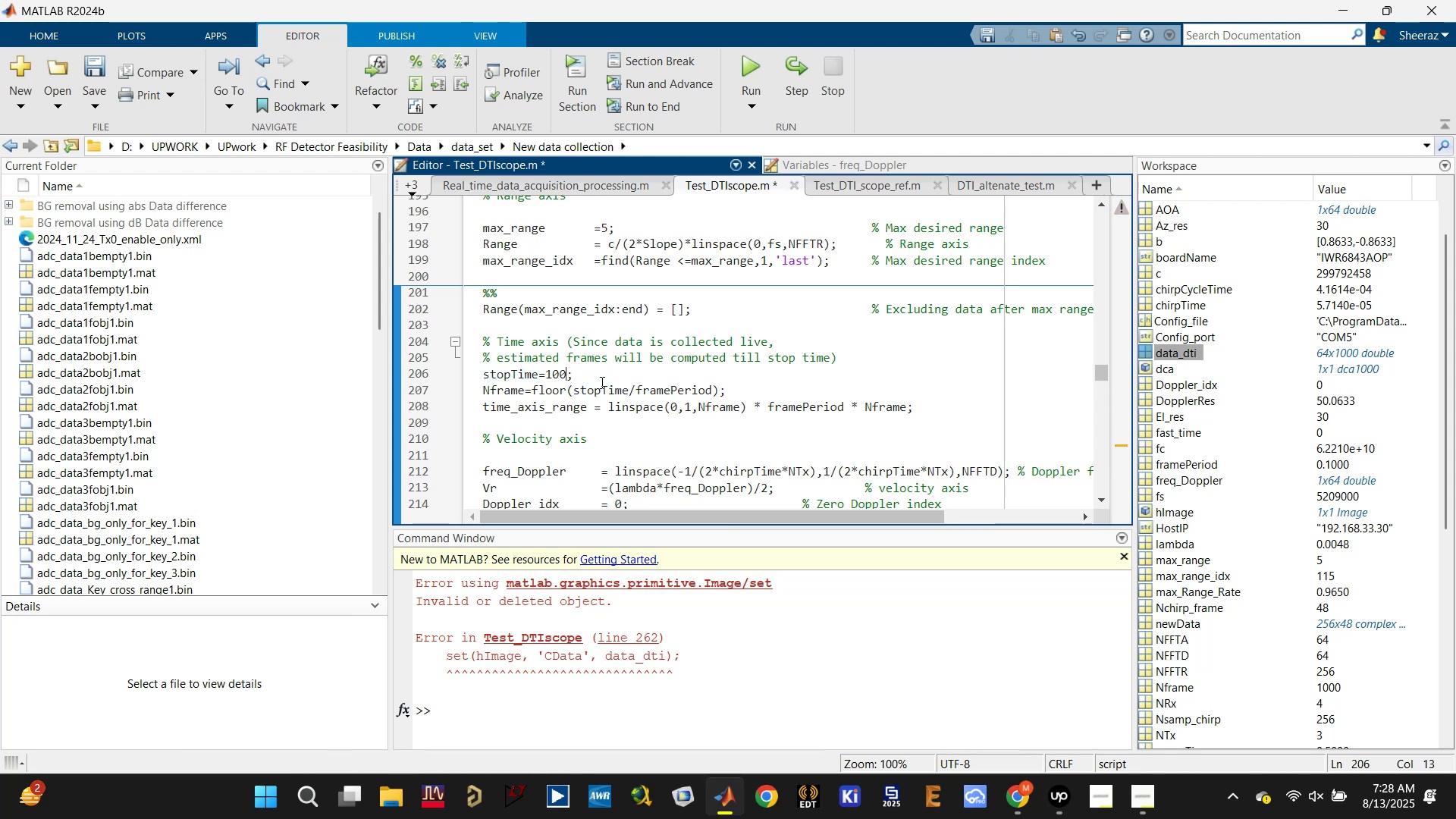 
key(Control+ControlLeft)
 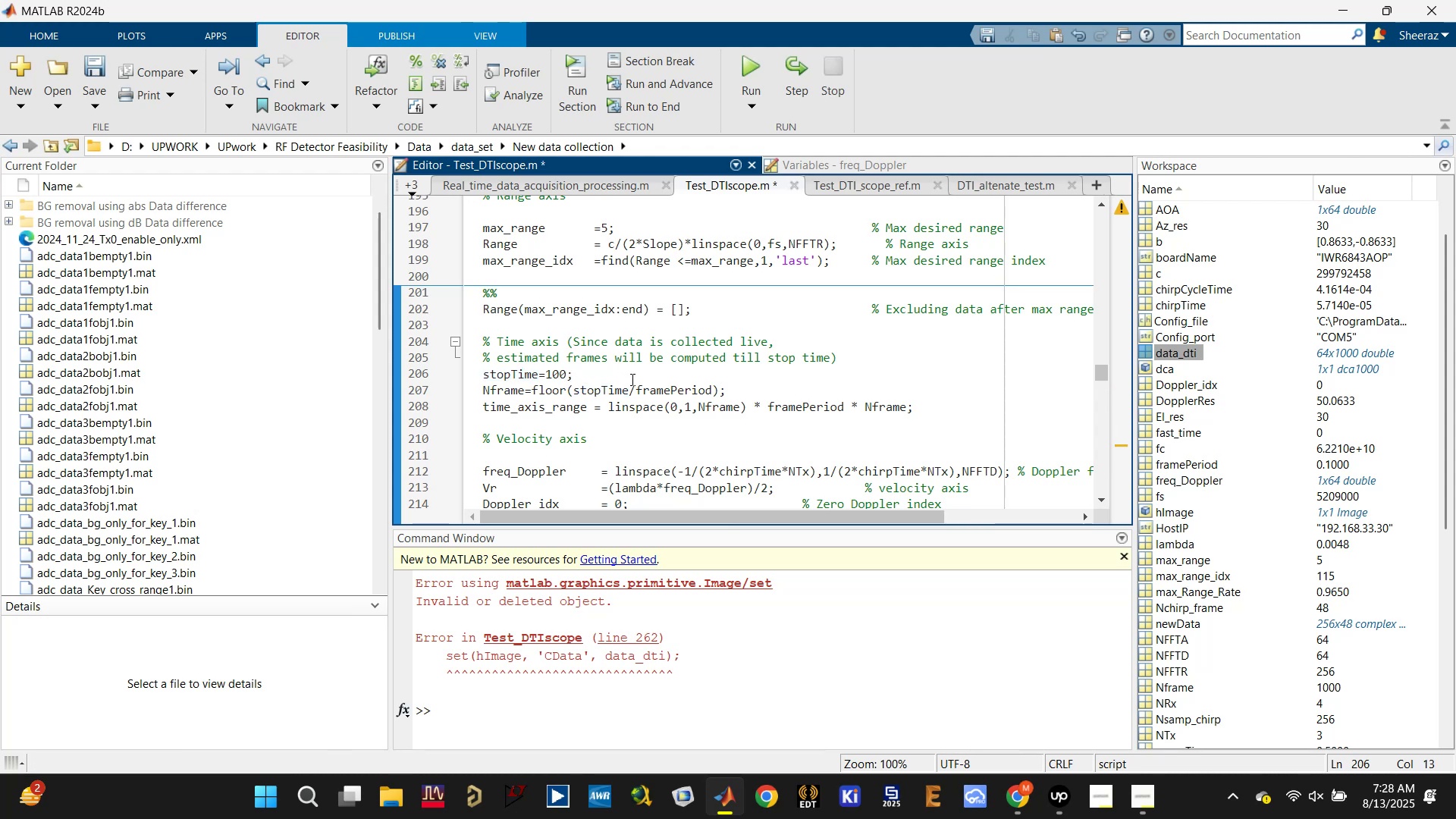 
key(Control+S)
 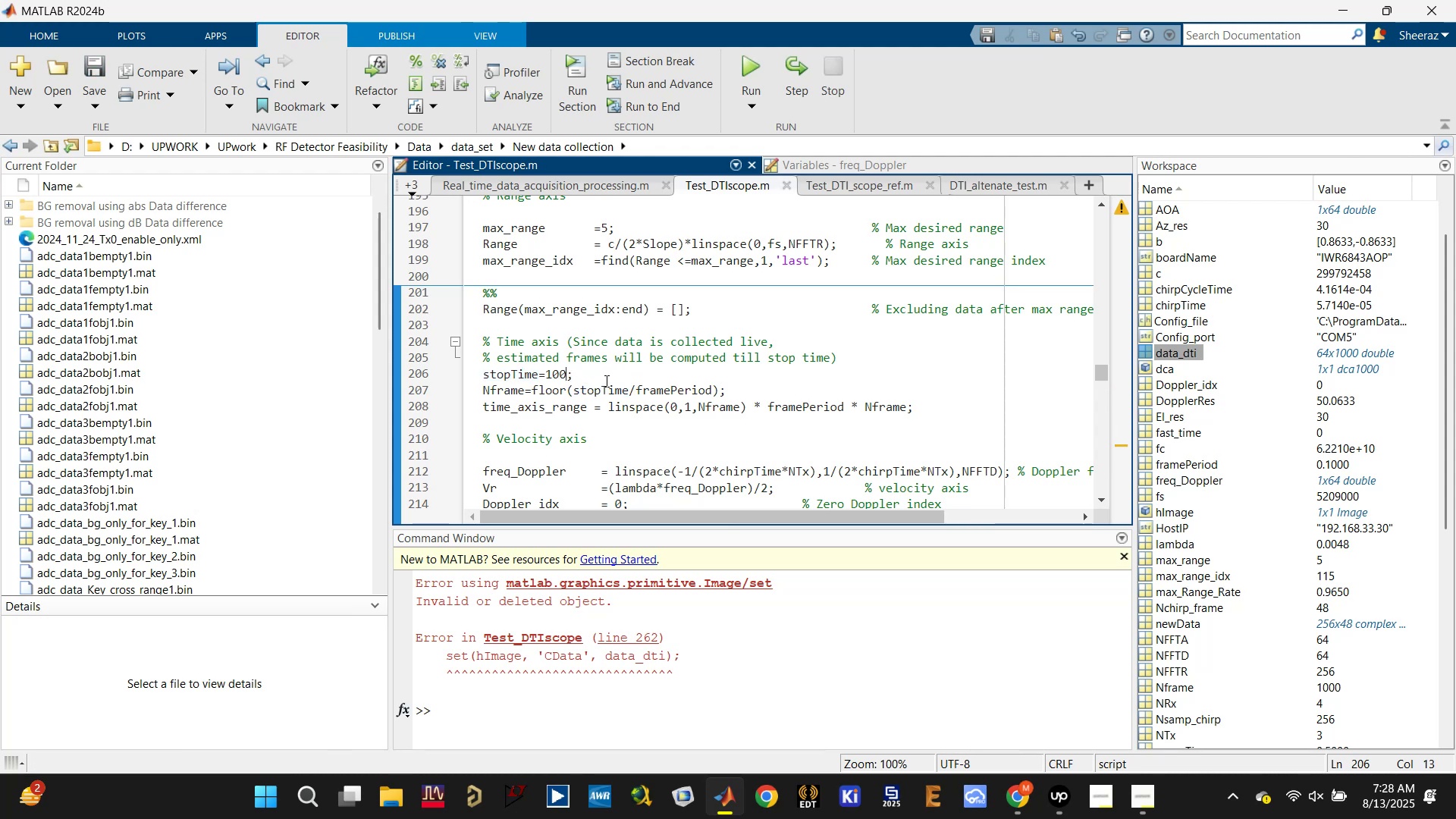 
key(Backspace)
 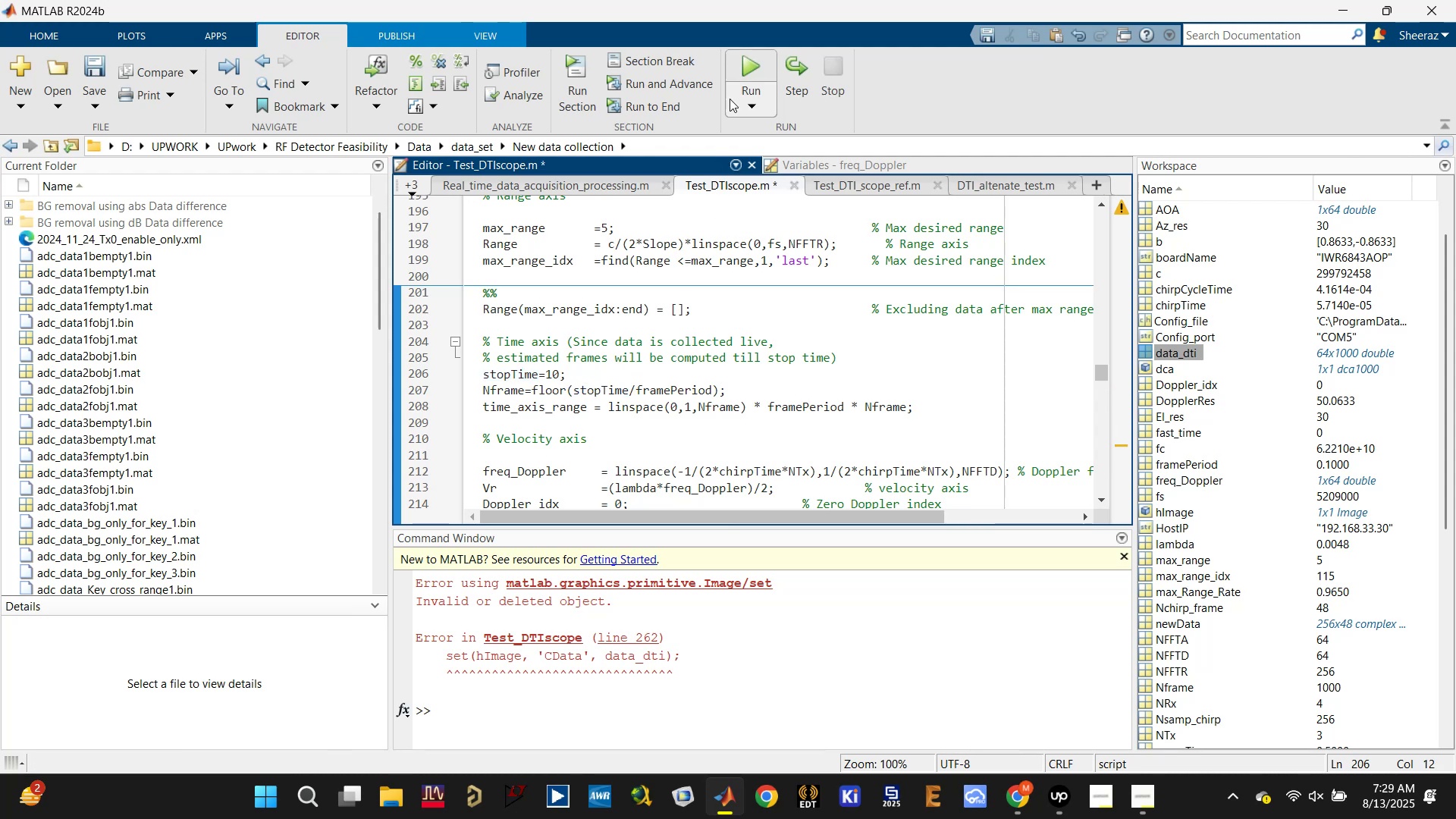 
left_click([763, 53])
 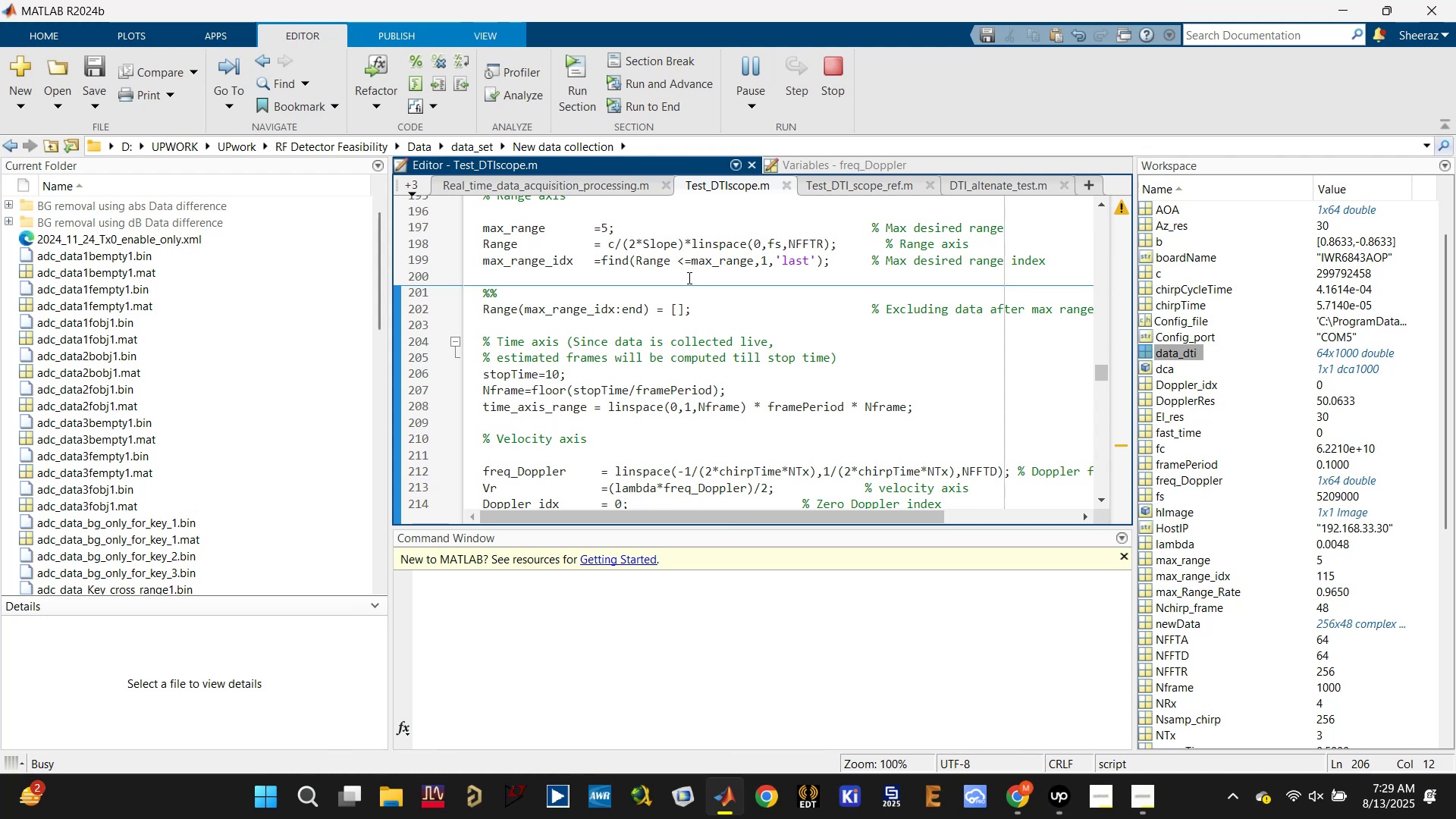 
scroll: coordinate [688, 278], scroll_direction: down, amount: 2.0
 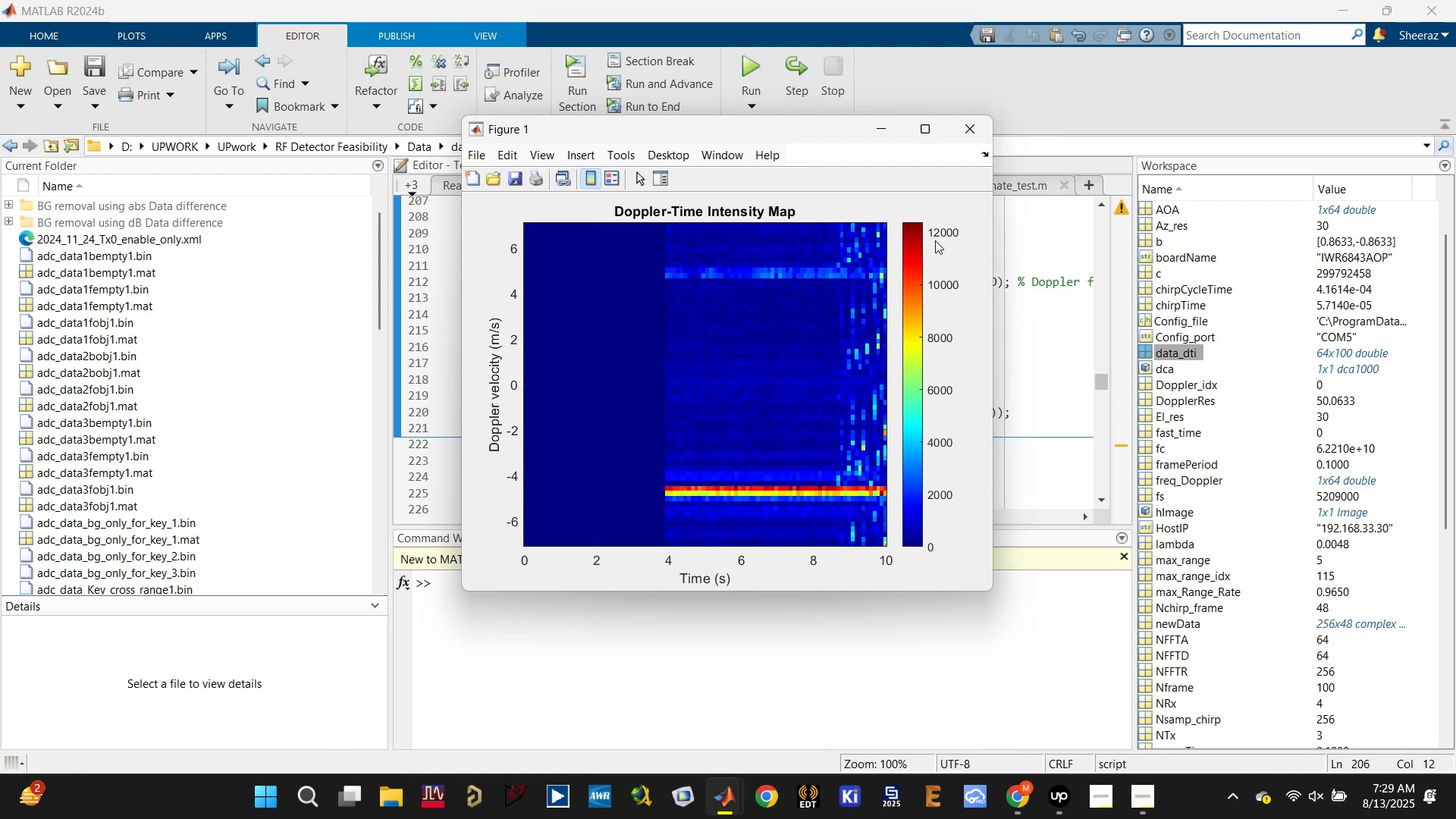 
wait(23.98)
 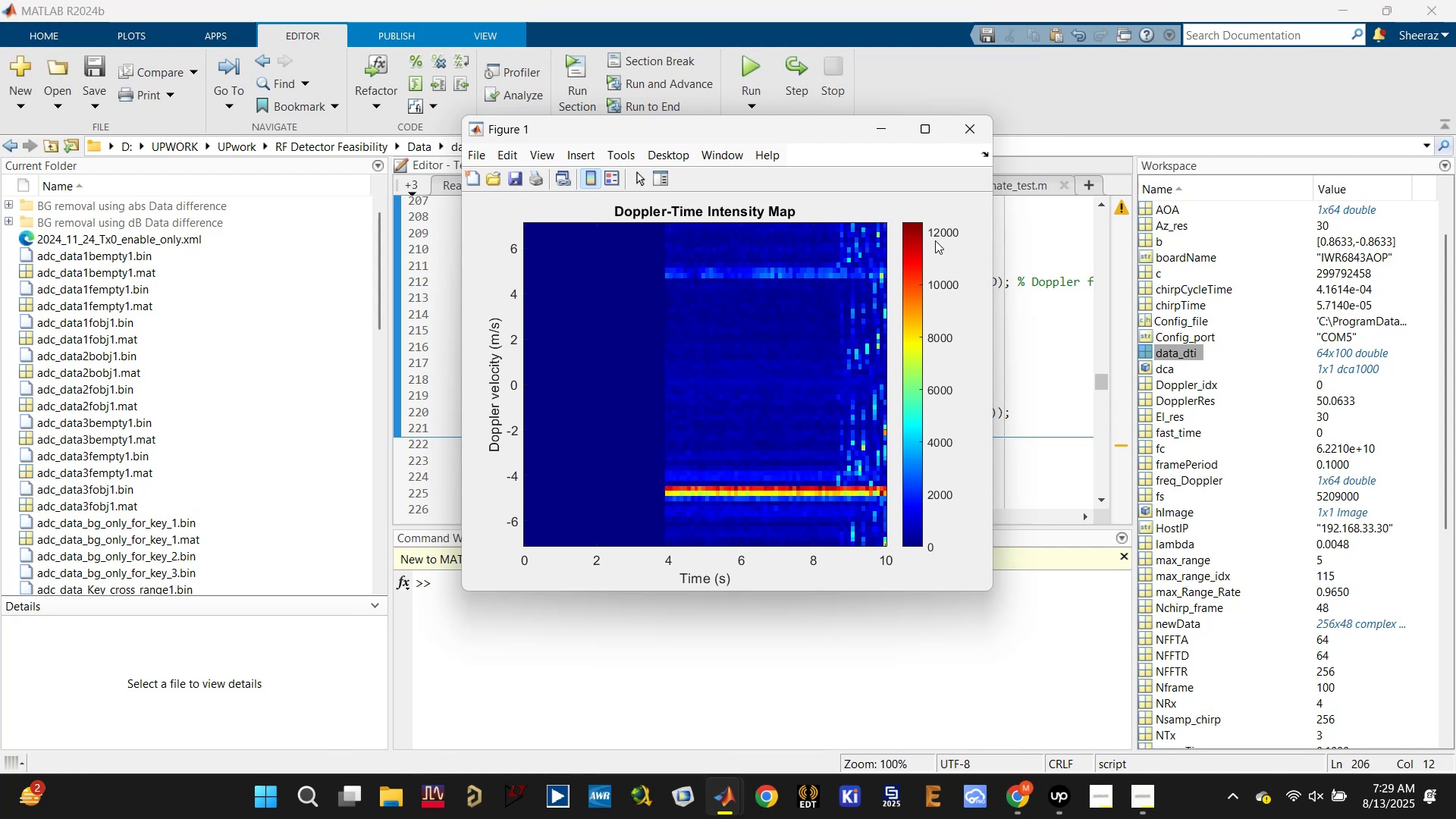 
left_click([966, 137])
 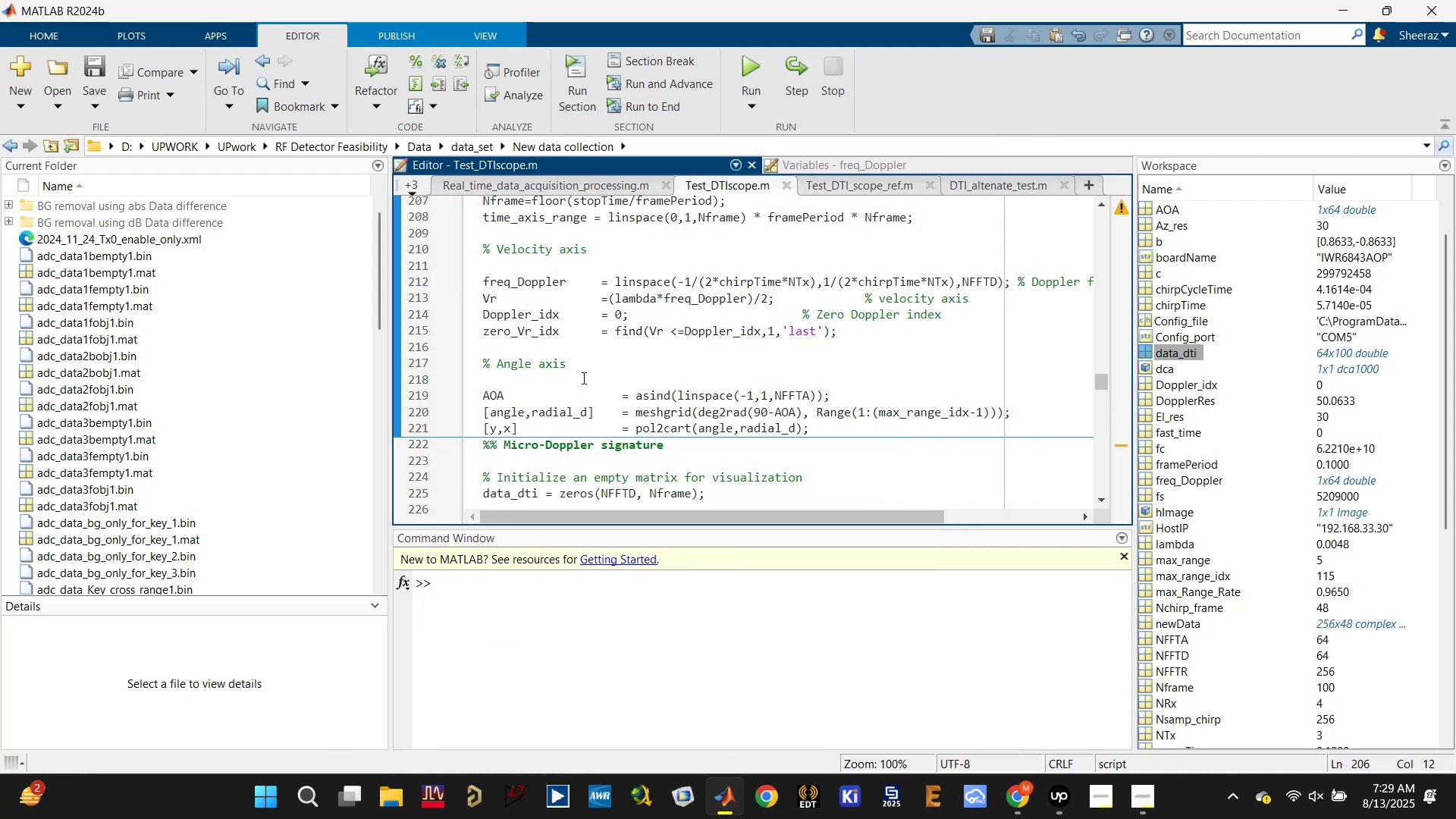 
left_click([543, 283])
 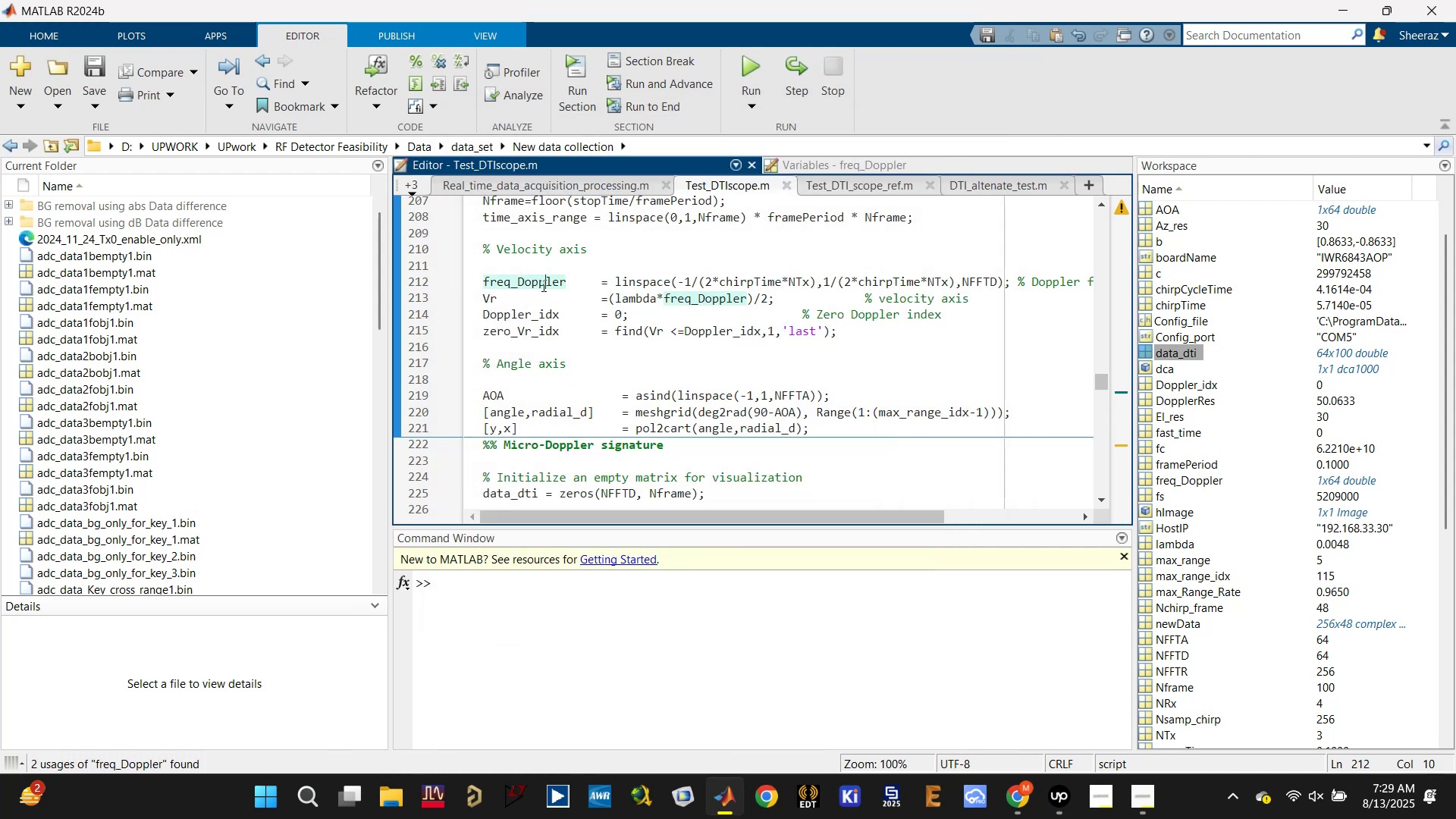 
scroll: coordinate [560, 353], scroll_direction: down, amount: 3.0
 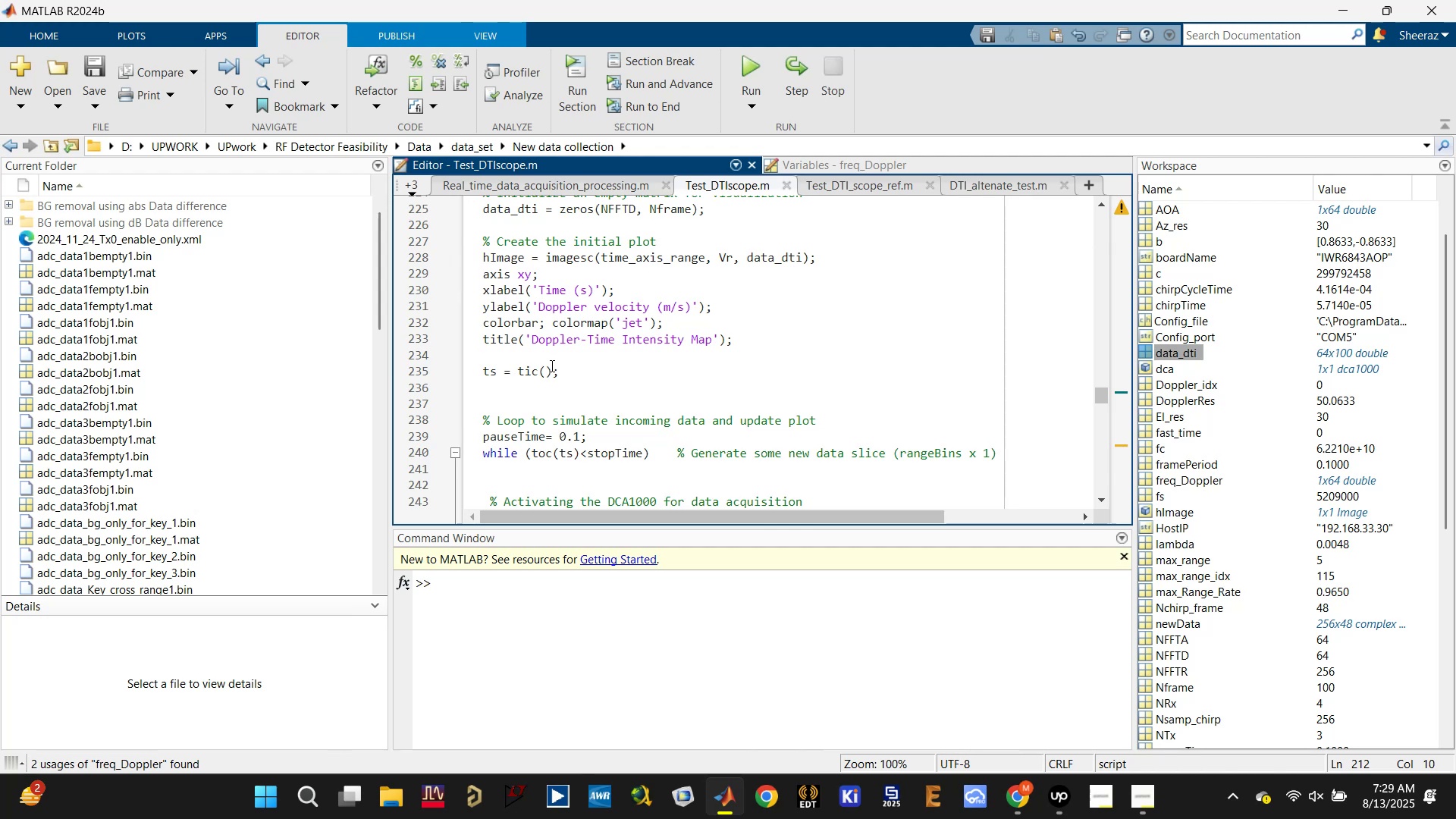 
left_click([541, 372])
 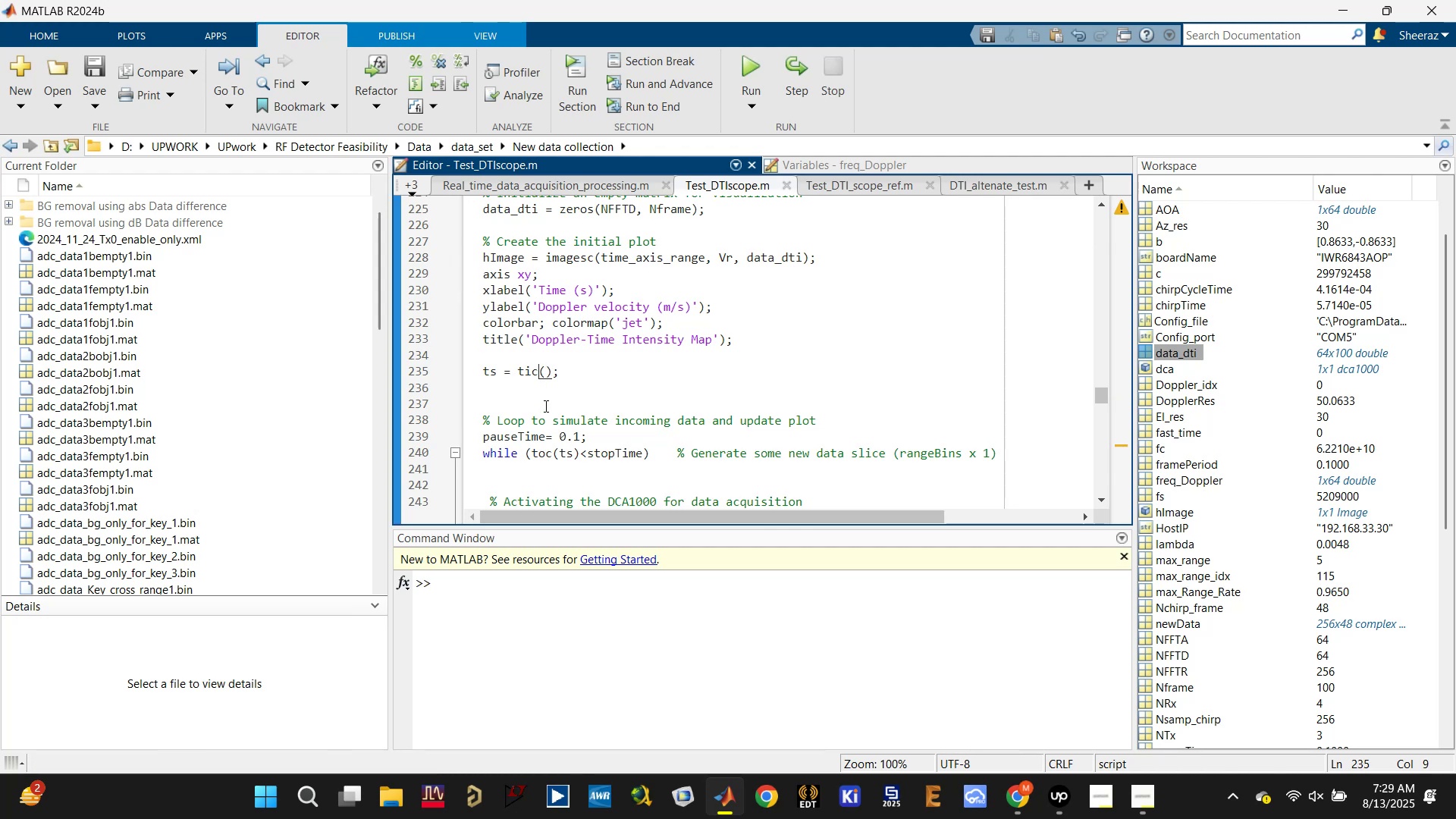 
scroll: coordinate [547, 425], scroll_direction: down, amount: 2.0
 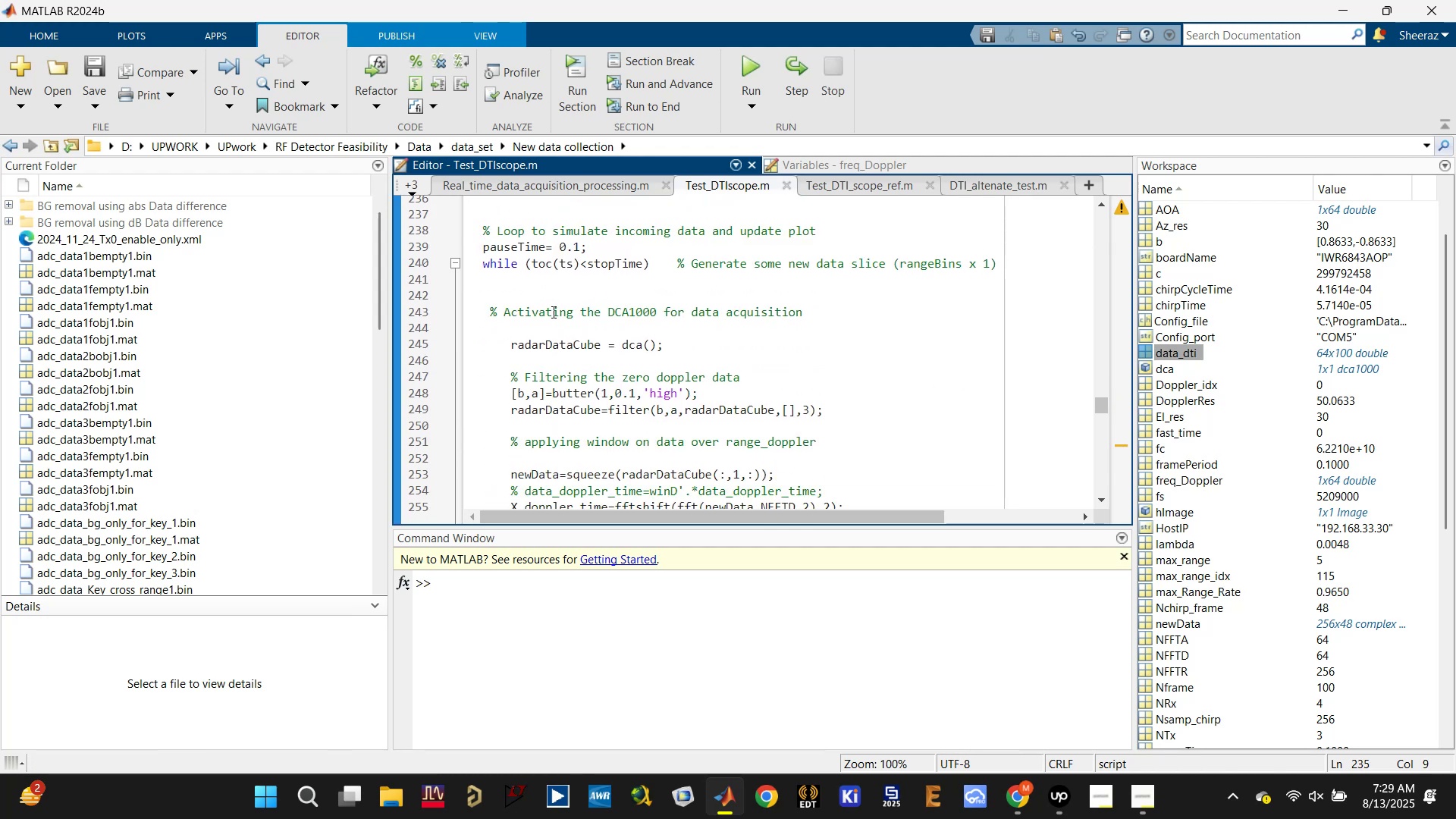 
left_click([554, 340])
 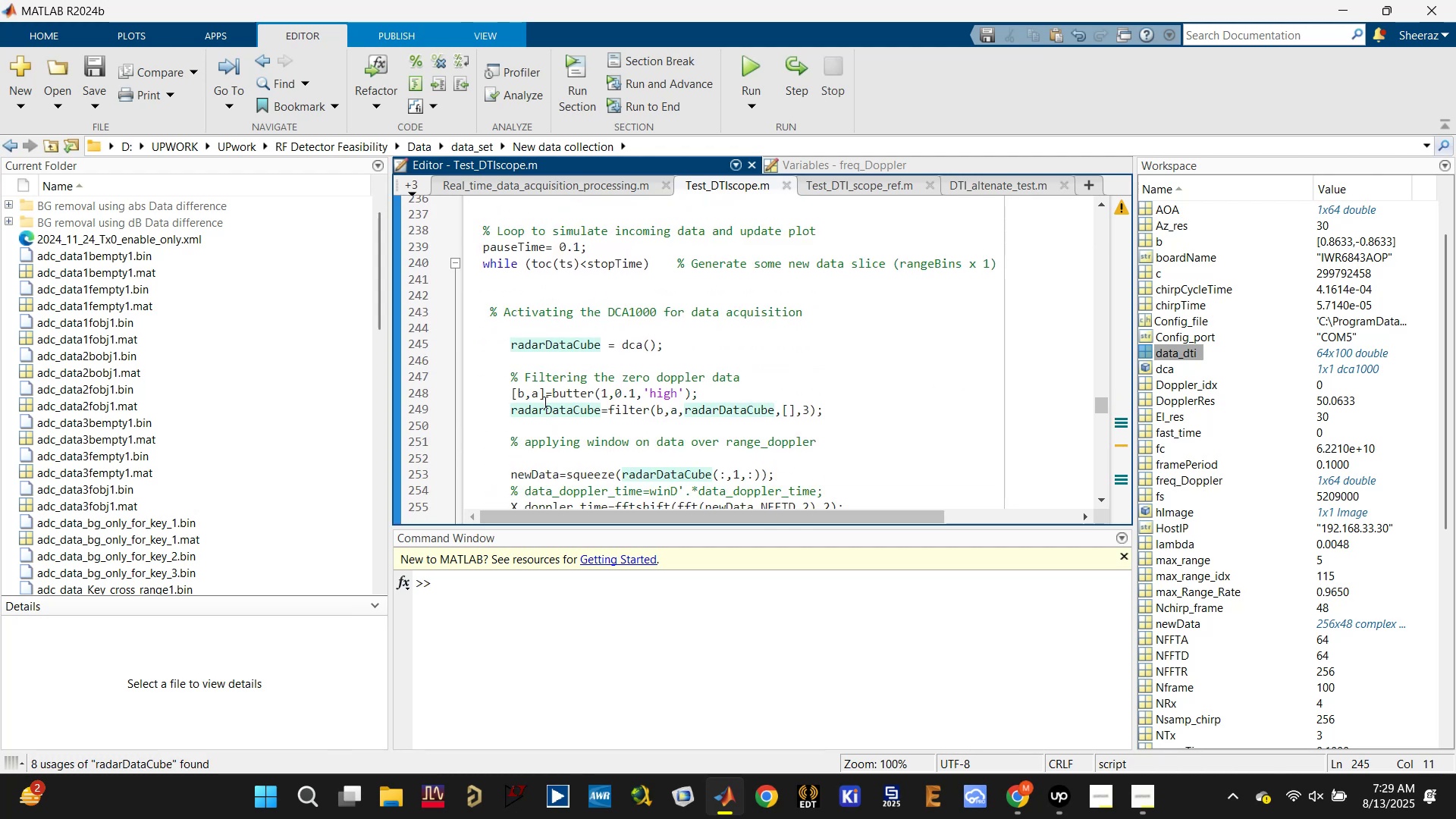 
scroll: coordinate [759, 425], scroll_direction: down, amount: 3.0
 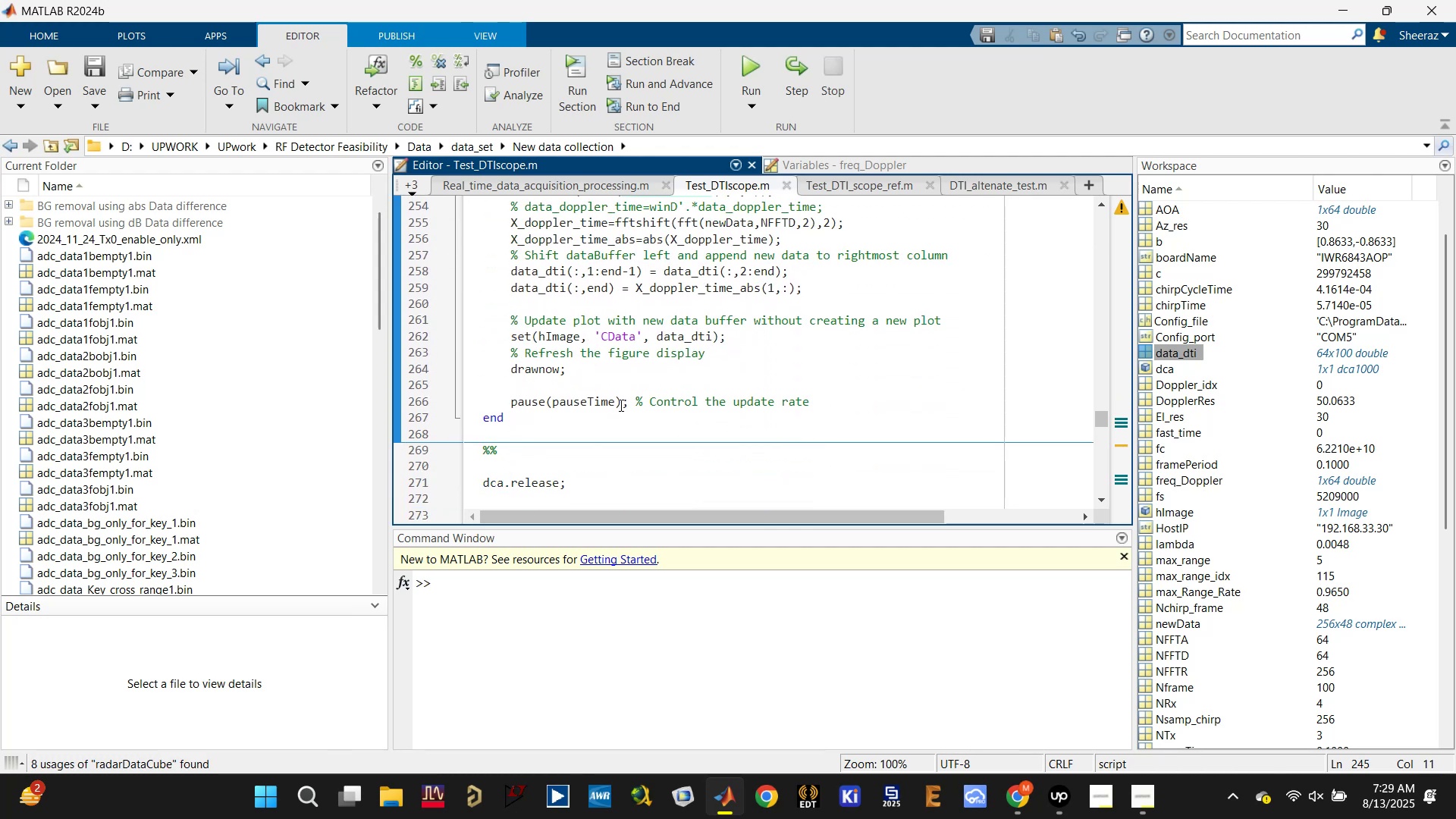 
left_click([610, 393])
 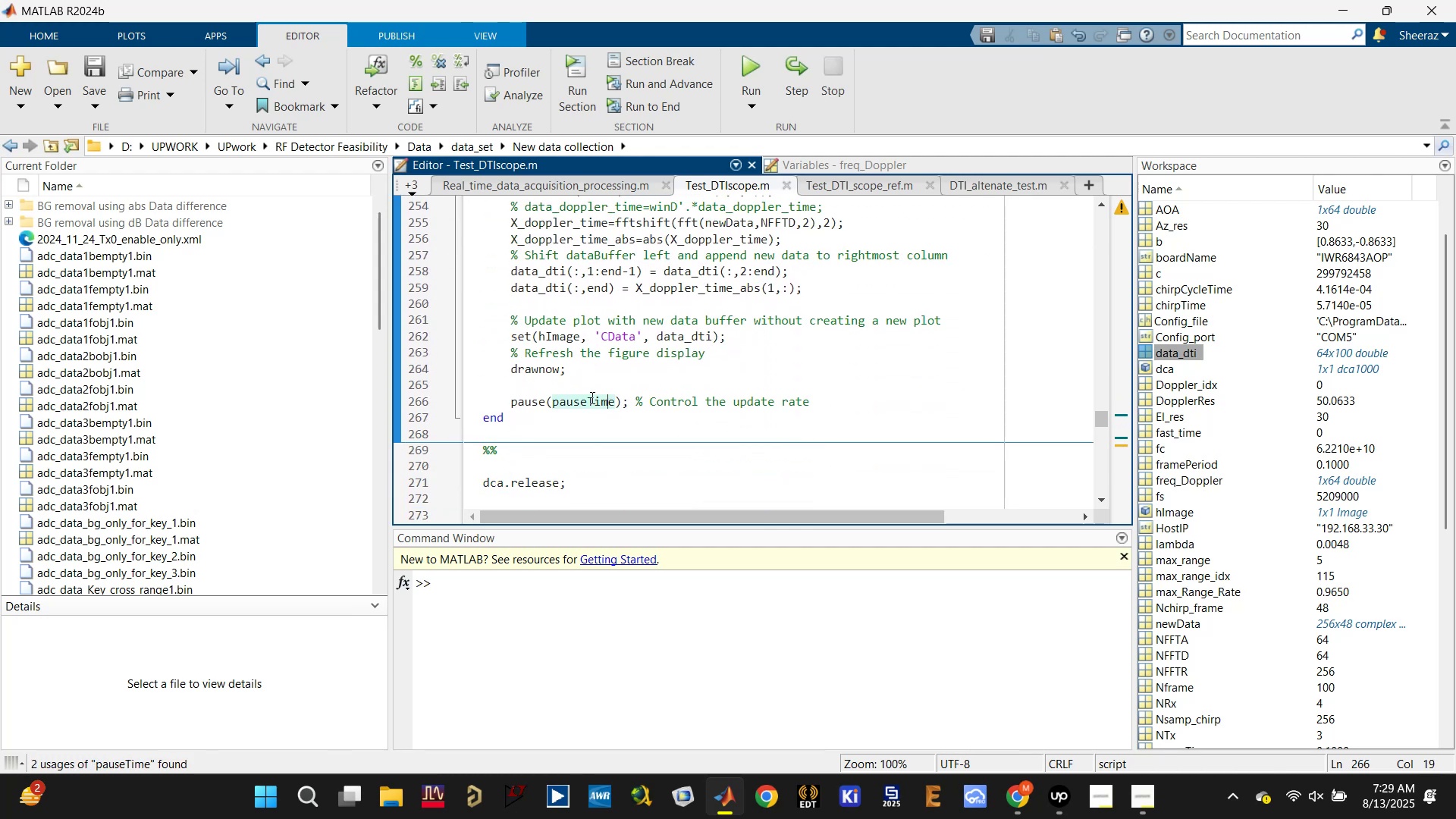 
left_click([592, 390])
 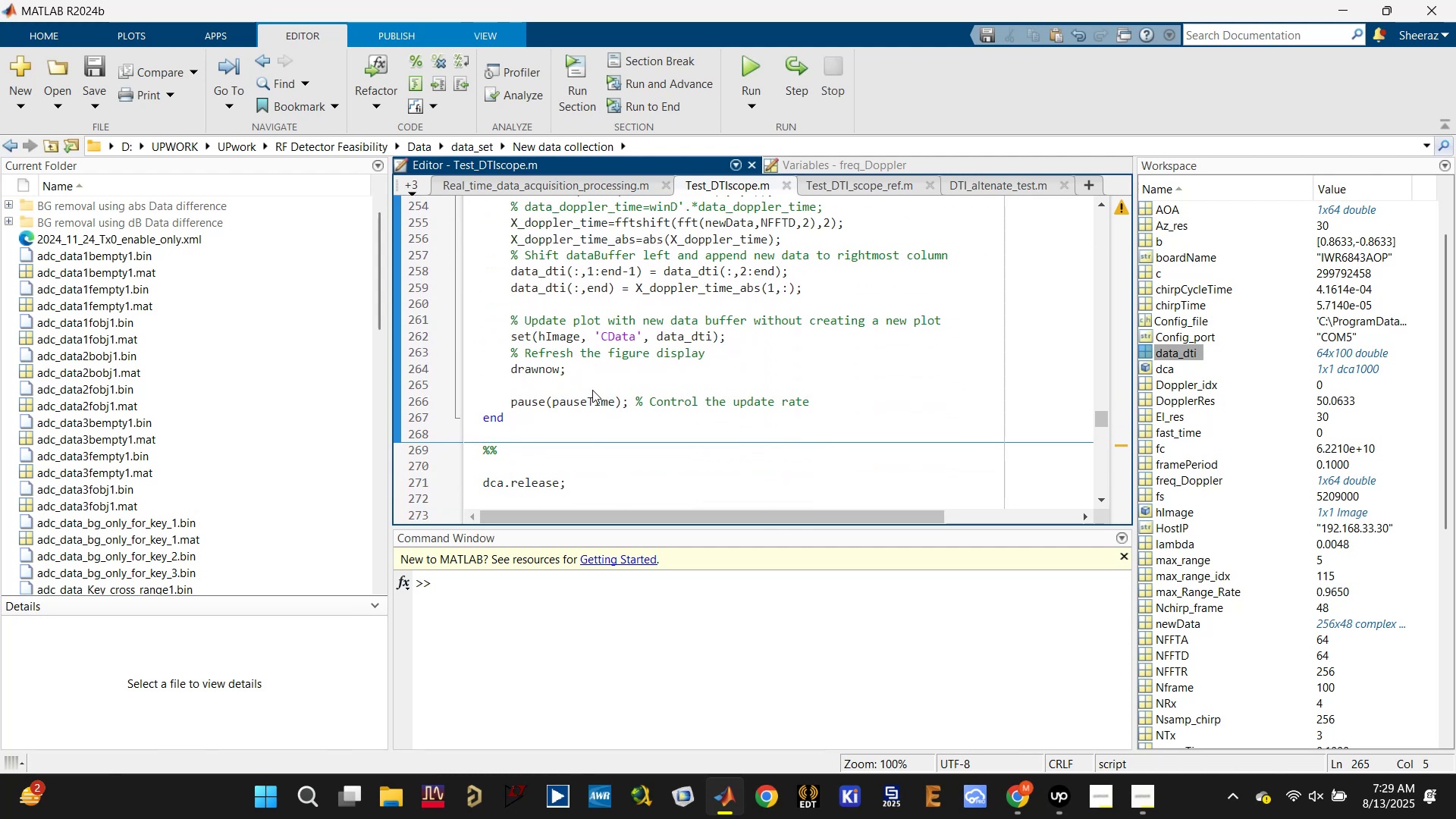 
key(Backspace)
 